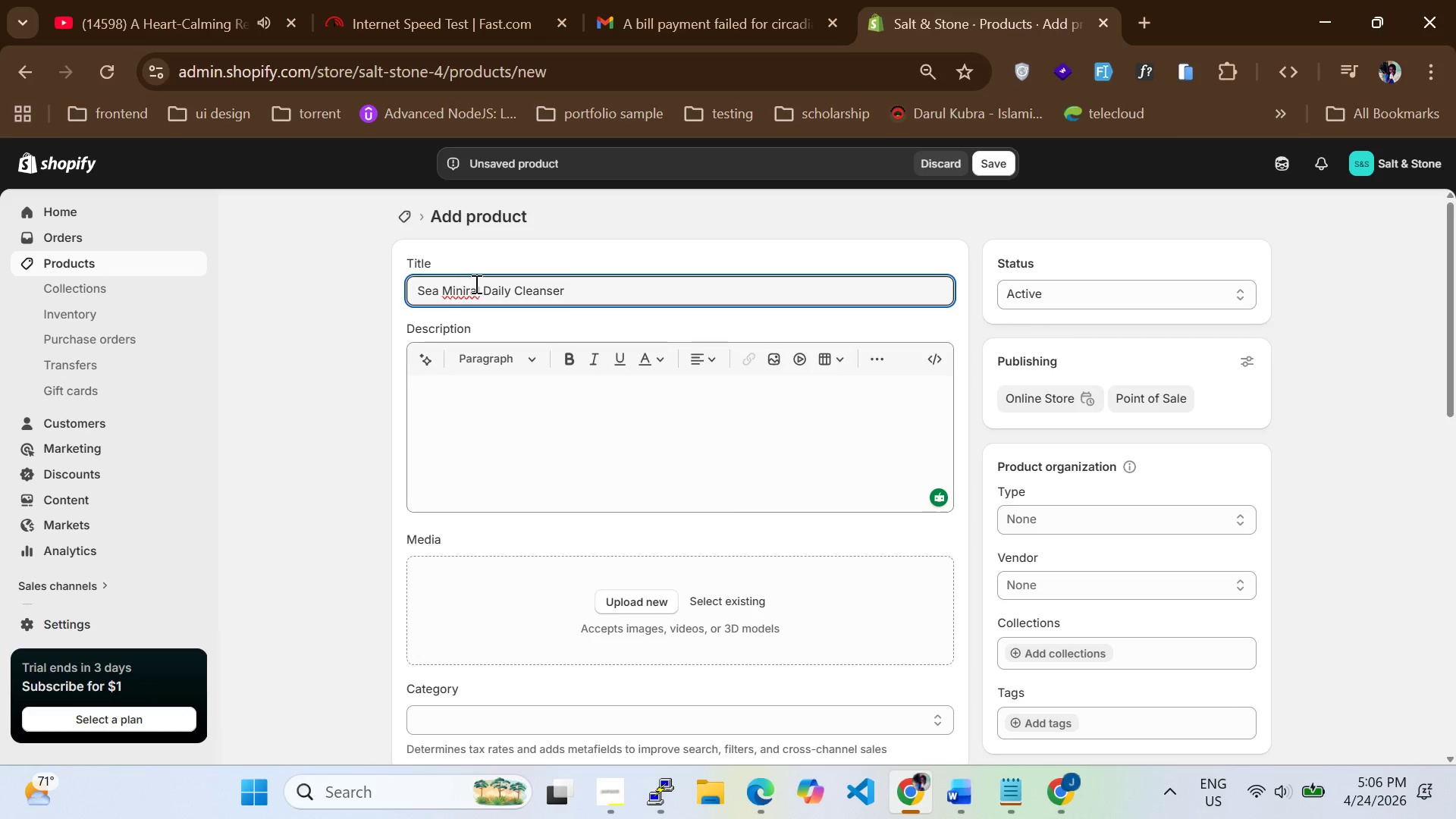 
key(Backspace)
 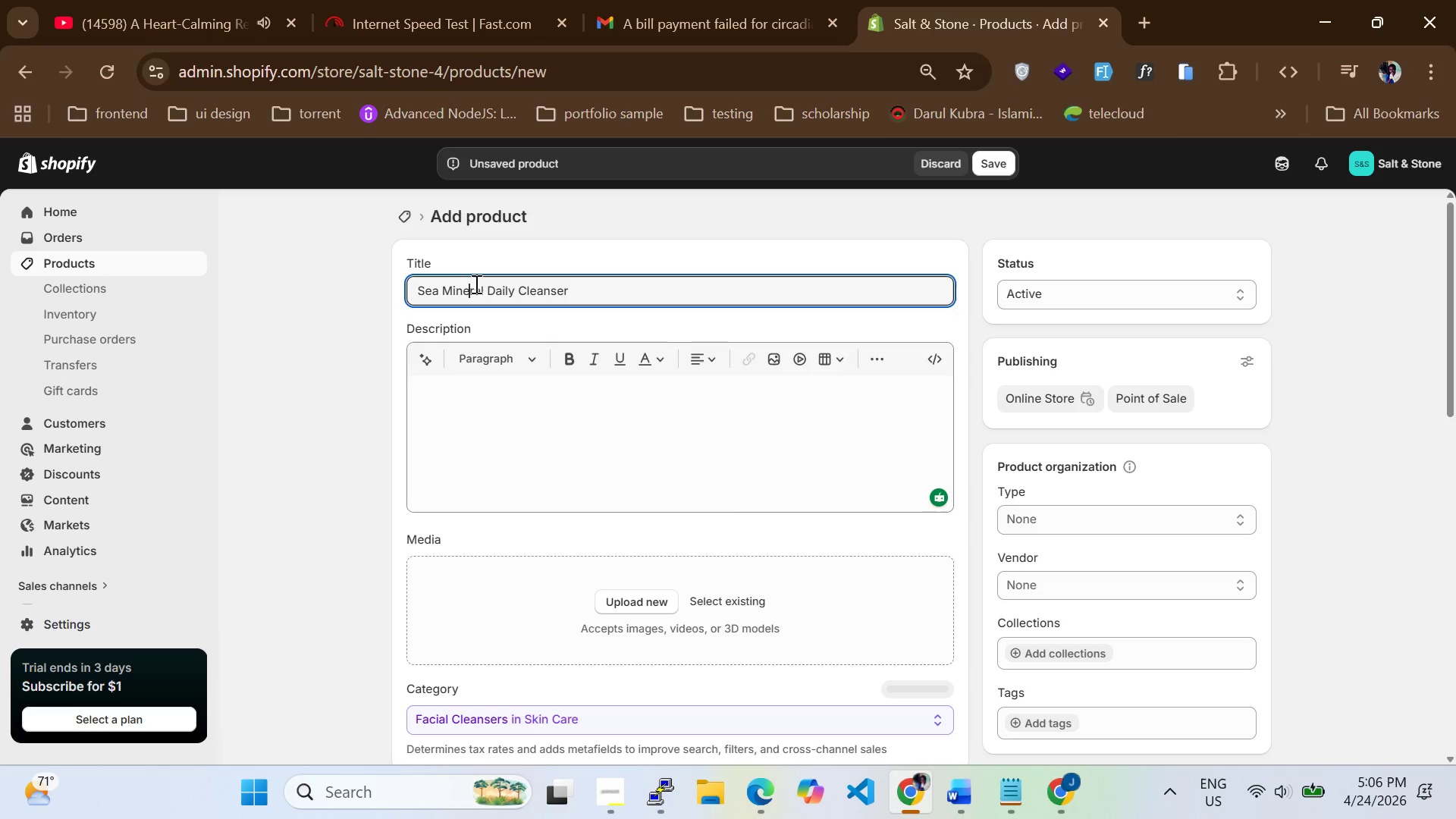 
key(E)
 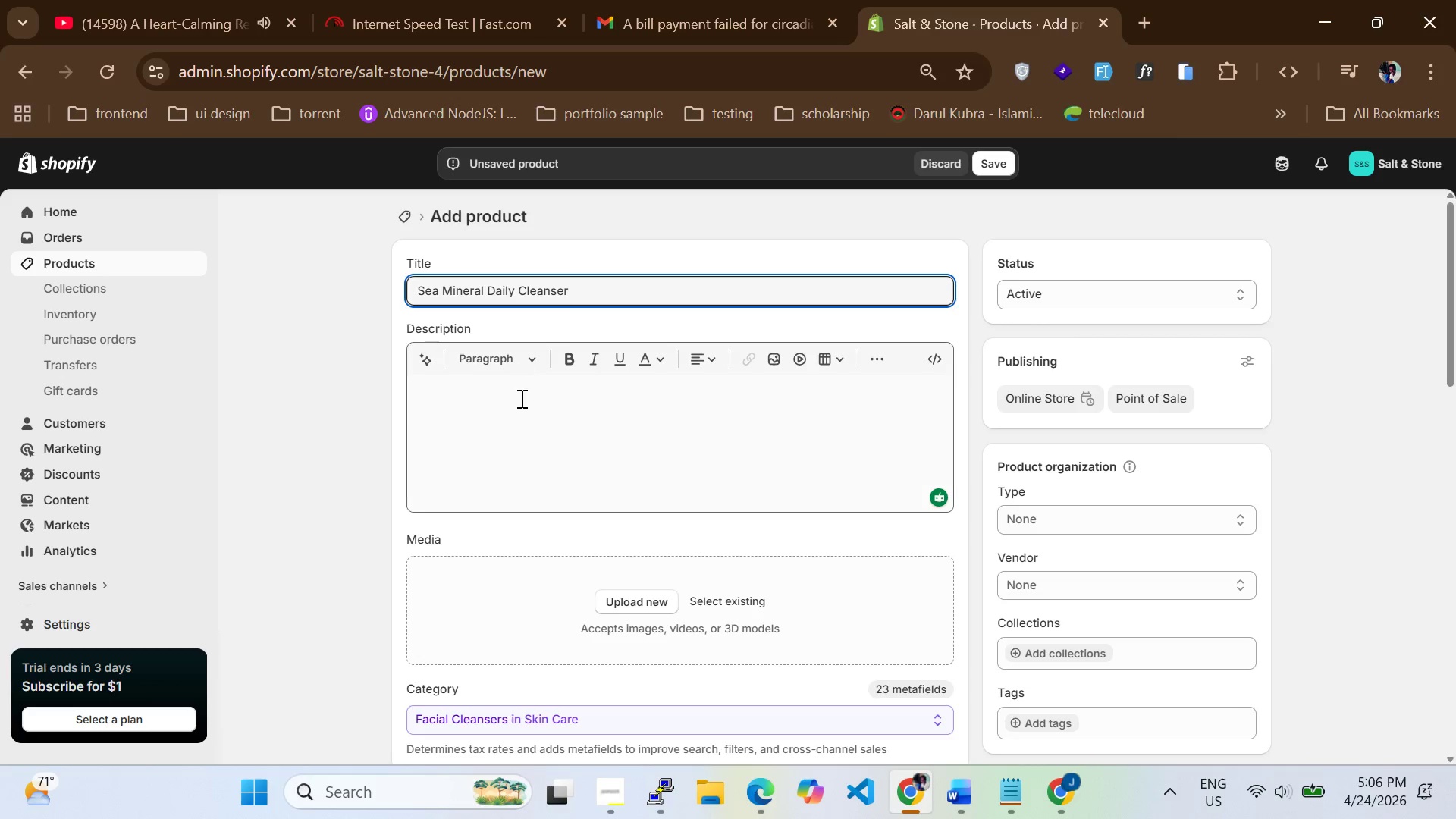 
left_click_drag(start_coordinate=[516, 425], to_coordinate=[513, 424])
 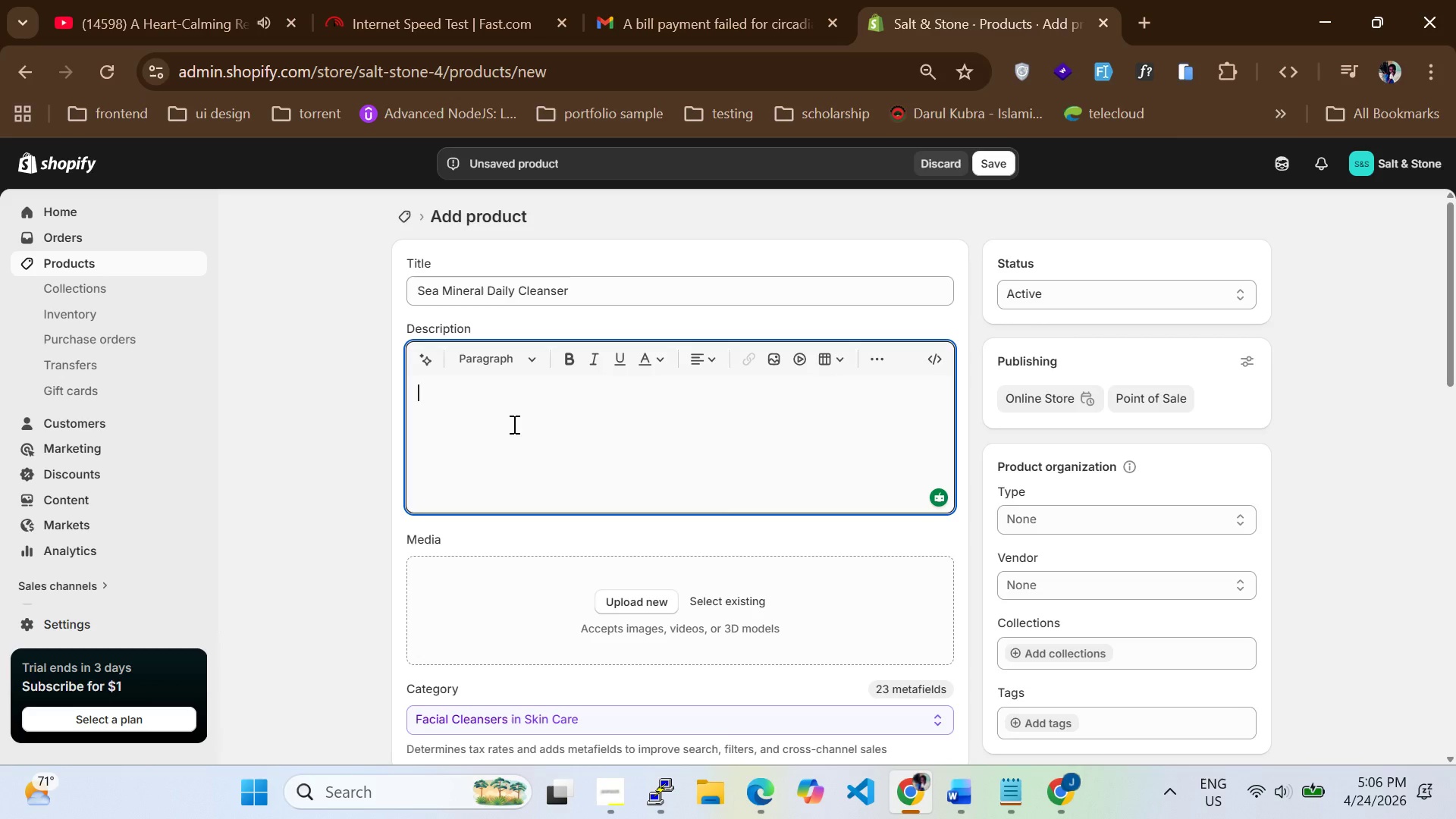 
type(The Sea Mineral Daily Cleanser delivers a clean and refreshing skincare experiance inspired y cos)
key(Backspace)
type(astal wellness rituals.es)
key(Backspace)
key(Backspace)
type(Designed for daily use ,it provides a smooth and lightweight cleansing process.)
 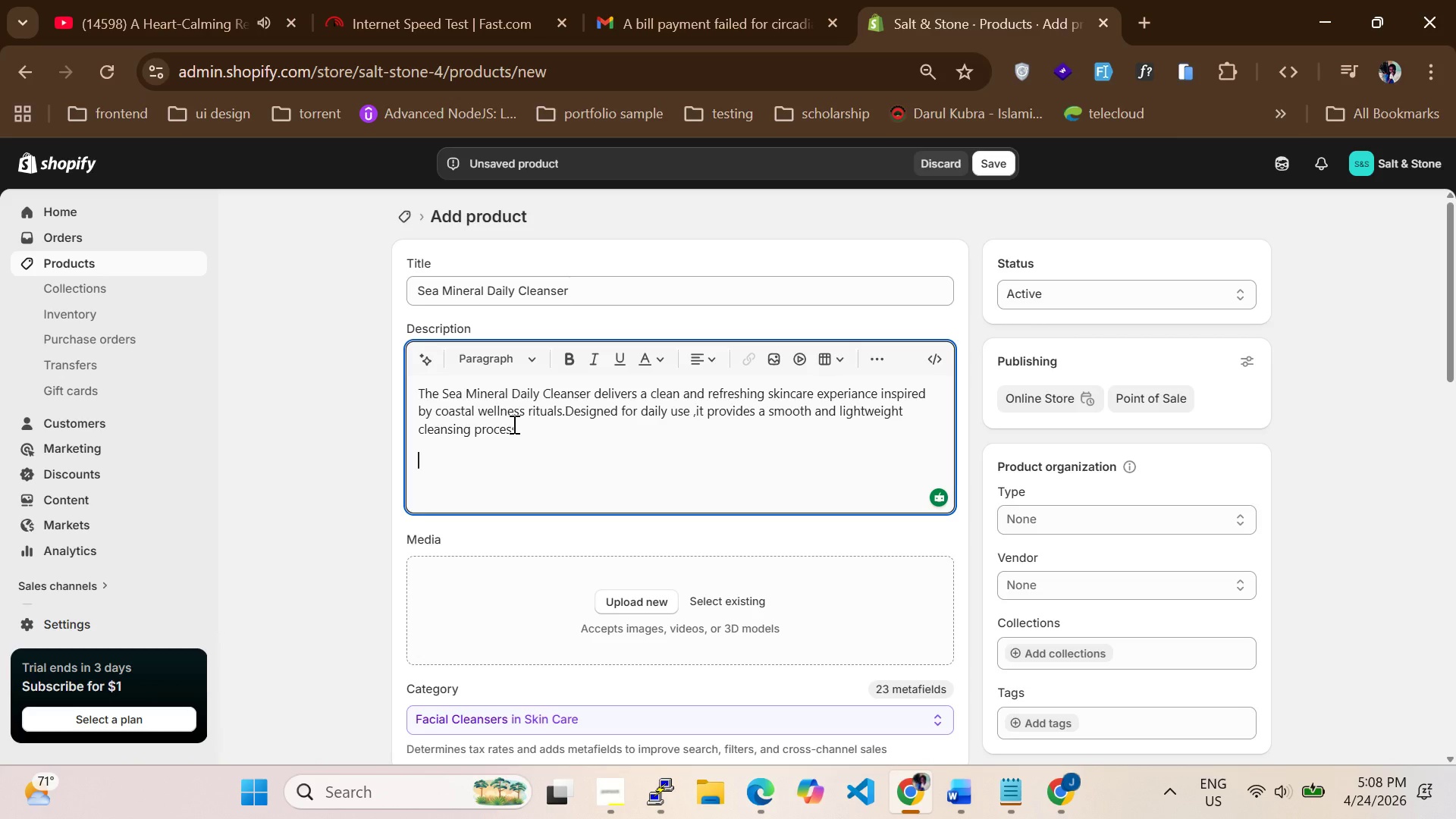 
hold_key(key=B, duration=0.31)
 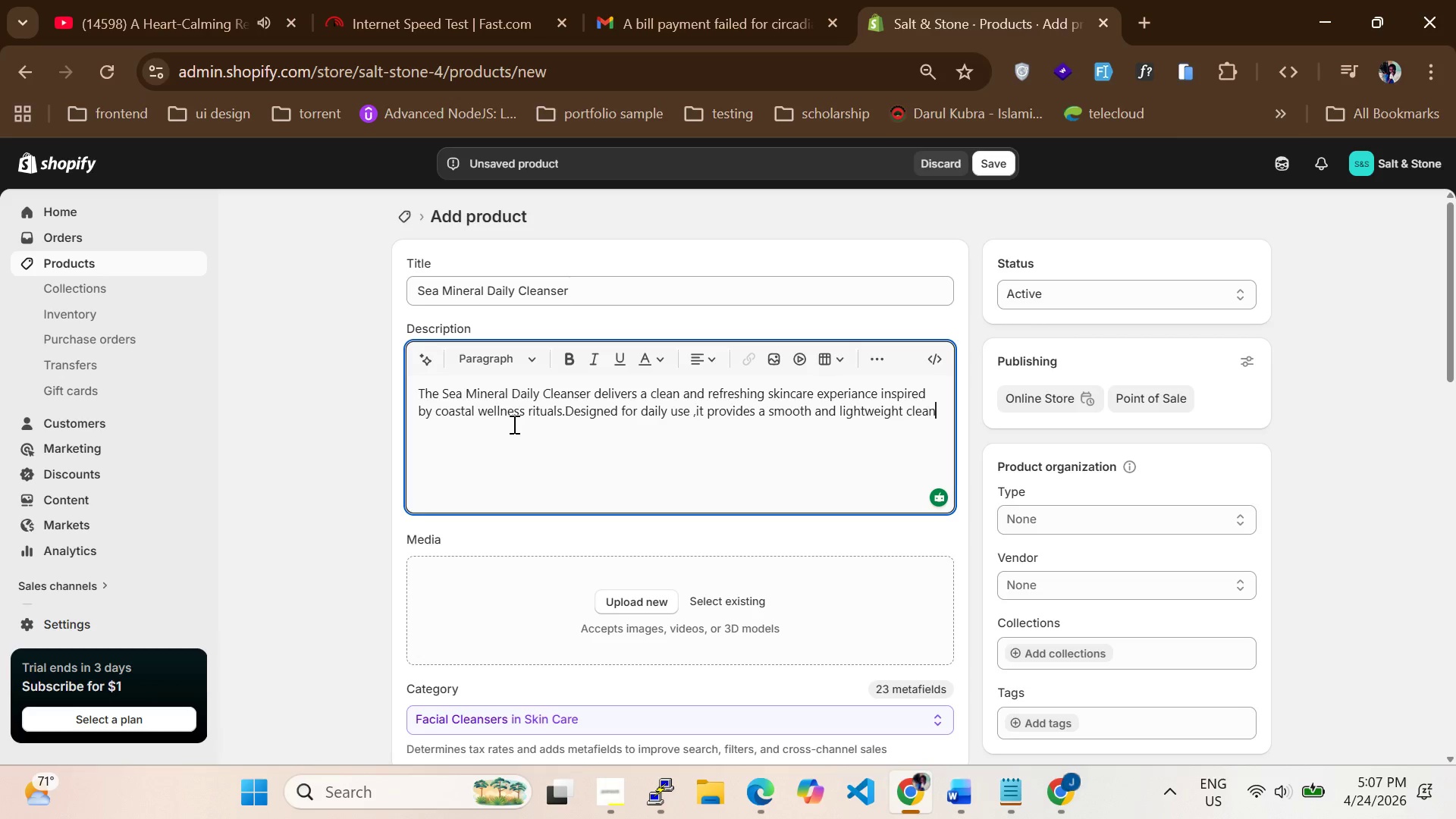 
key(Enter)
 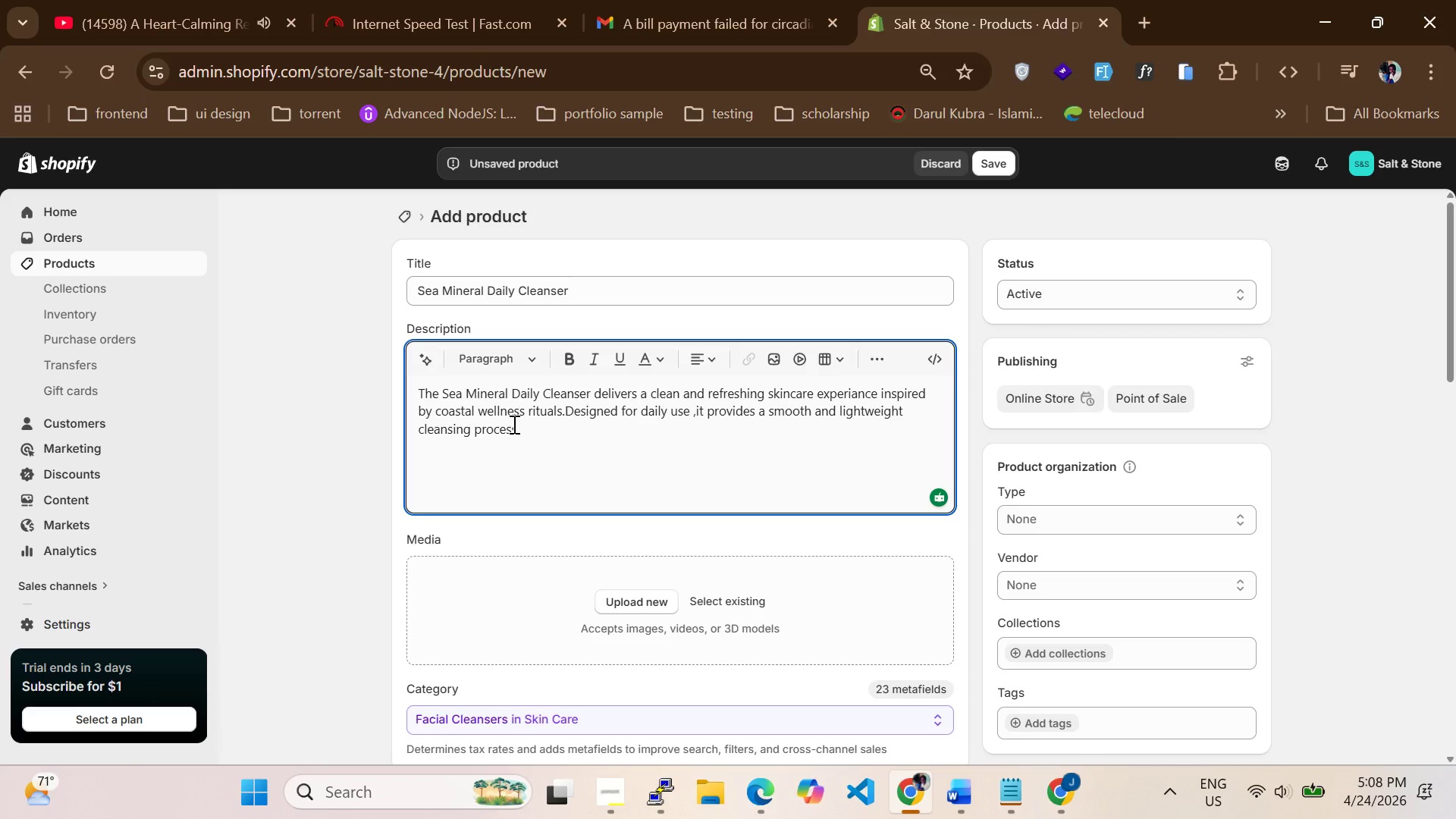 
type(This Product uses Standard retail shipping making it accessible)
 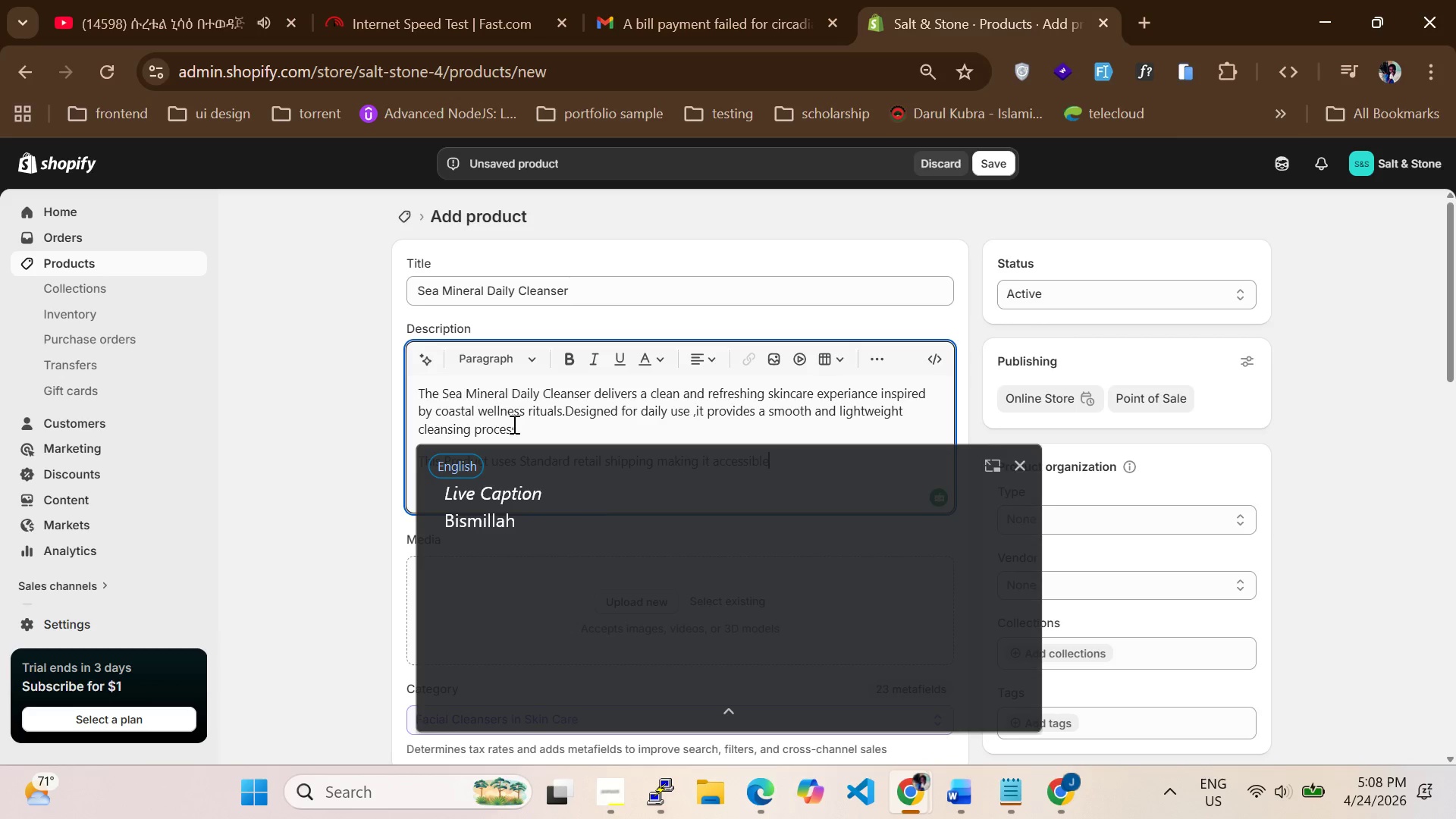 
left_click([513, 424])
 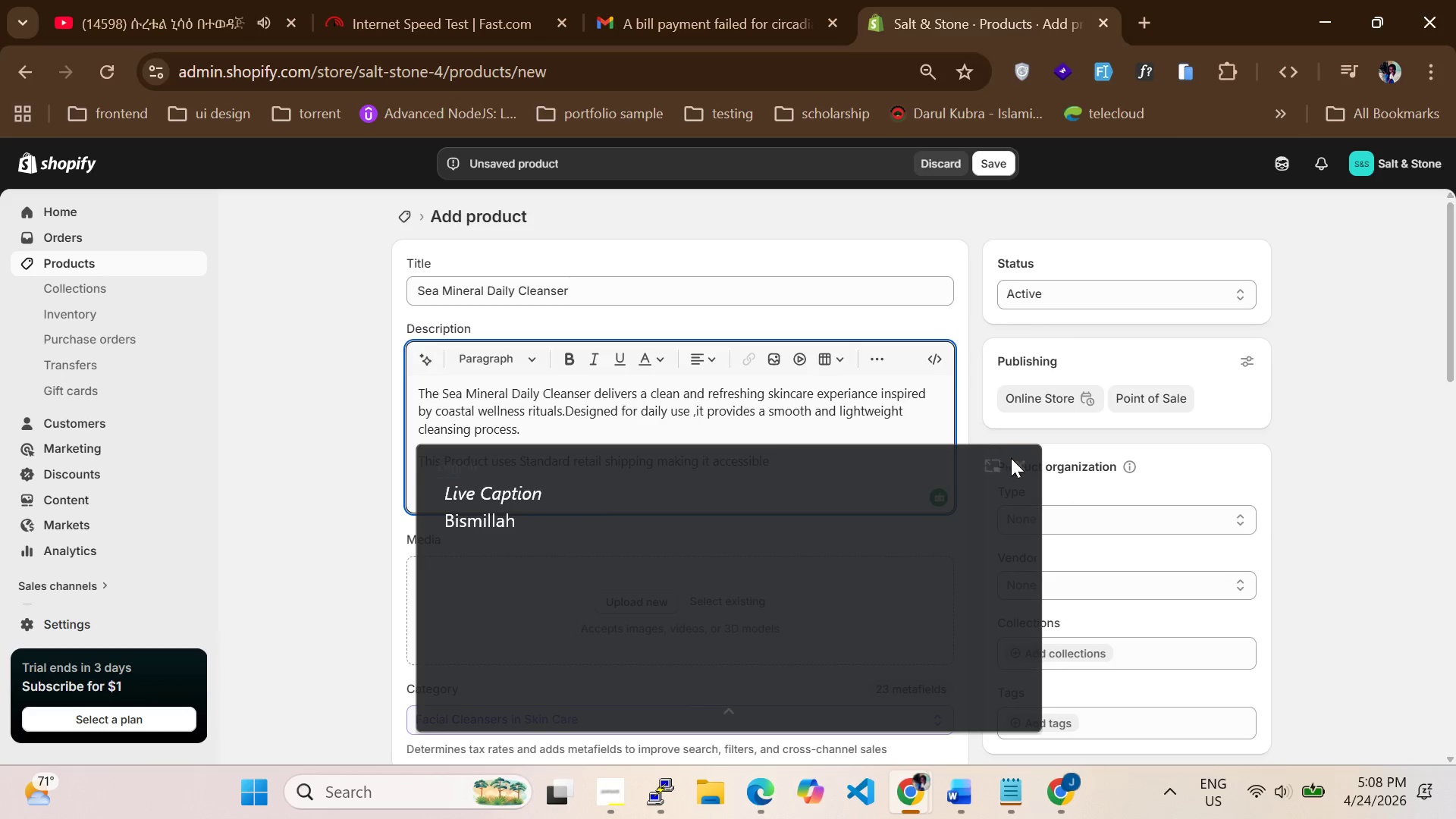 
left_click([1017, 465])
 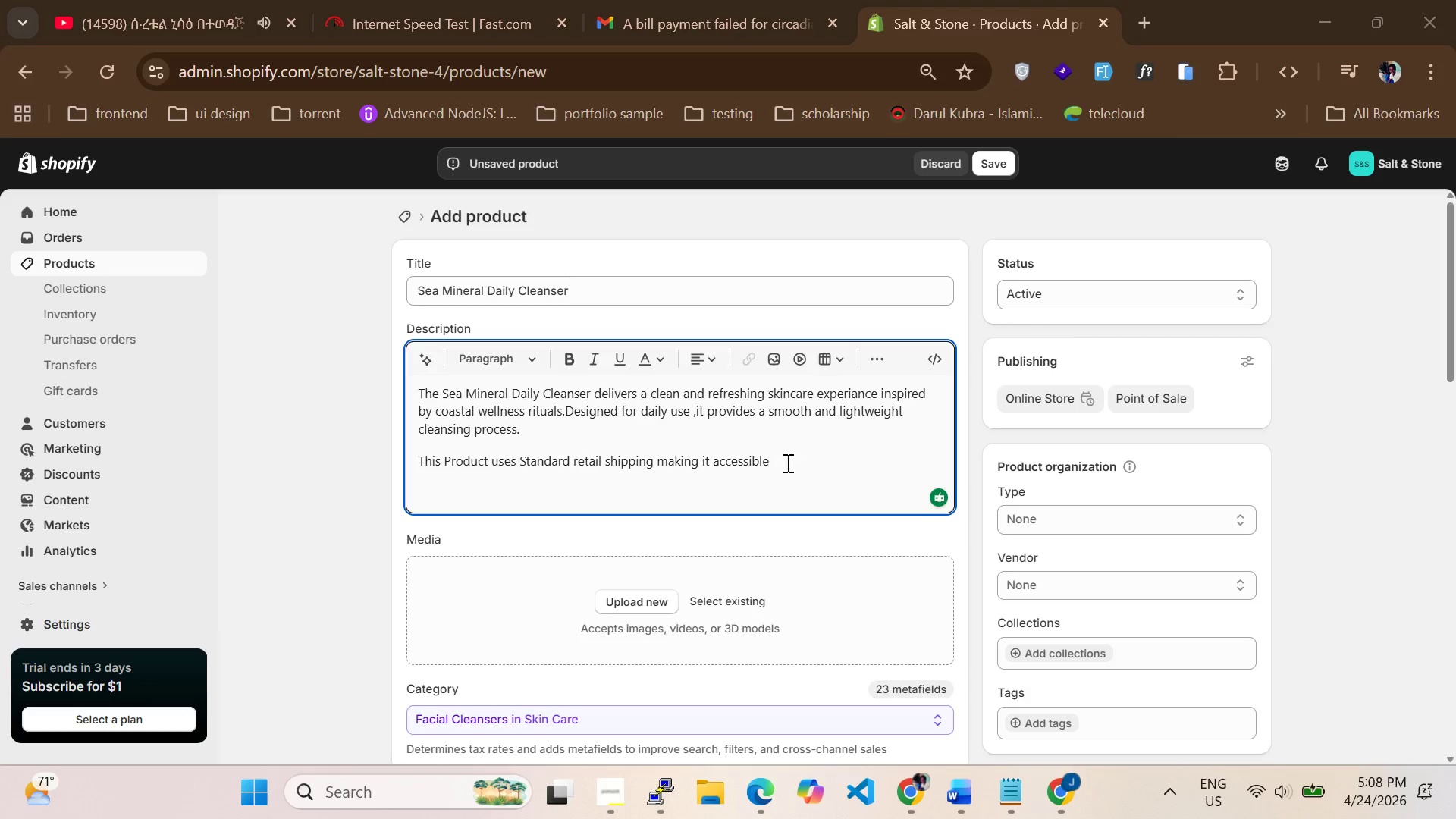 
left_click([786, 463])
 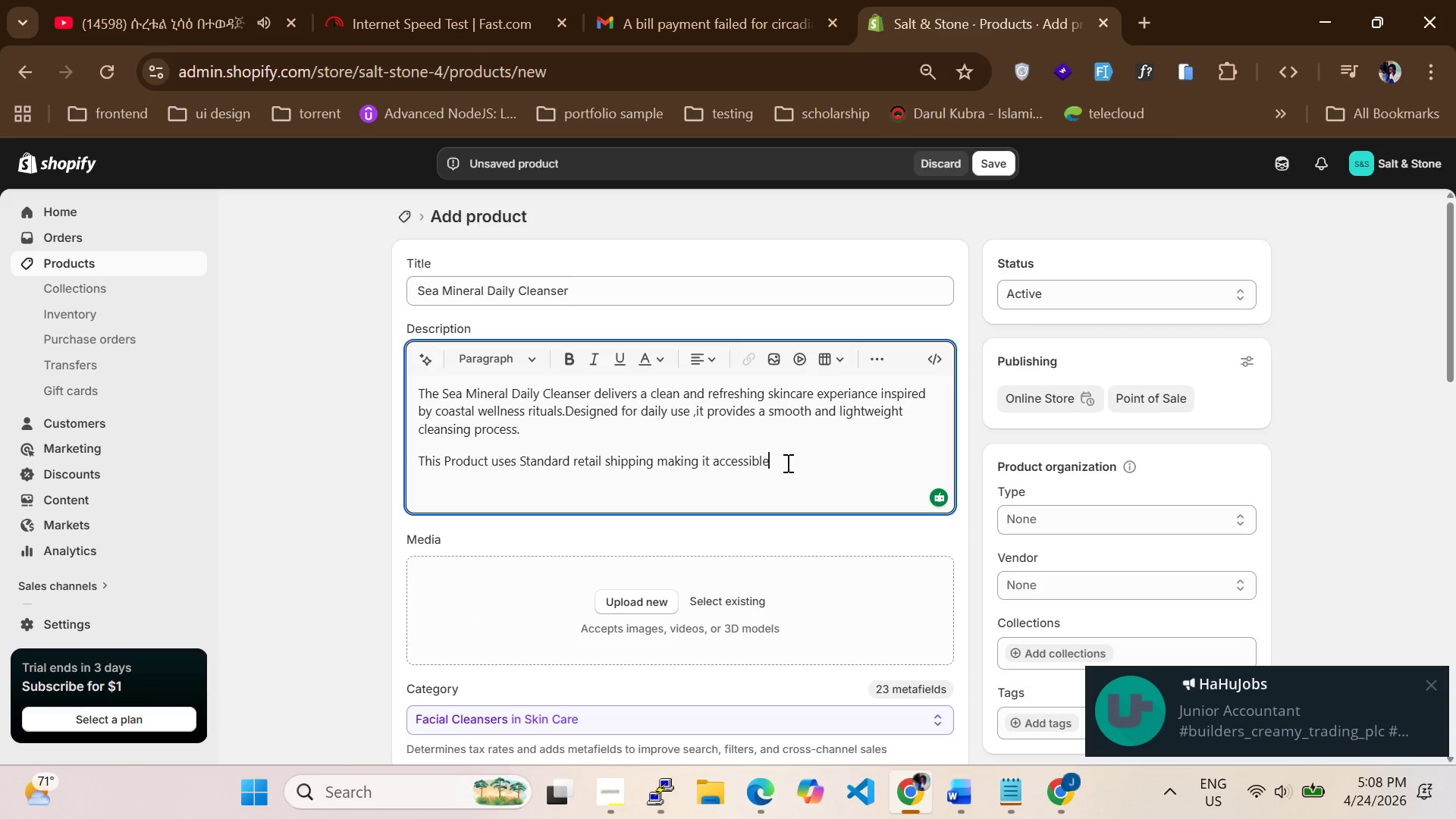 
type( and conc)
key(Backspace)
type(venient for every customers.)
 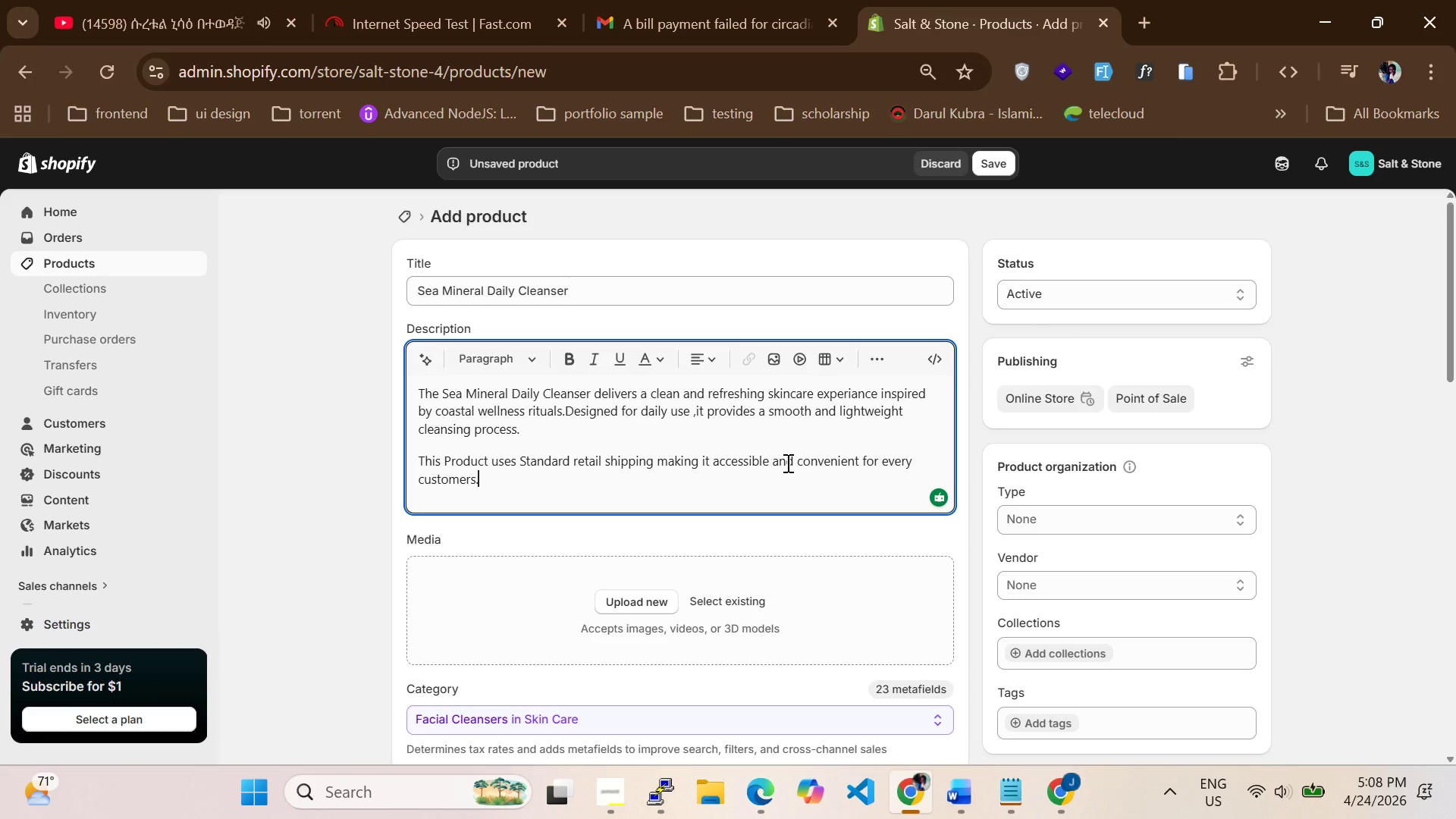 
wait(8.41)
 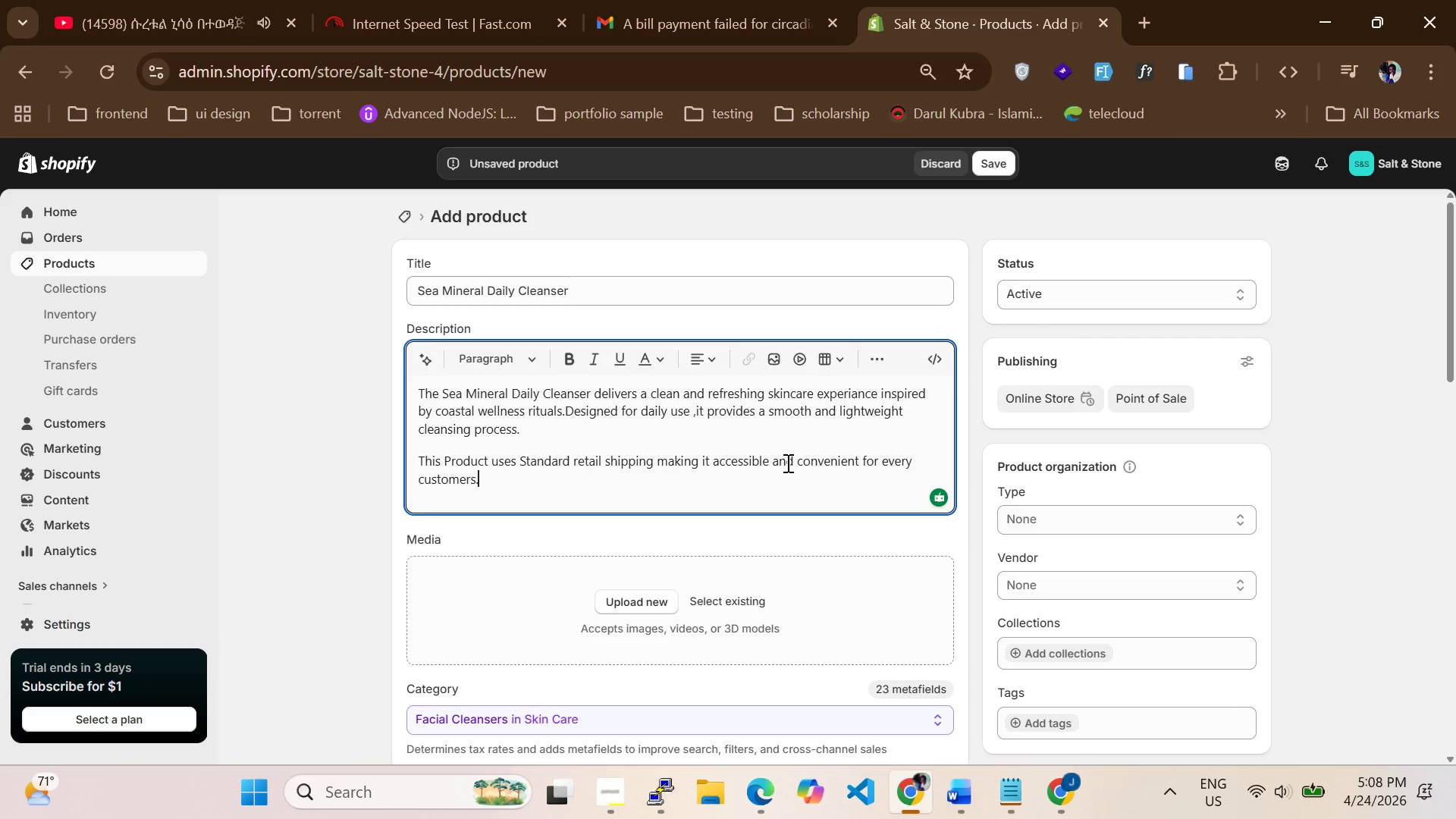 
type(Standart\)
key(Backspace)
key(Backspace)
type(d Retails)
 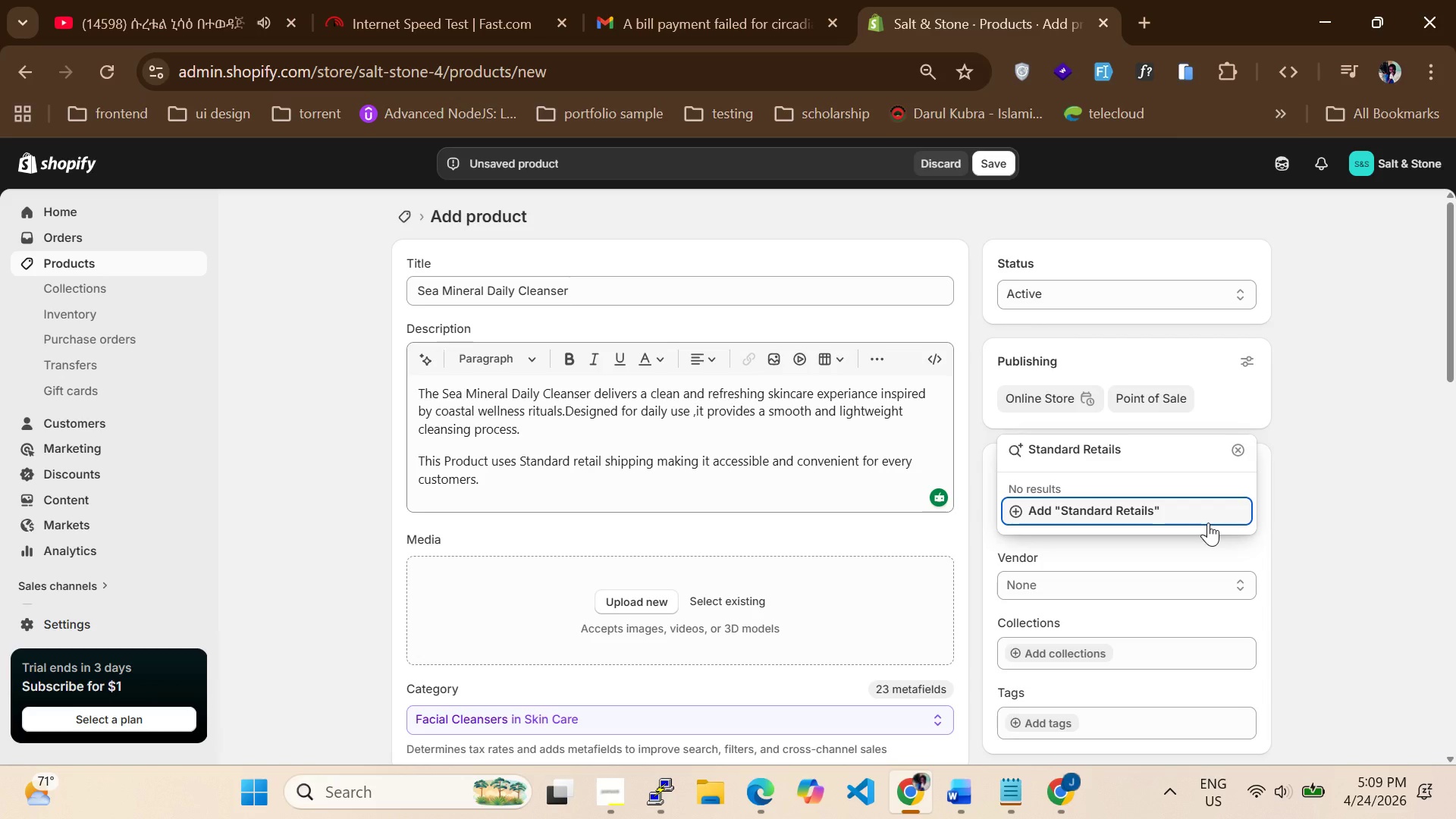 
key(Enter)
 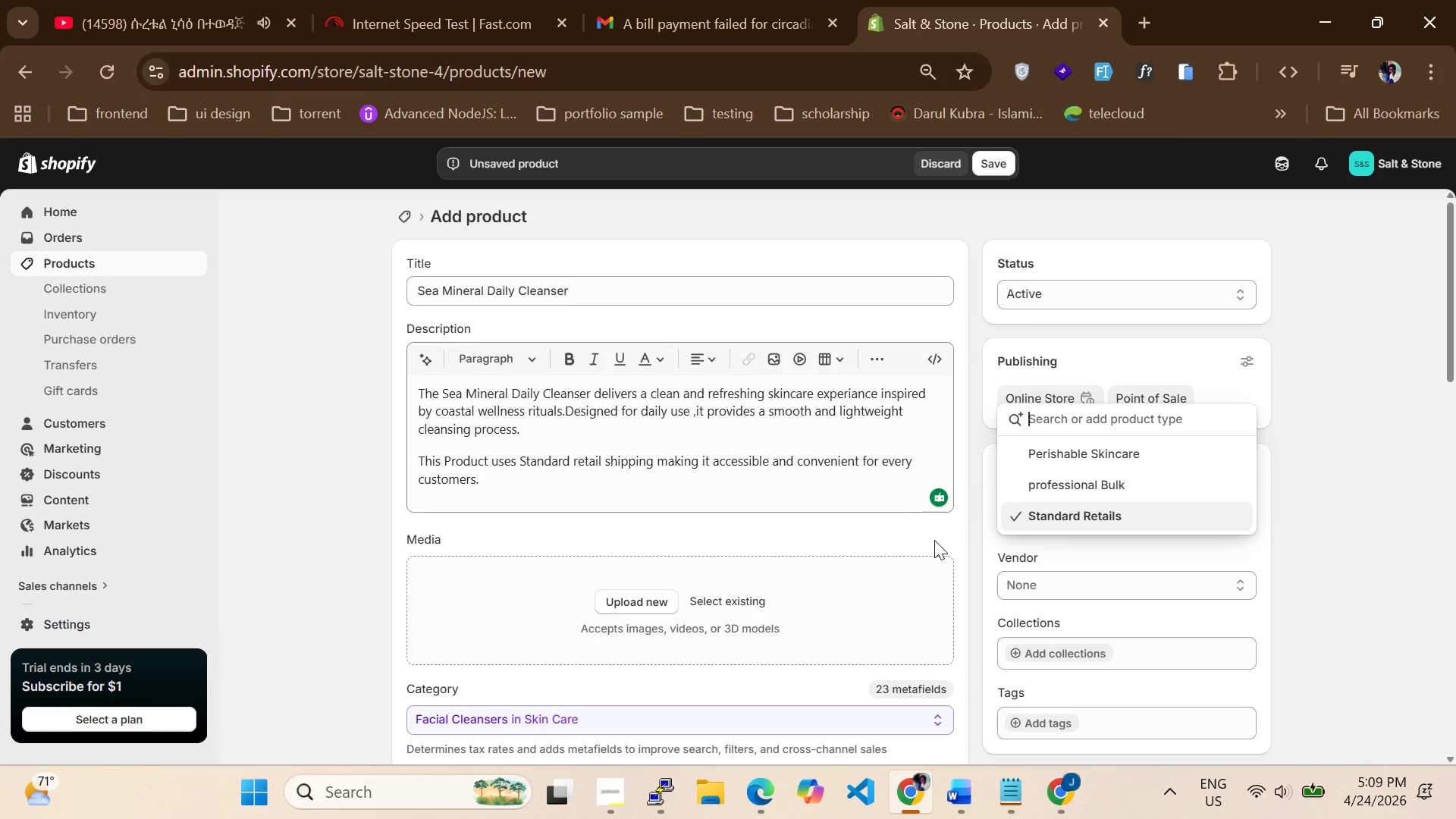 
left_click([1061, 516])
 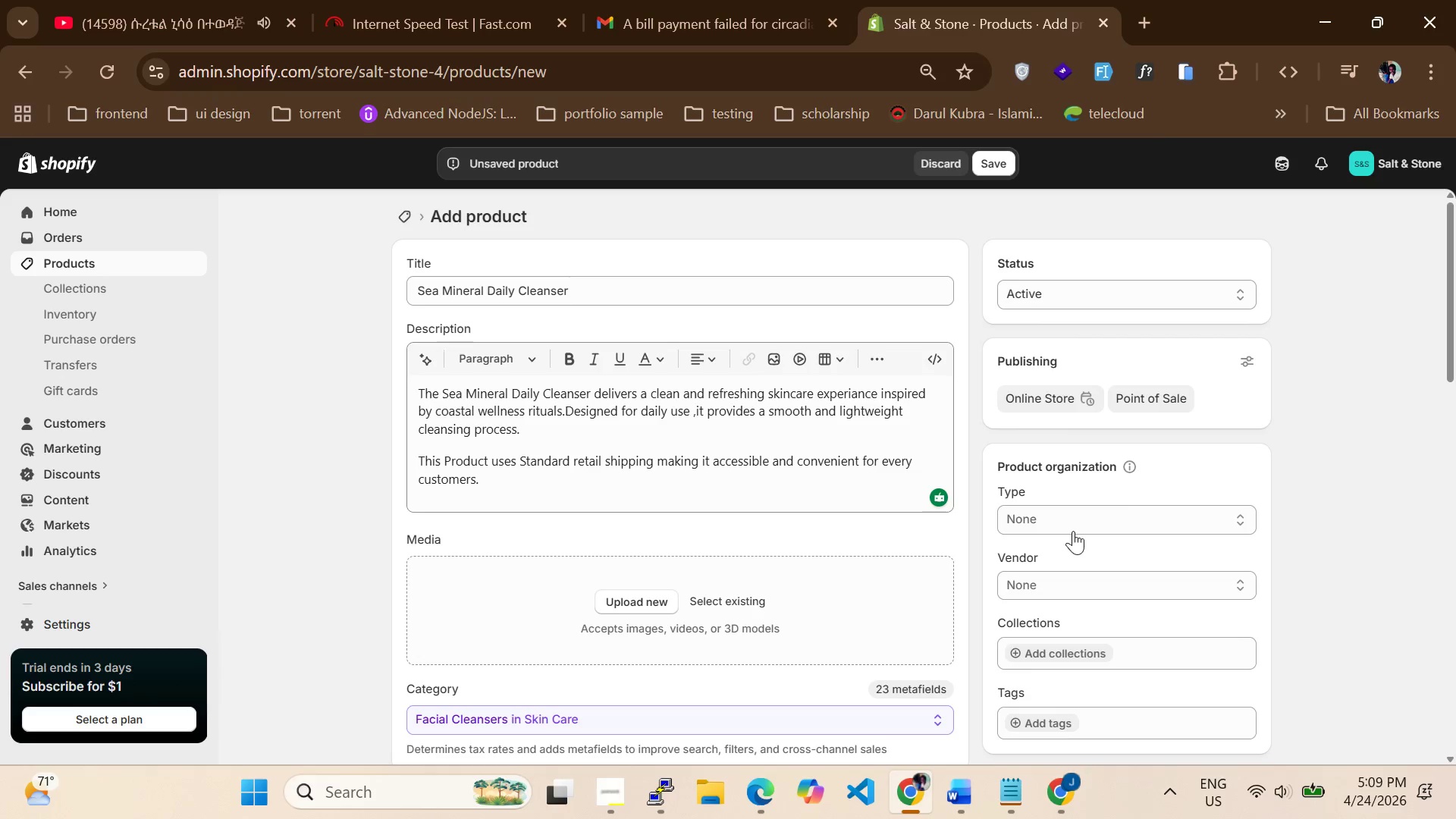 
left_click([1075, 531])
 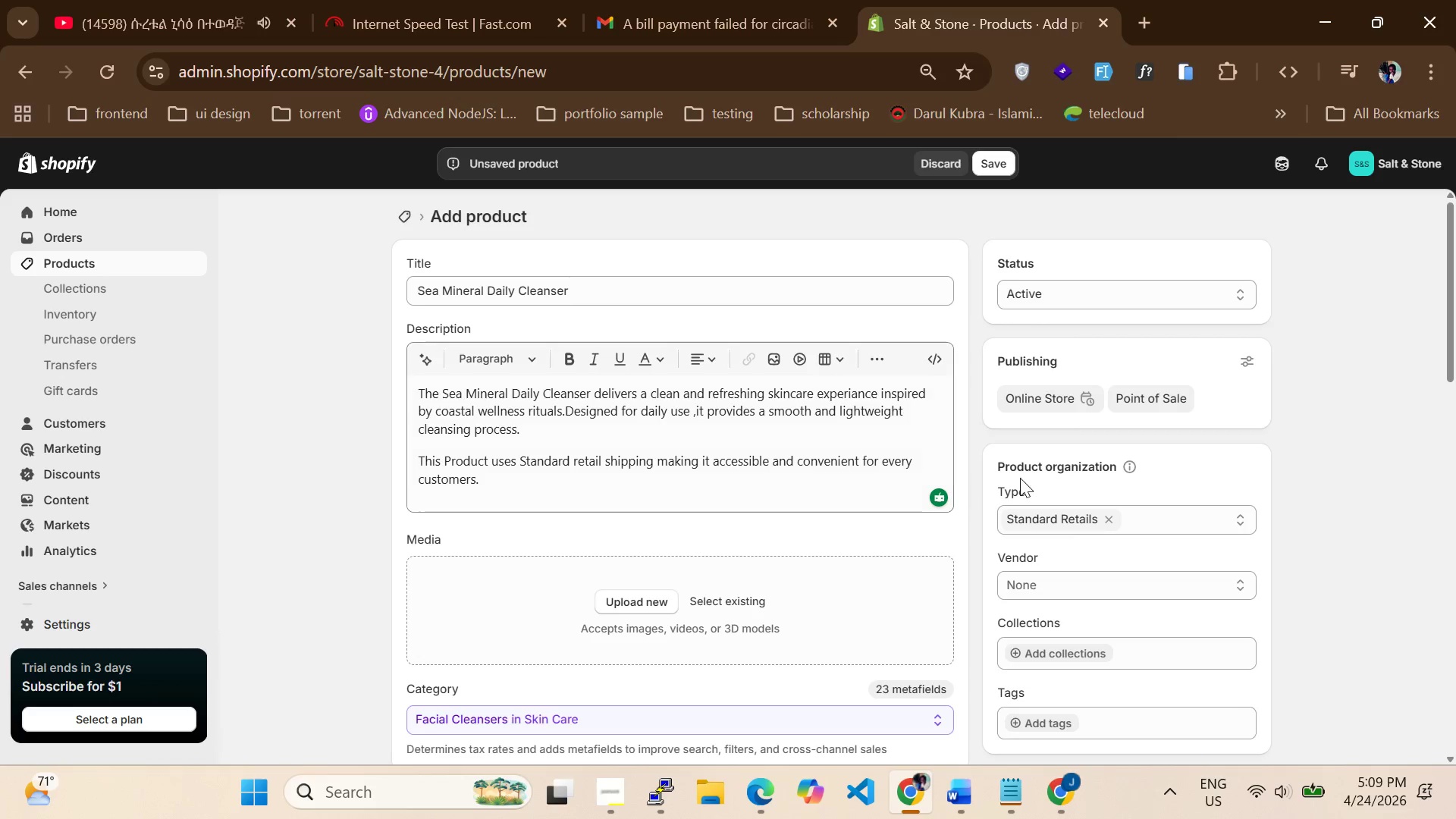 
scroll: coordinate [658, 518], scroll_direction: down, amount: 2.0
 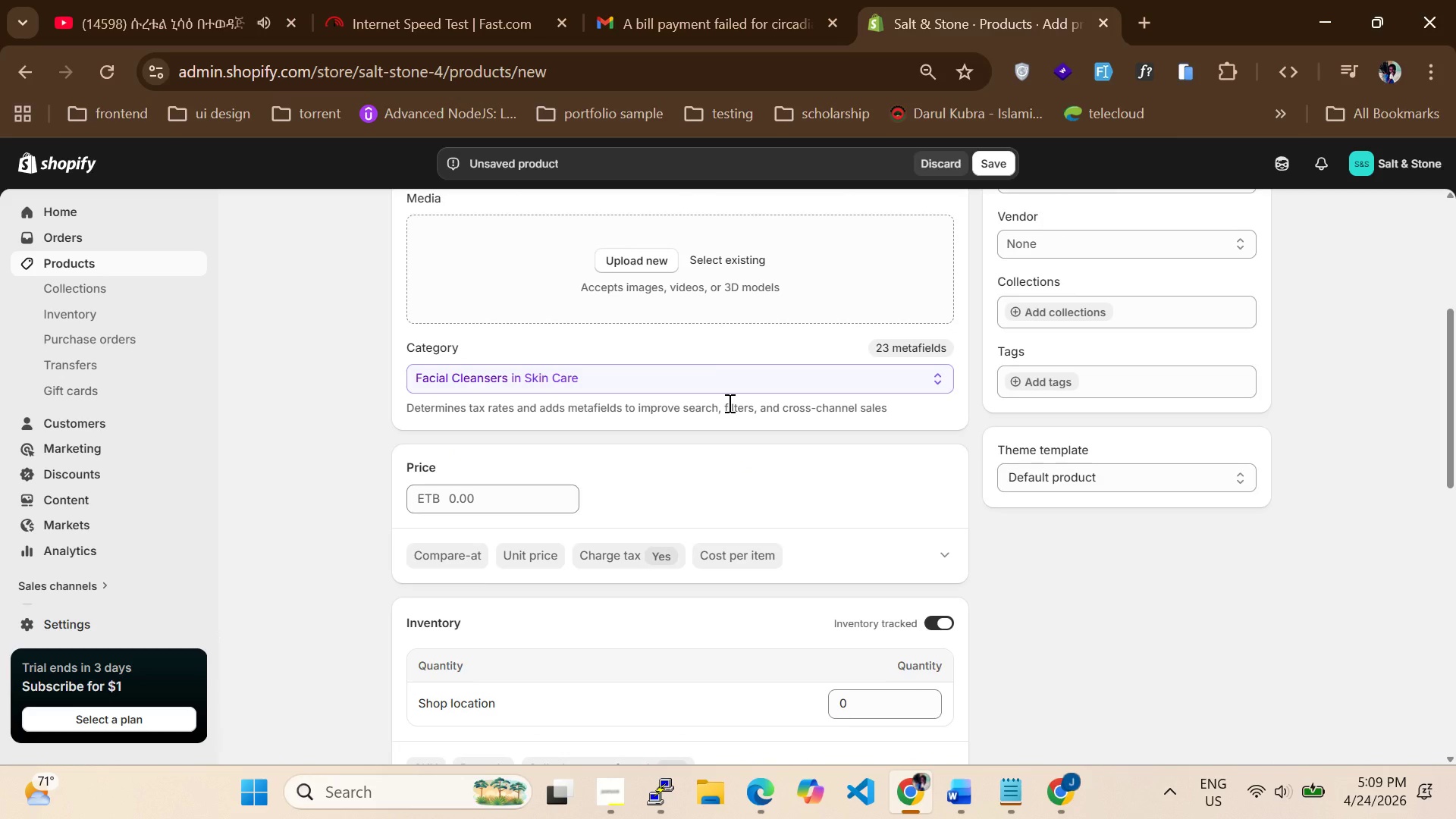 
left_click([728, 405])
 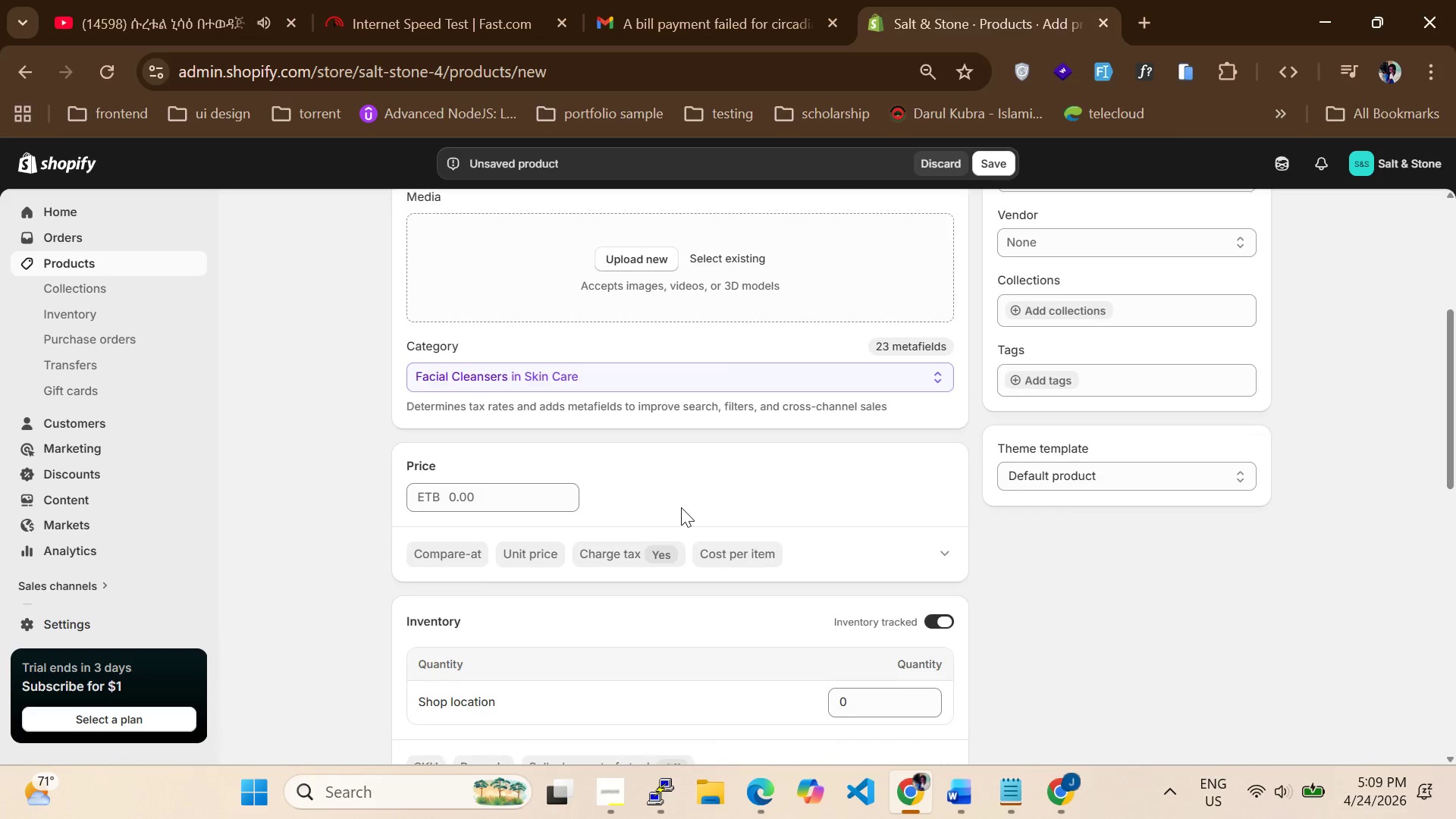 
scroll: coordinate [681, 509], scroll_direction: down, amount: 5.0
 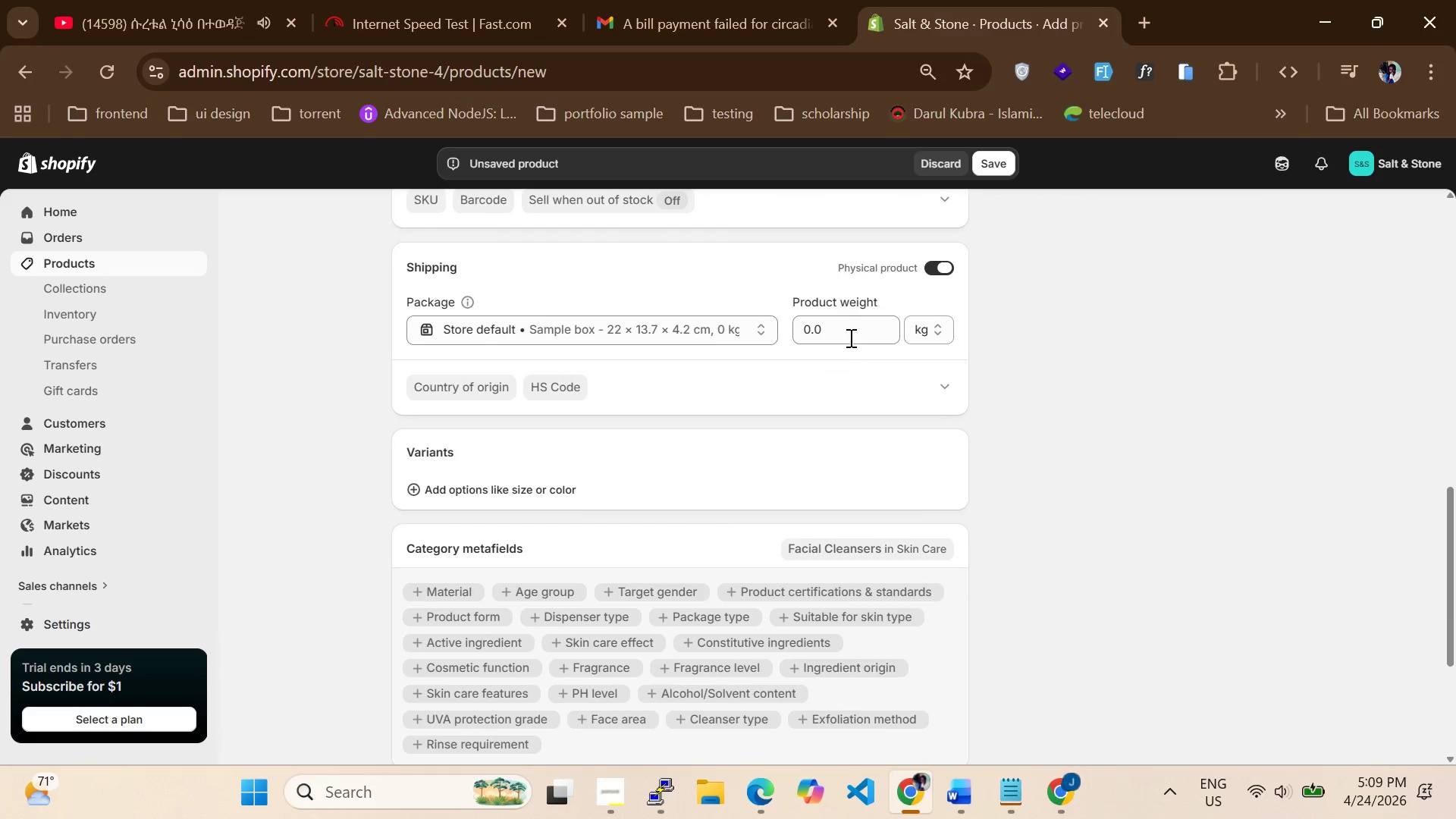 
left_click_drag(start_coordinate=[847, 325], to_coordinate=[646, 336])
 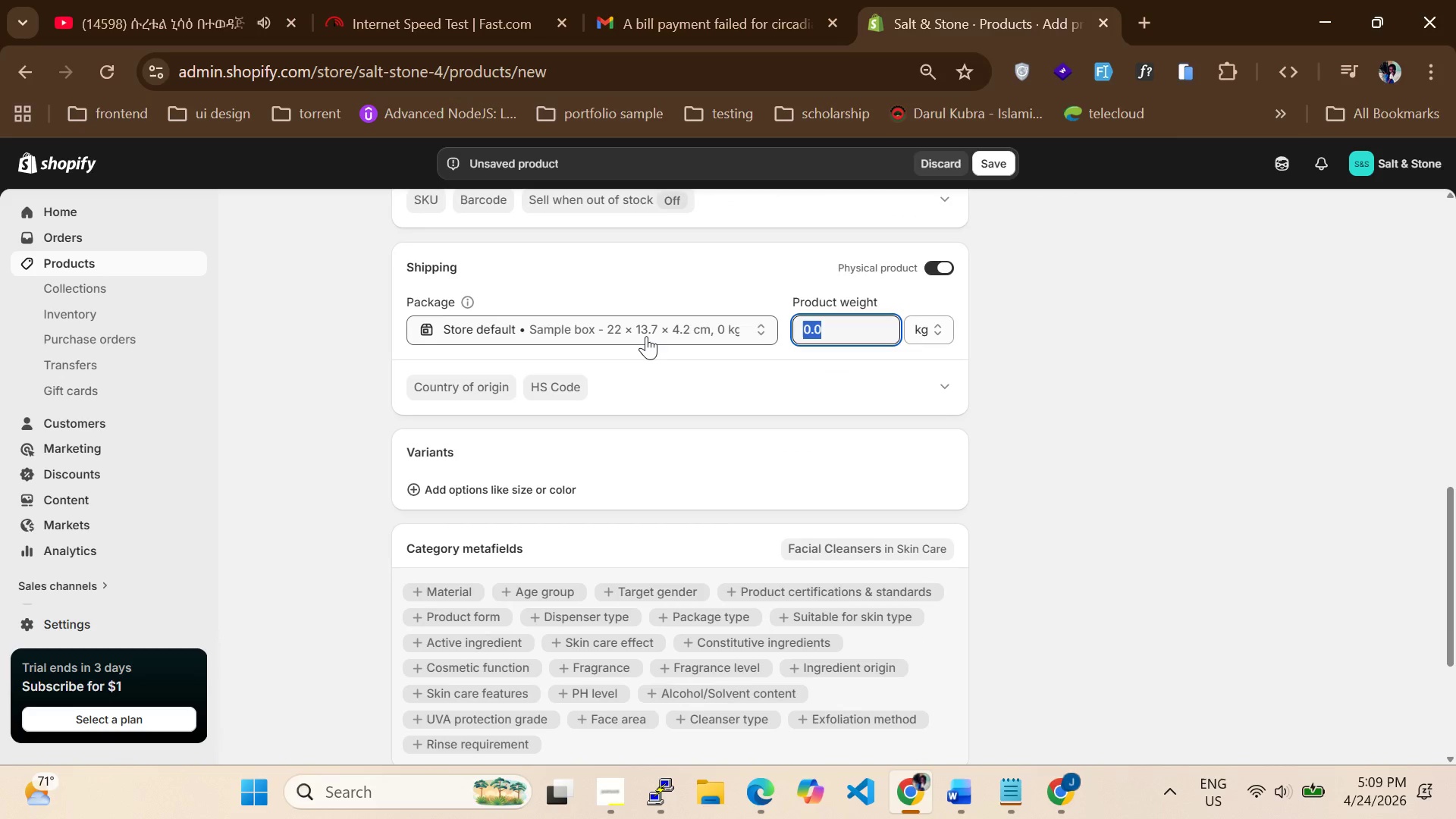 
key(0)
 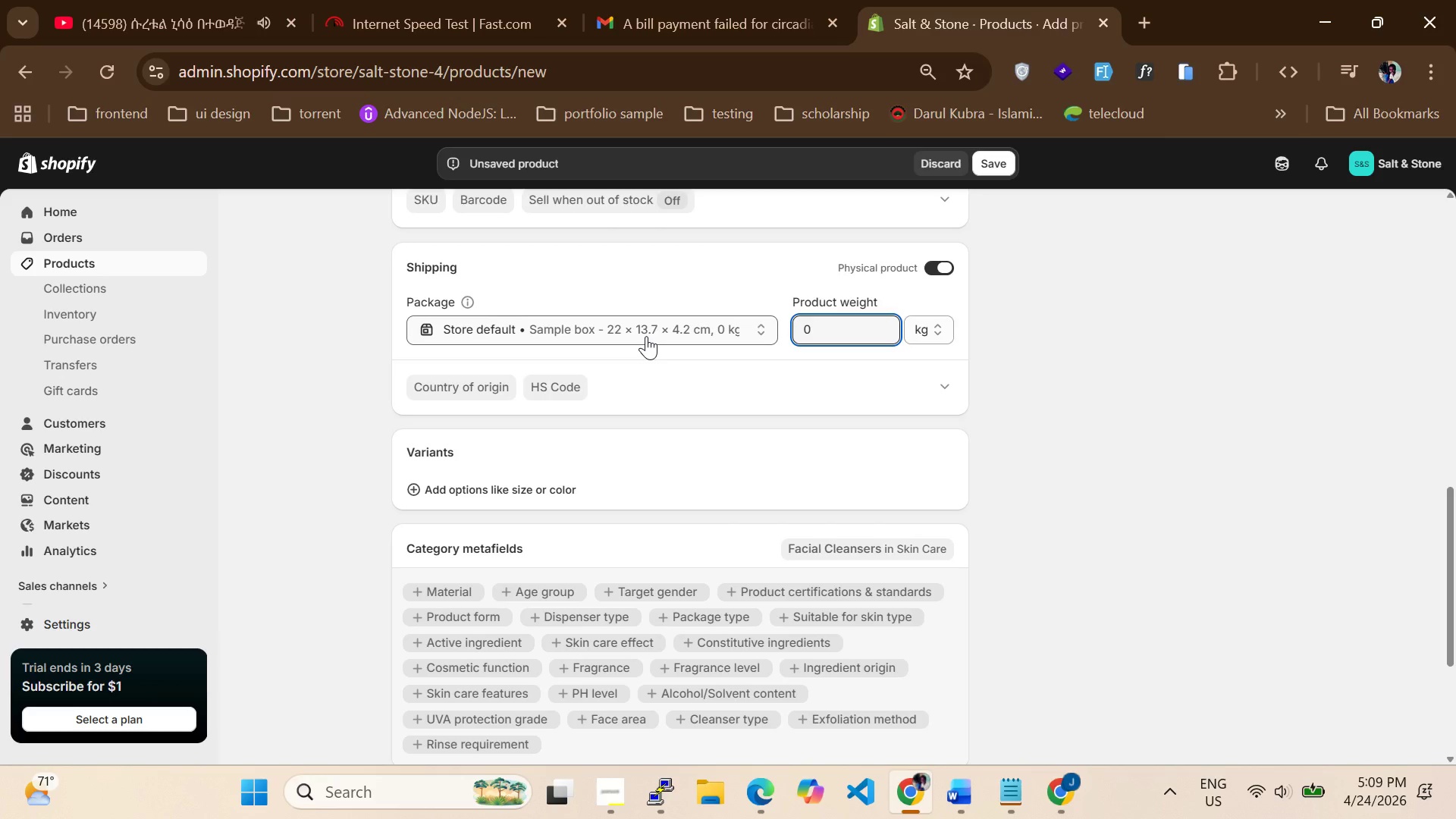 
key(Period)
 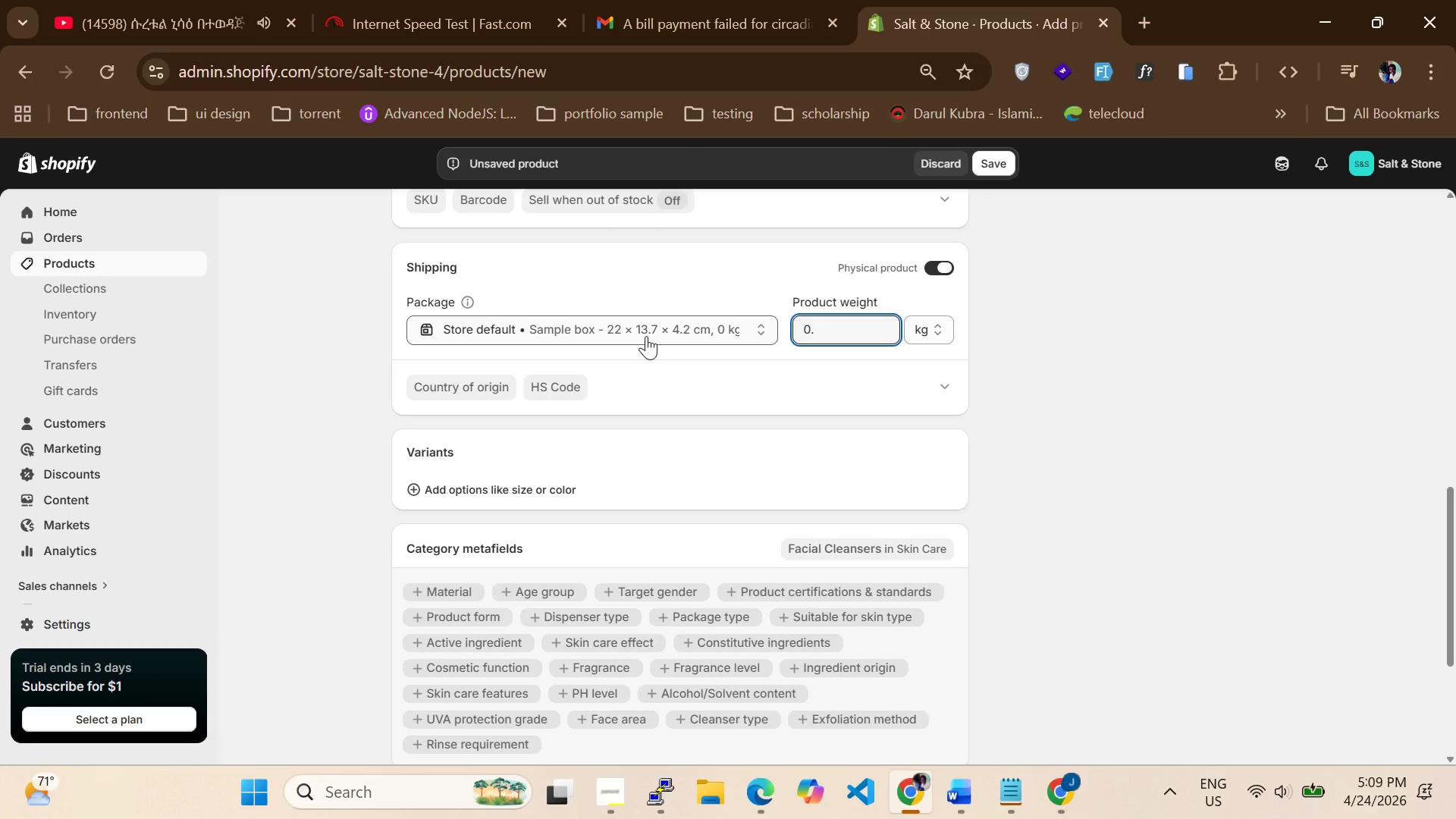 
key(7)
 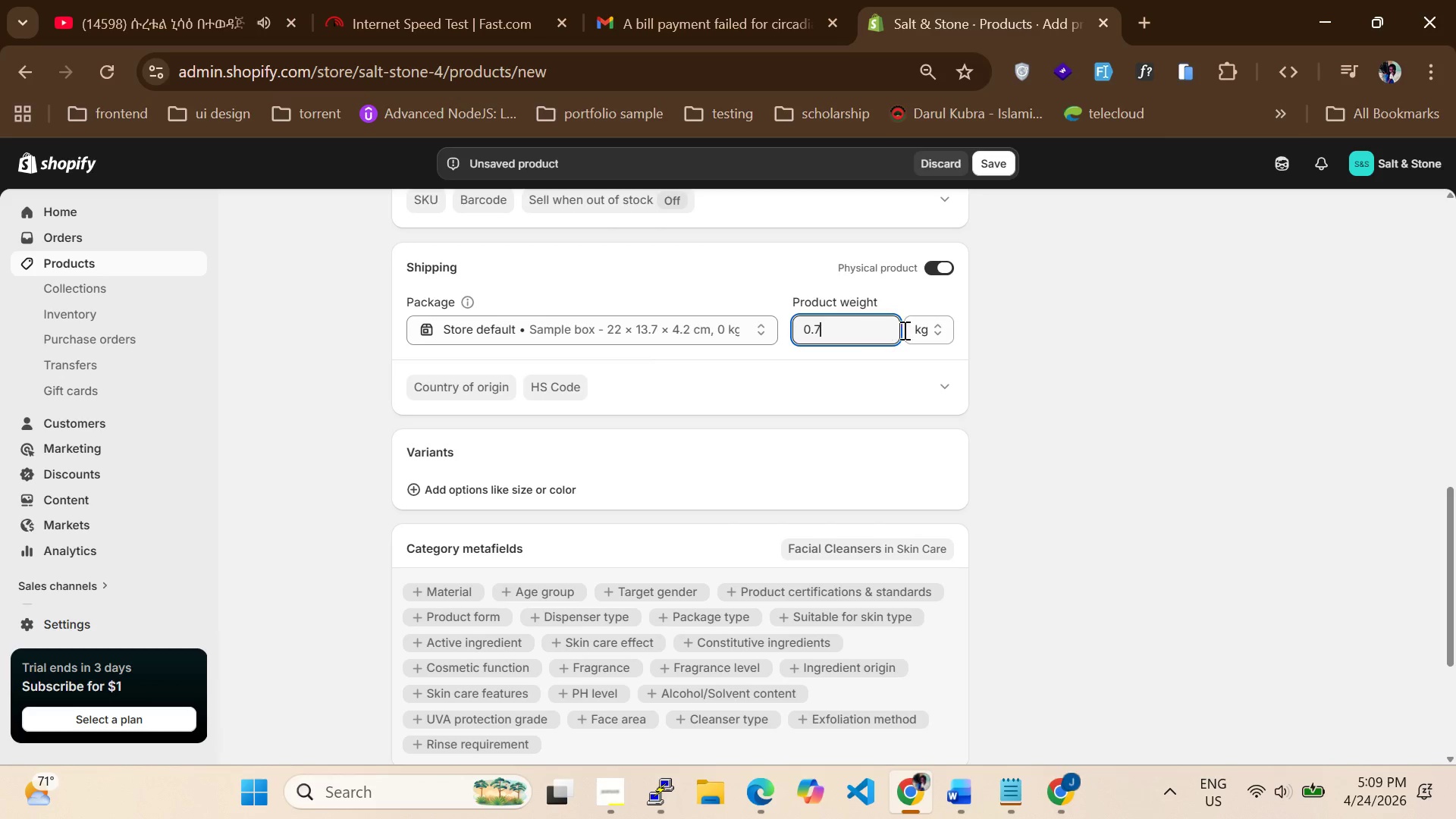 
left_click([934, 328])
 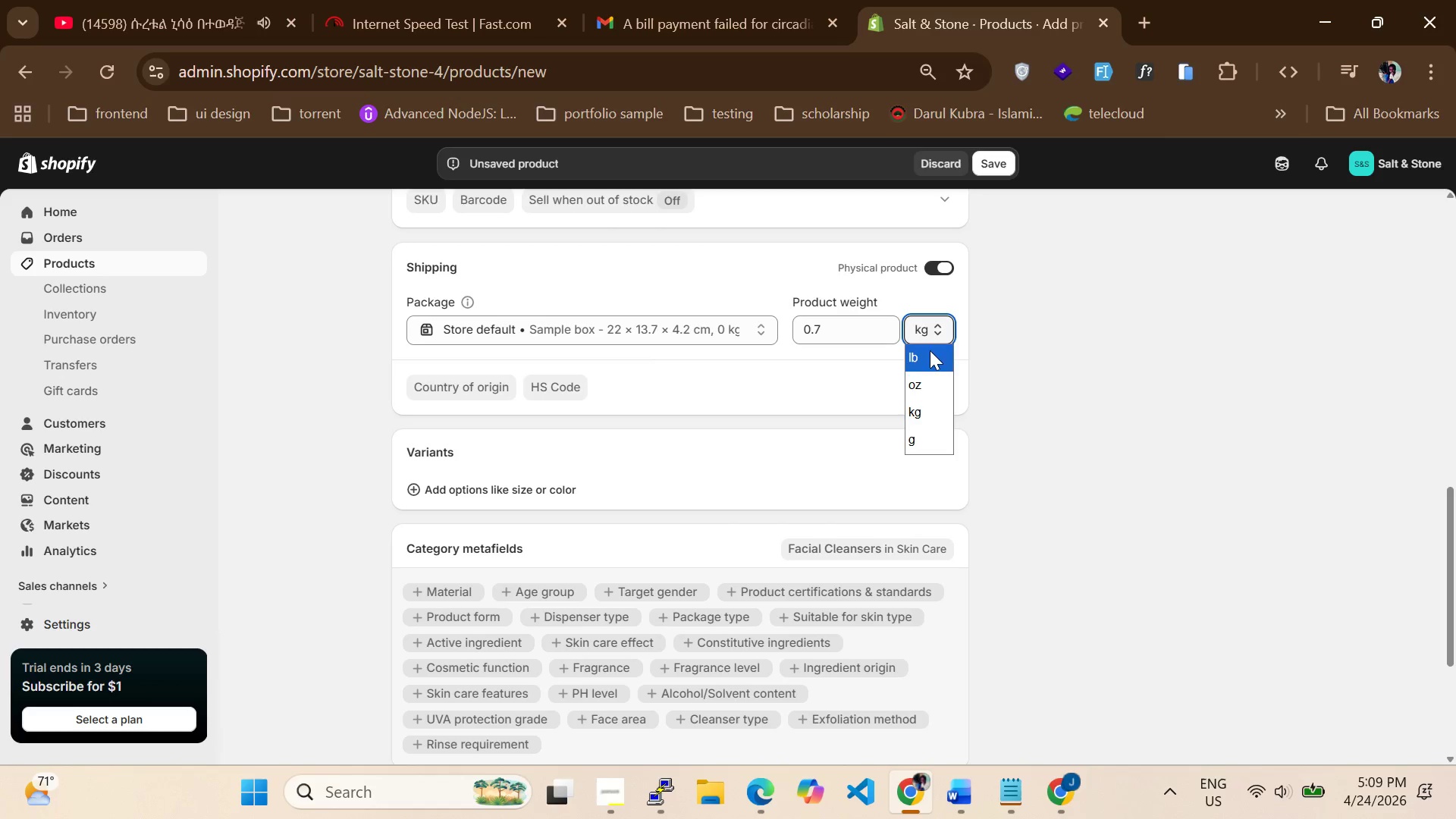 
left_click([930, 350])
 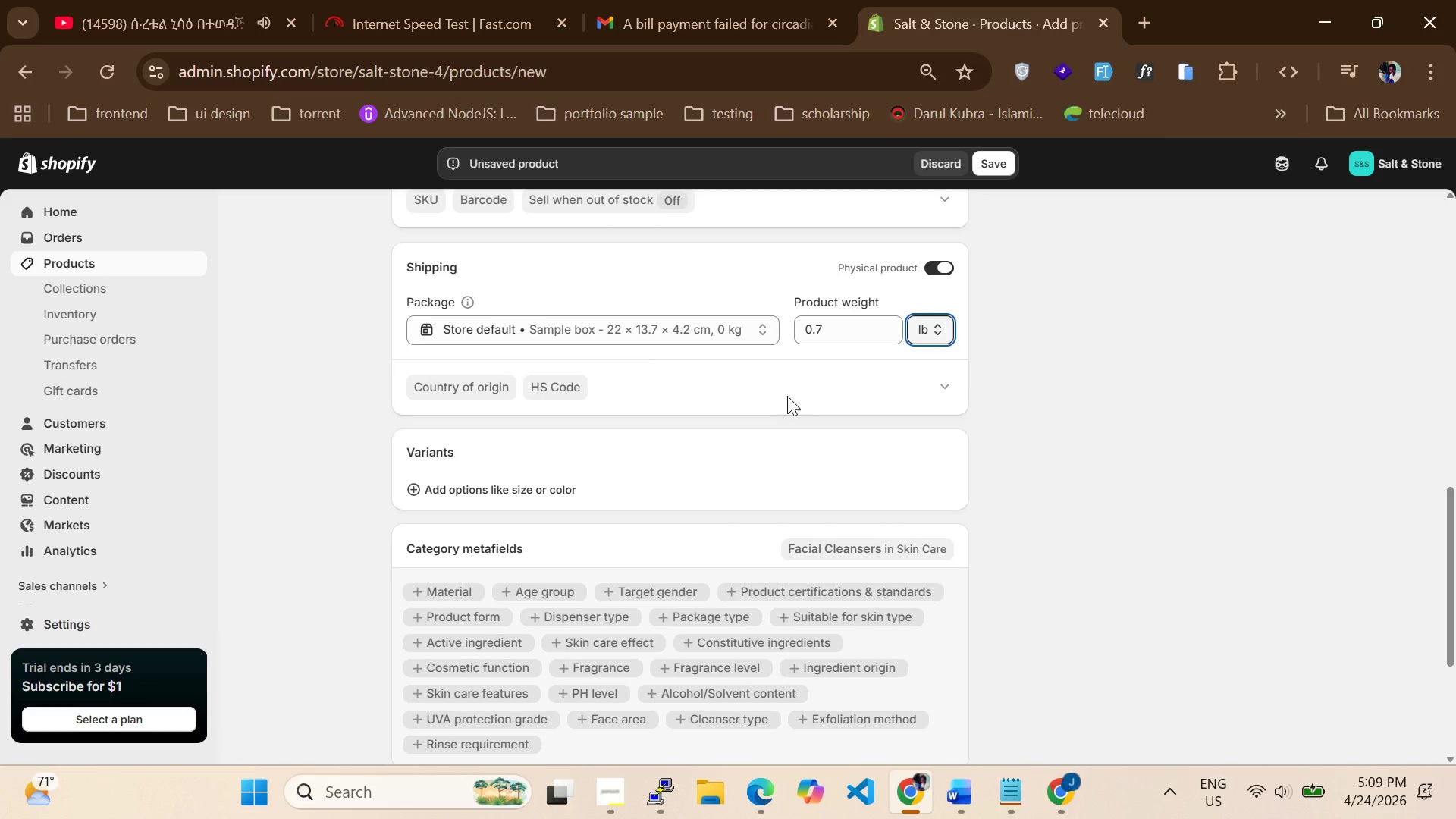 
scroll: coordinate [745, 419], scroll_direction: down, amount: 7.0
 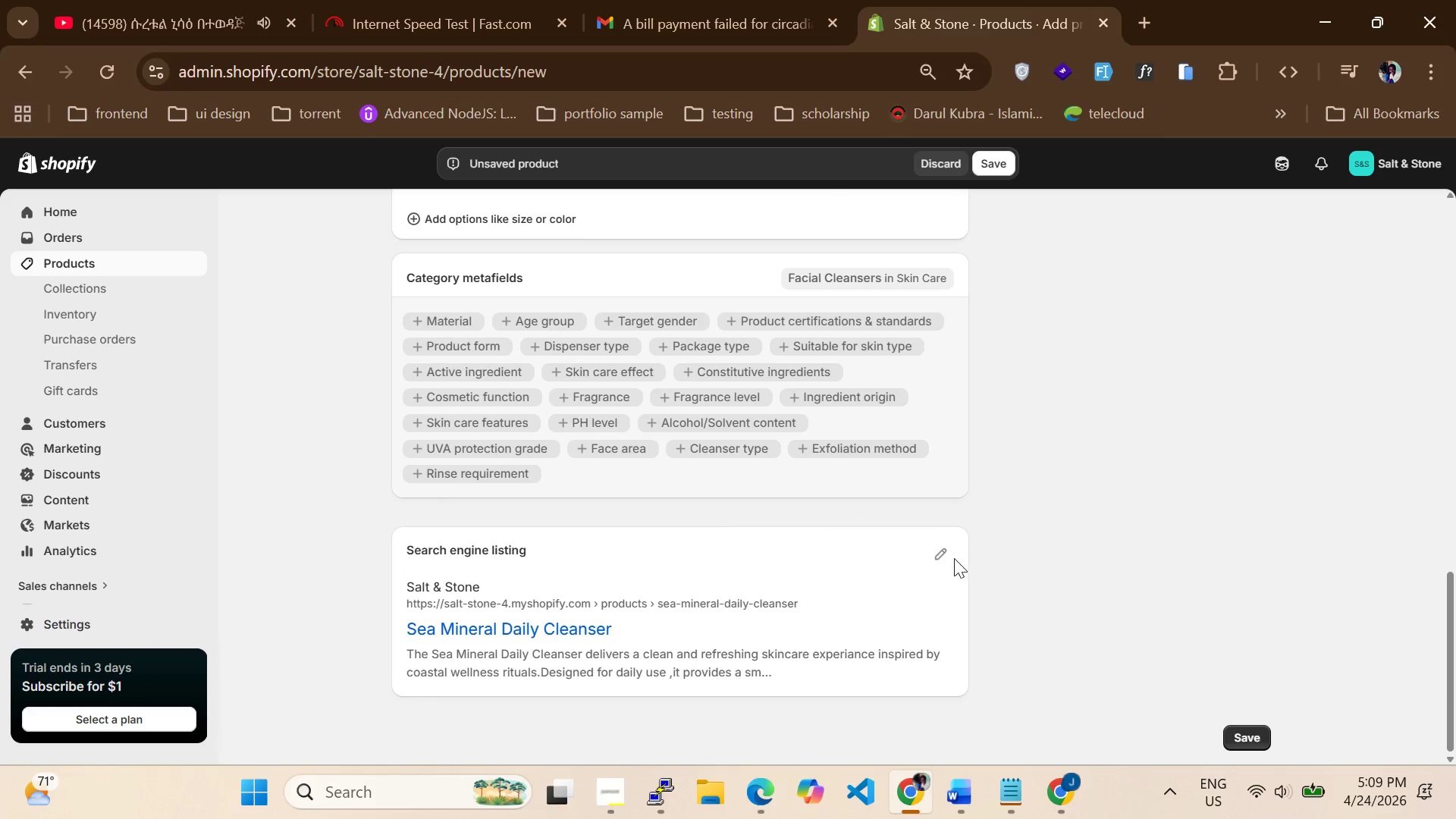 
left_click([947, 554])
 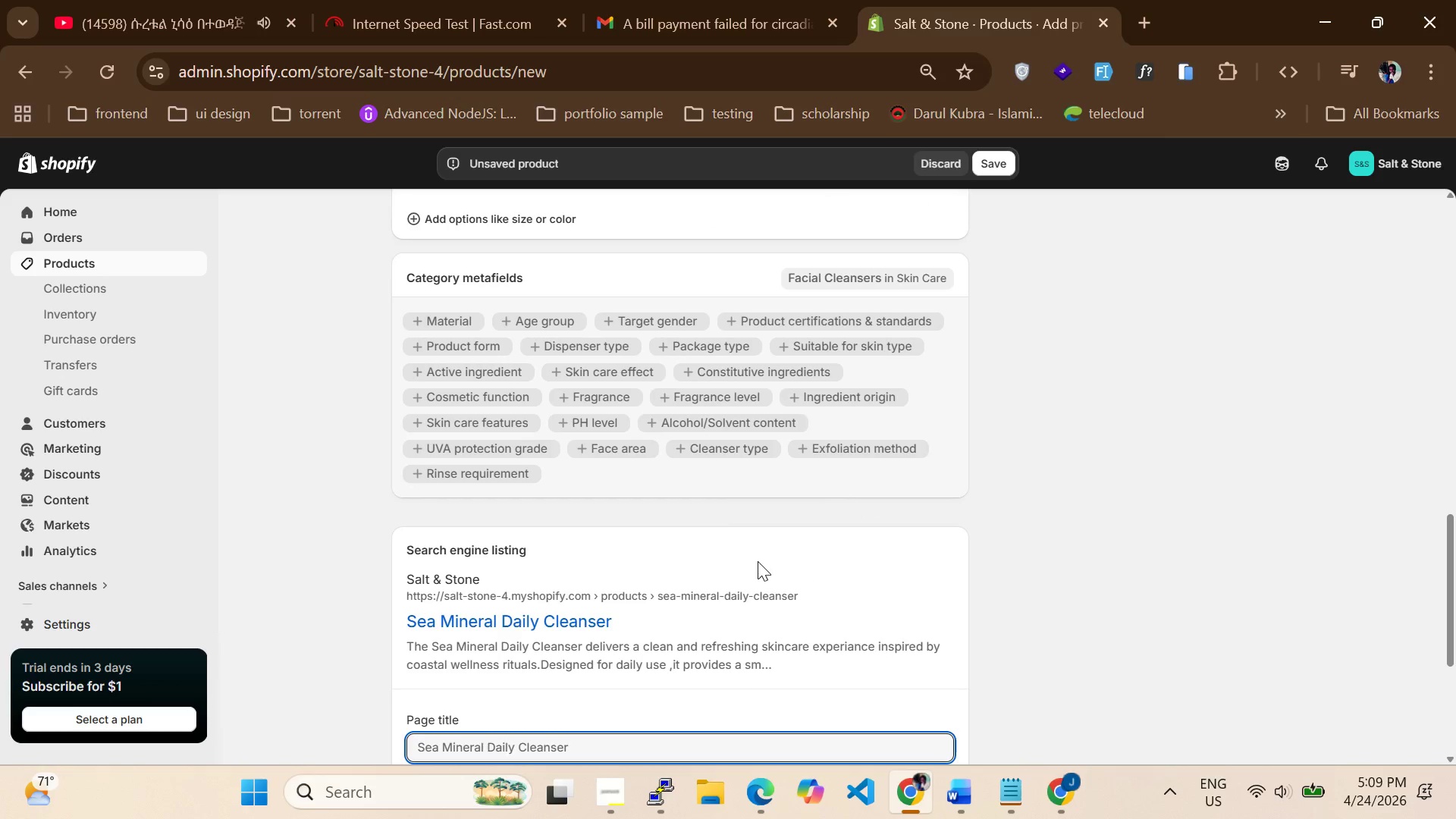 
scroll: coordinate [758, 561], scroll_direction: down, amount: 2.0
 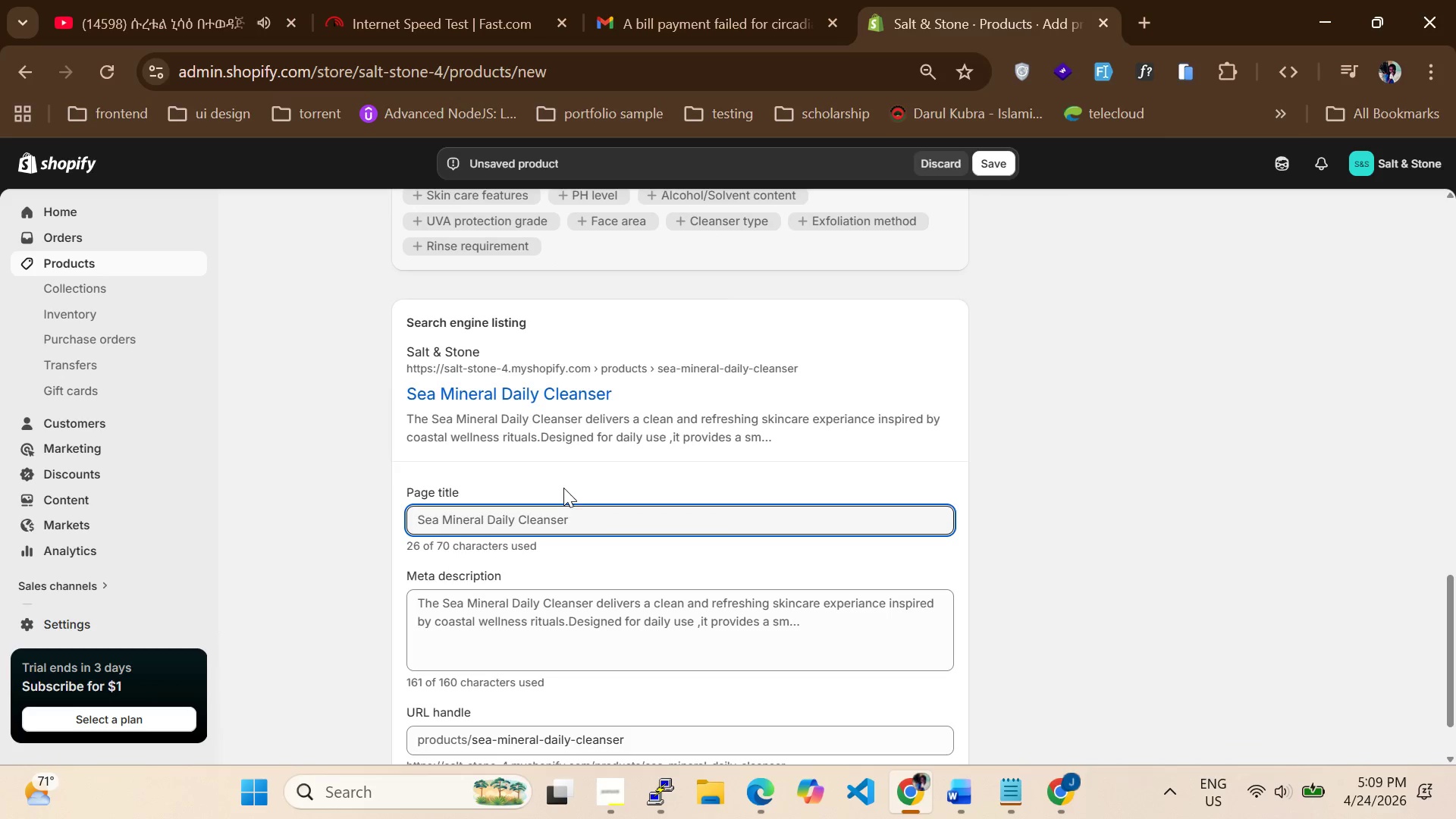 
left_click([555, 513])
 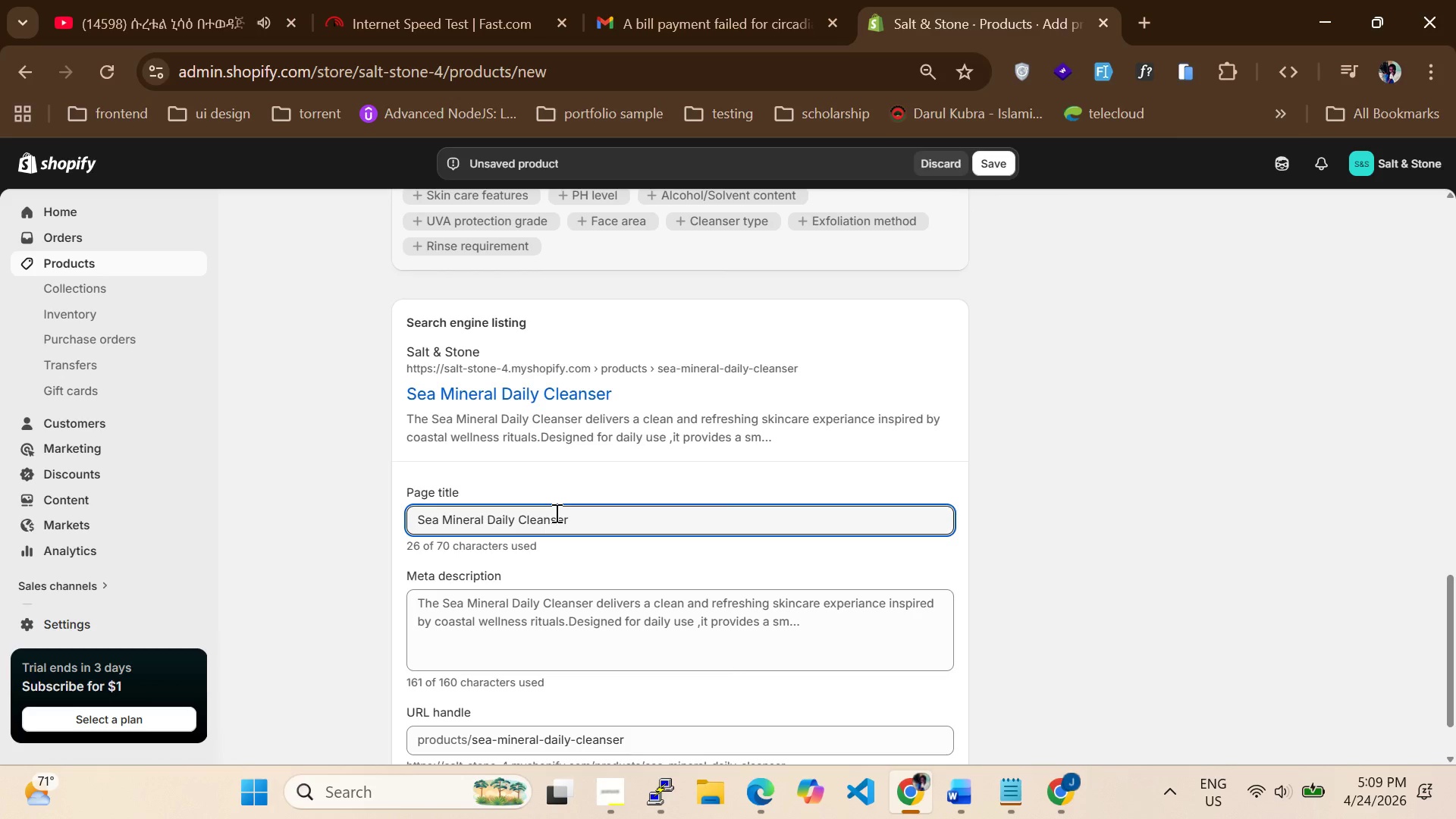 
type(Sea Mineral cleanser inspired)
 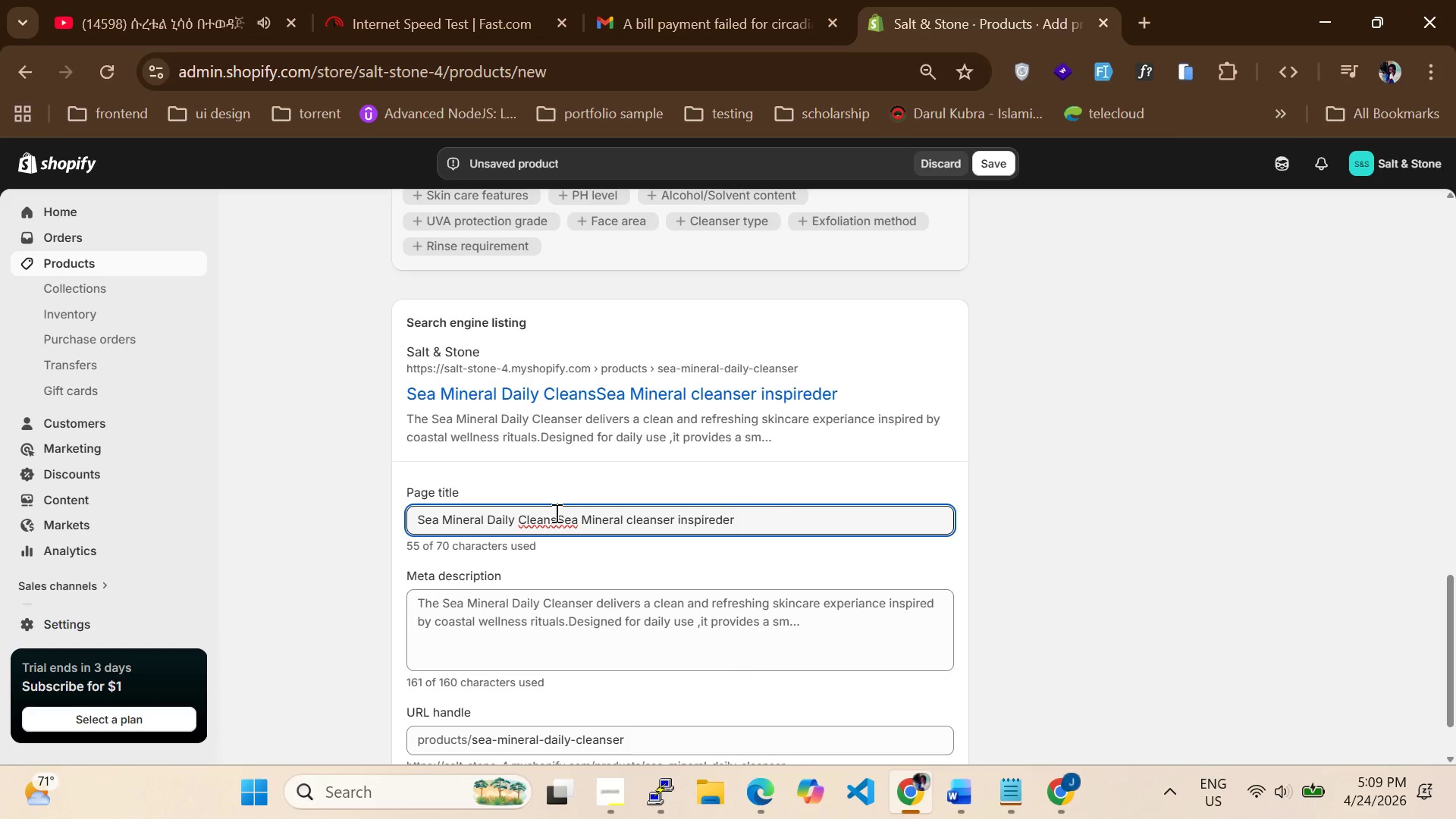 
key(Control+ControlLeft)
 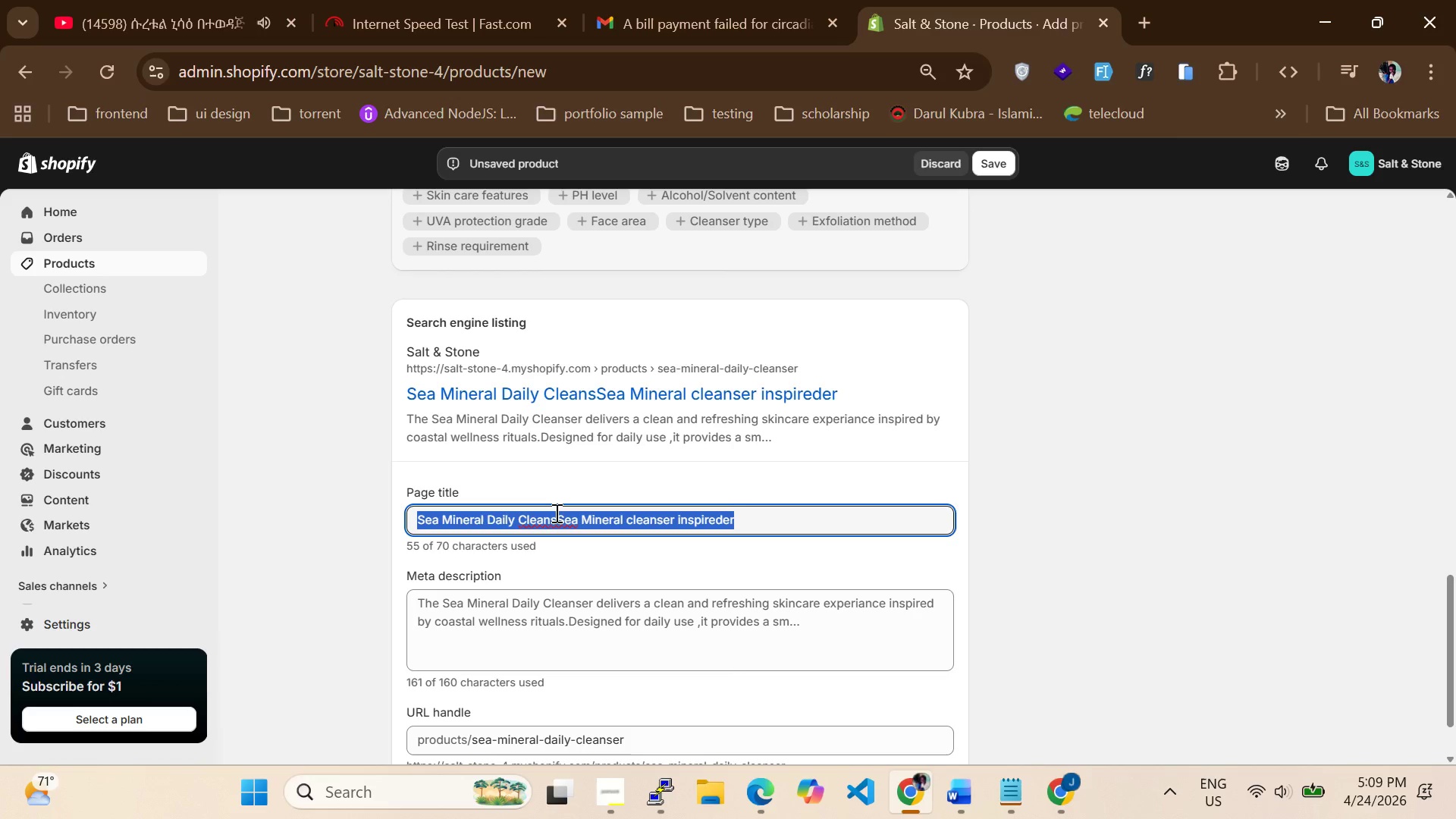 
key(Control+A)
 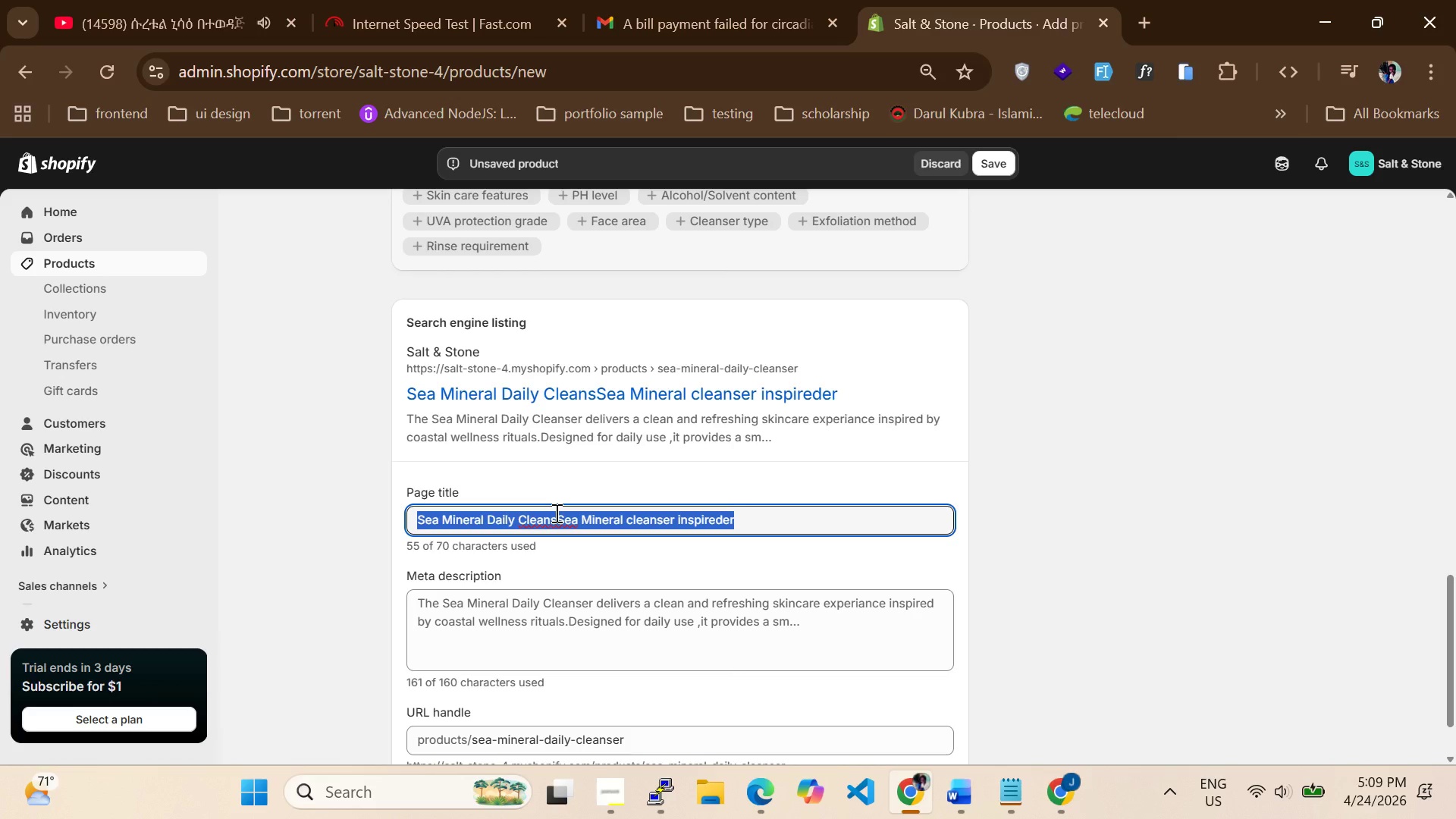 
key(Backspace)
type(Sea Mineral Daily)
 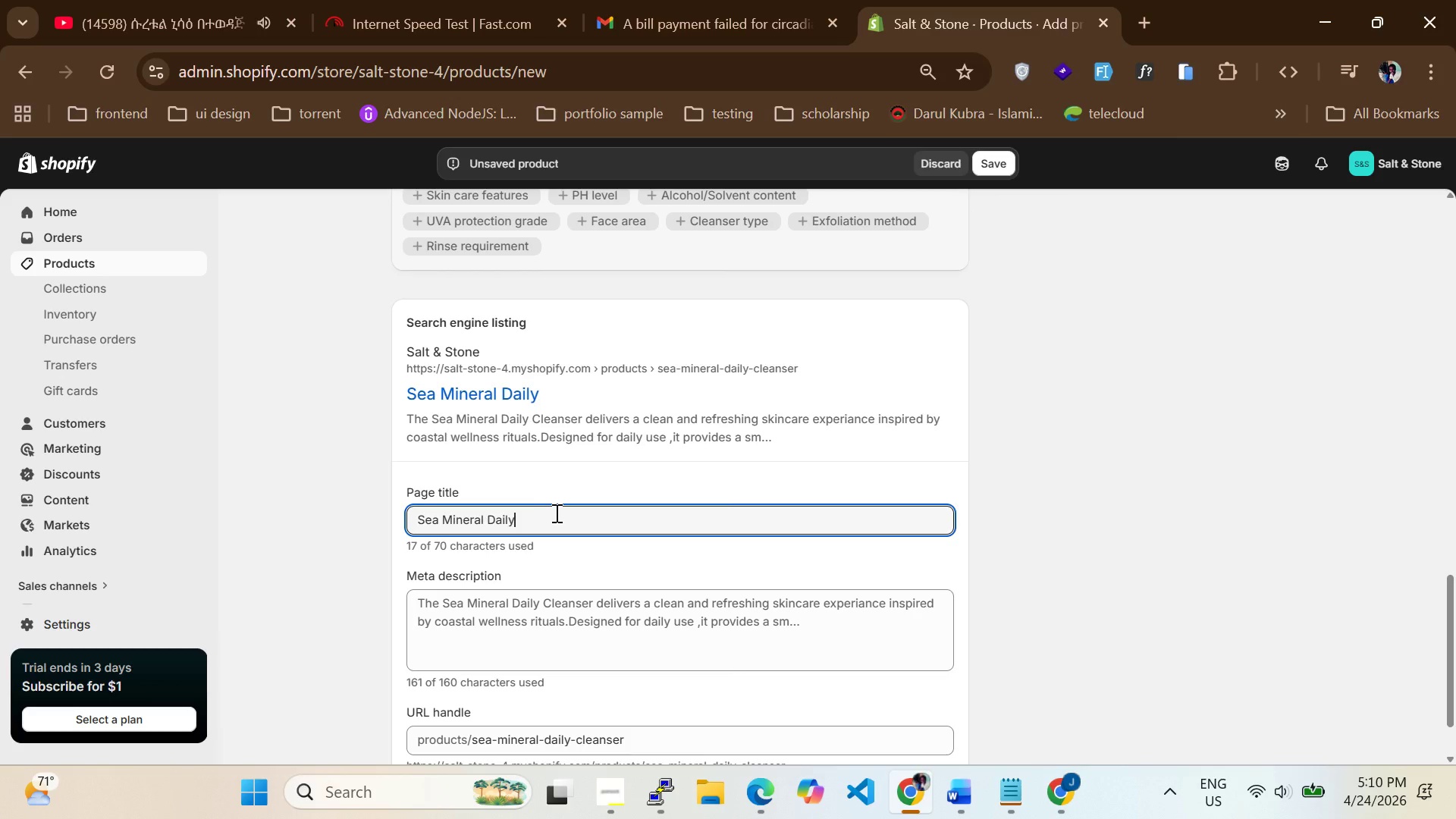 
type( cleanser for fresh and clean skin)
 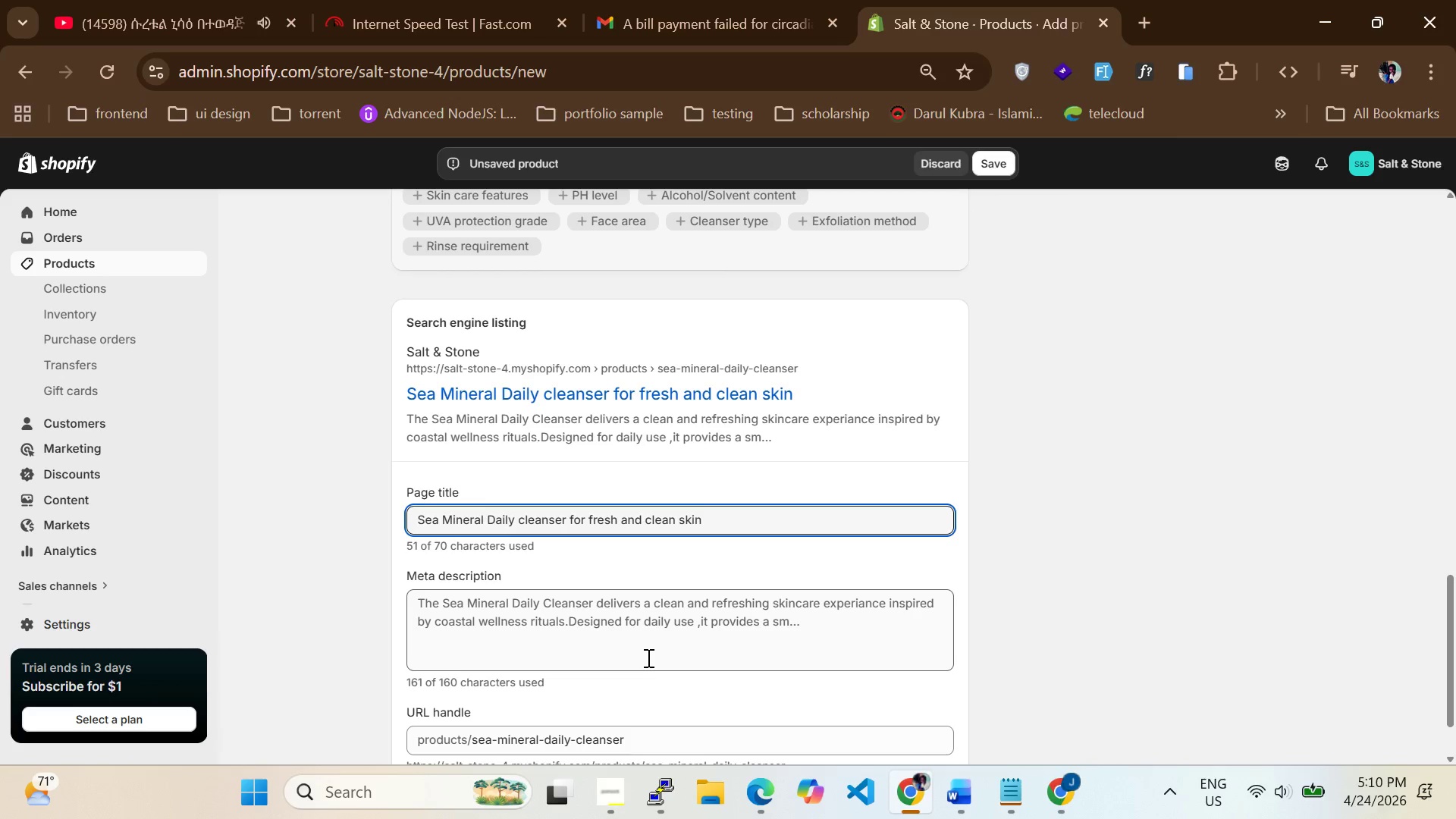 
double_click([647, 657])
 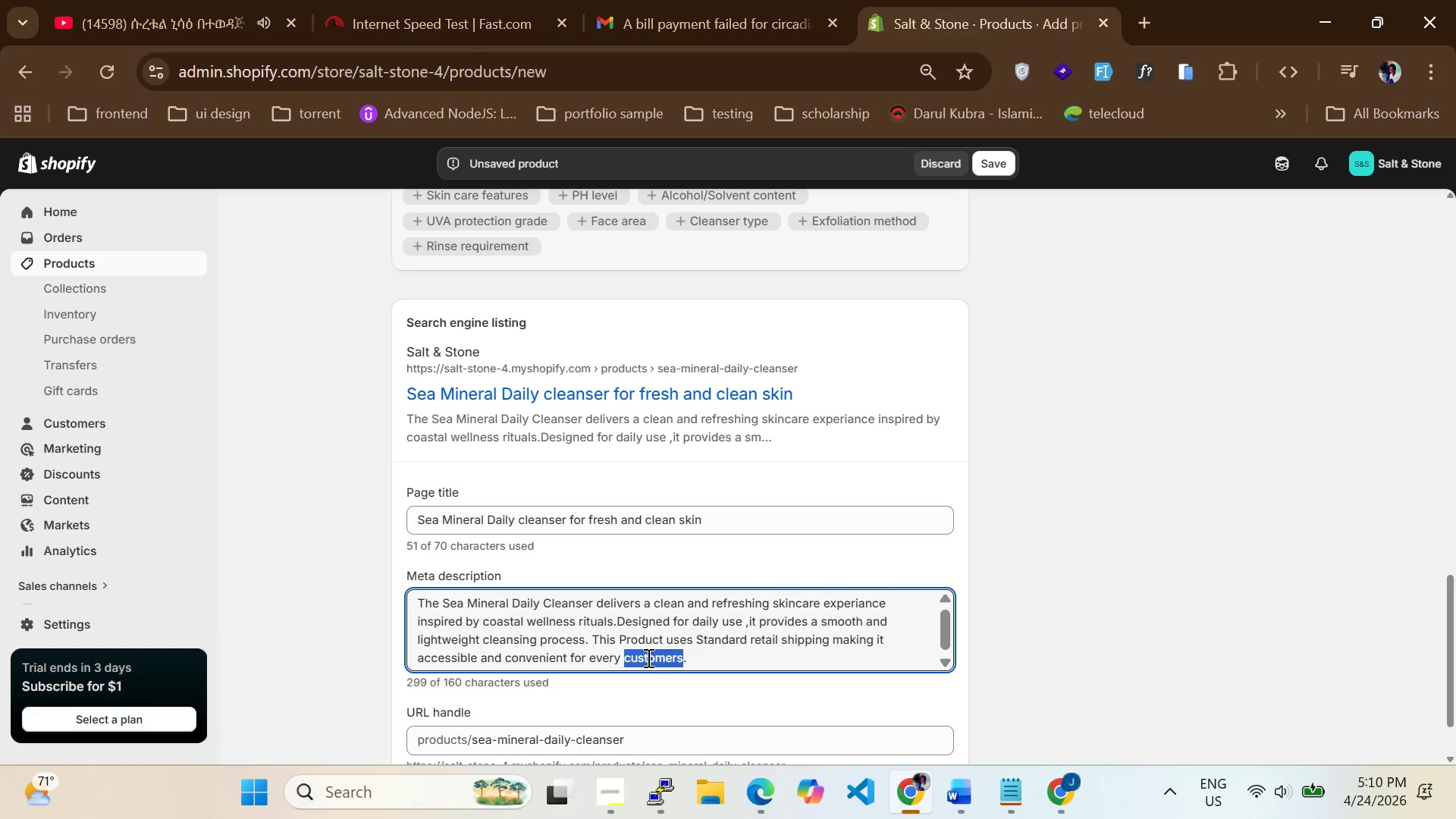 
key(Control+A)
 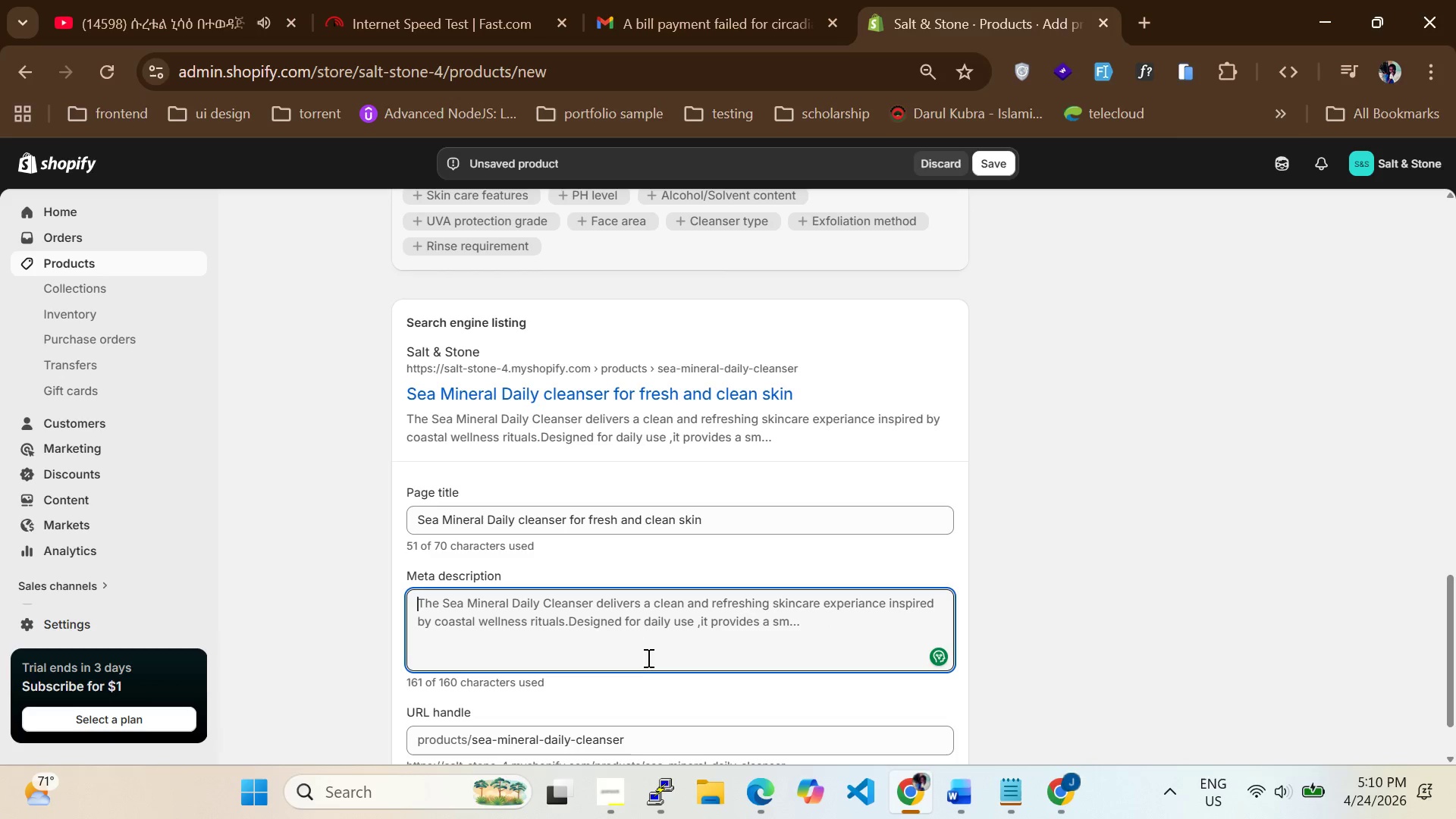 
key(Control+Backspace)
 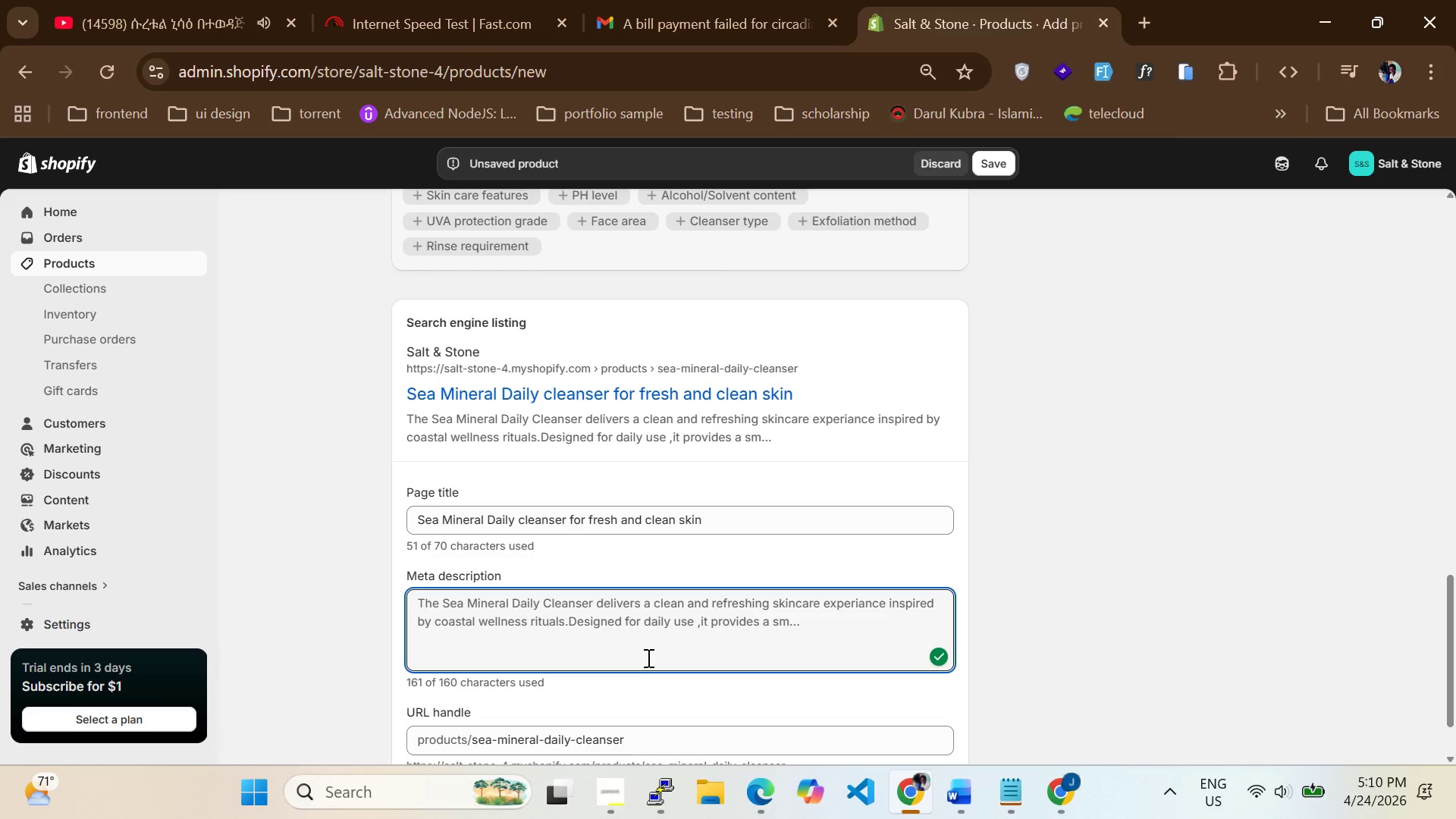 
type(Gents)
key(Backspace)
type(le mineral cleanser insered by coastal skincare routine)
 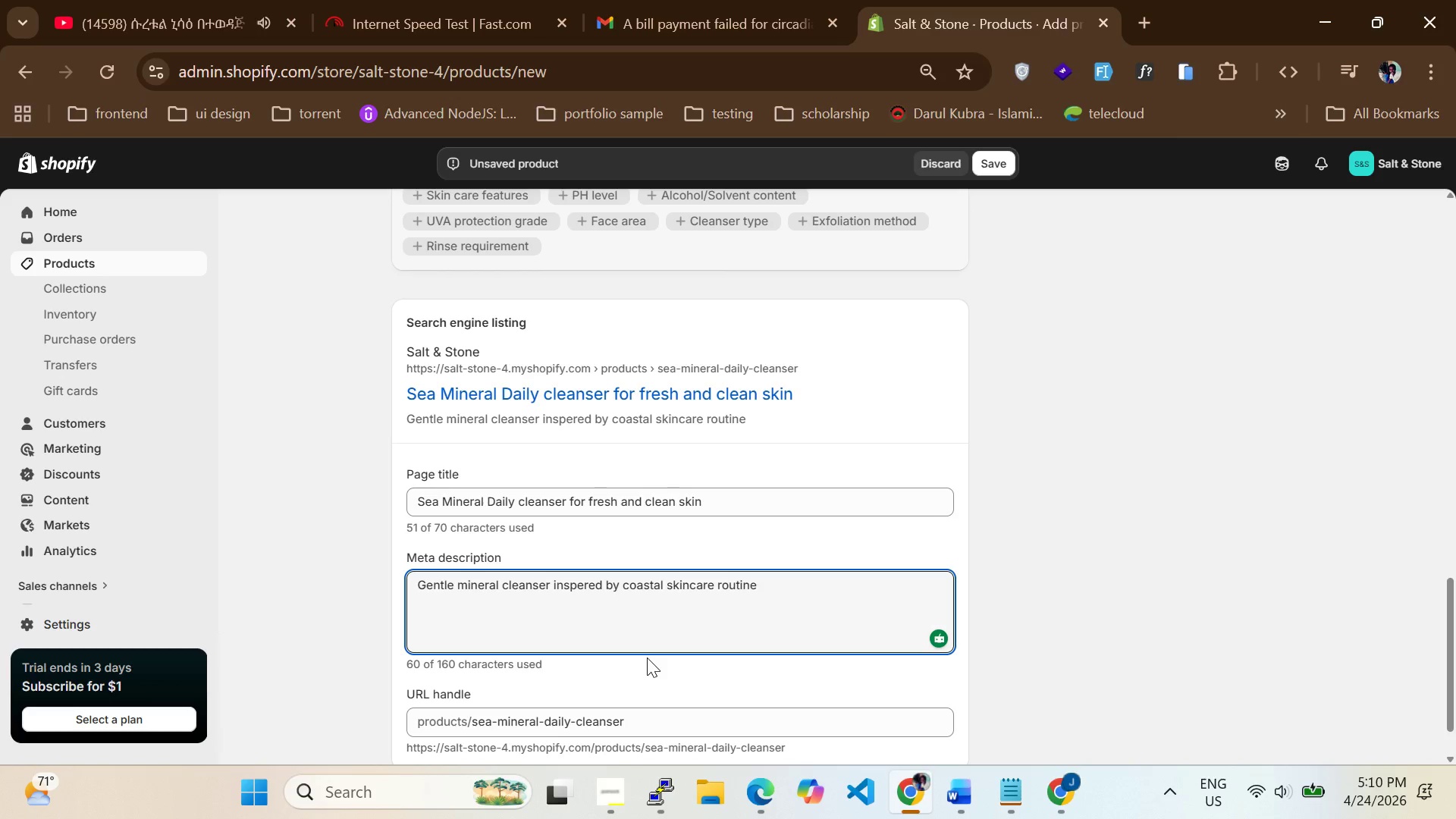 
hold_key(key=P, duration=0.48)
 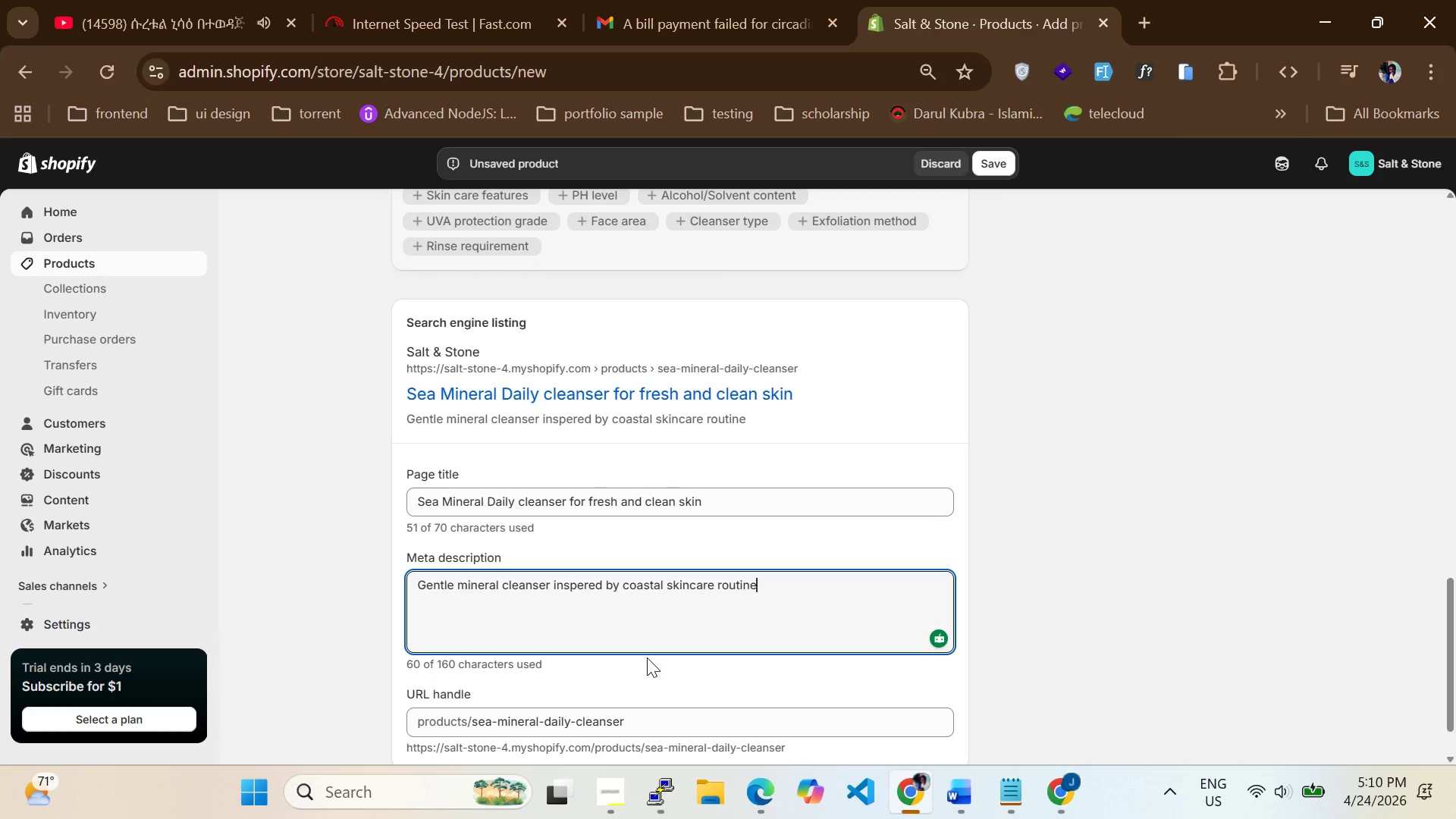 
wait(8.12)
 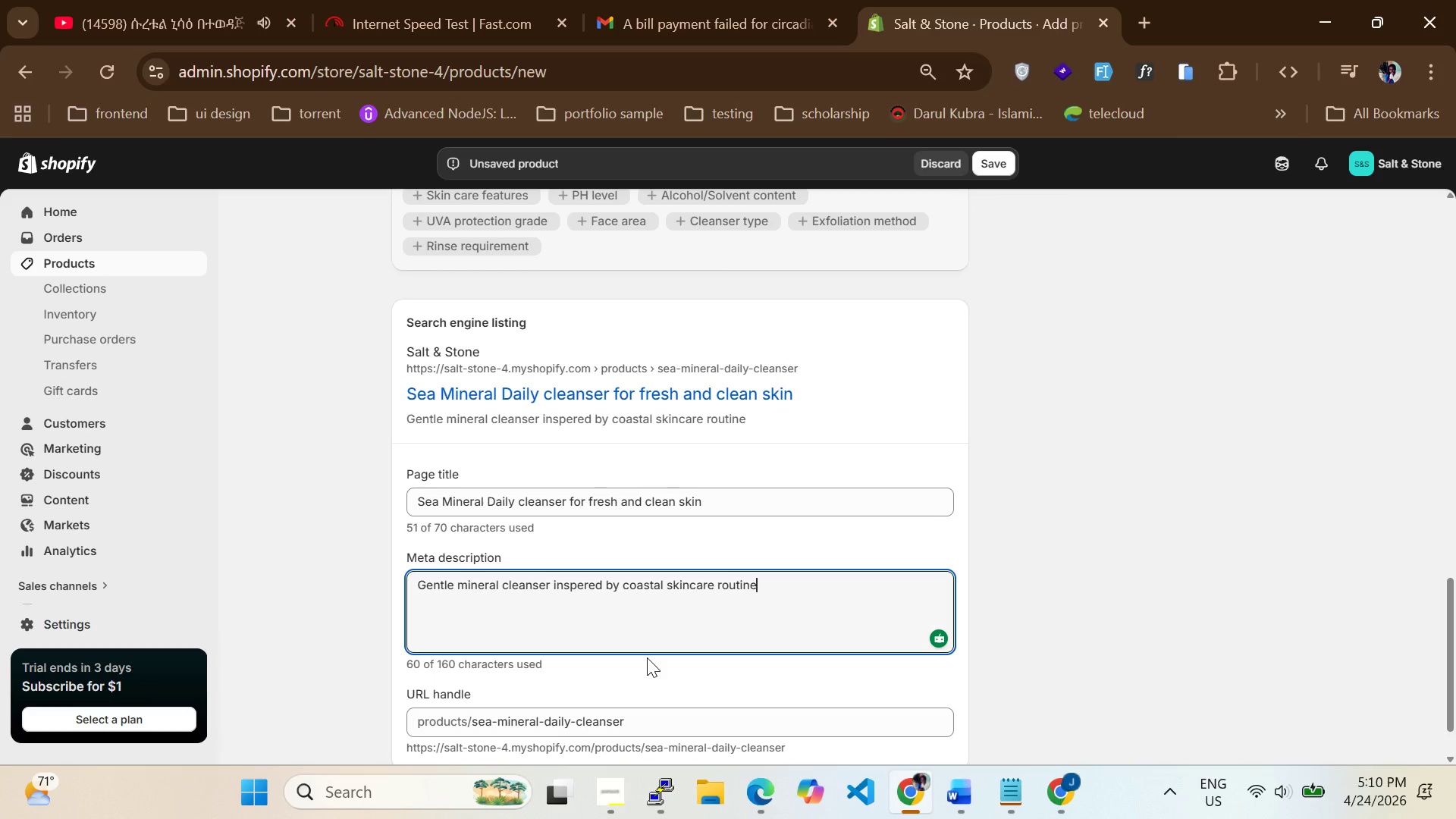 
type(s for daily use and refreshed skin)
 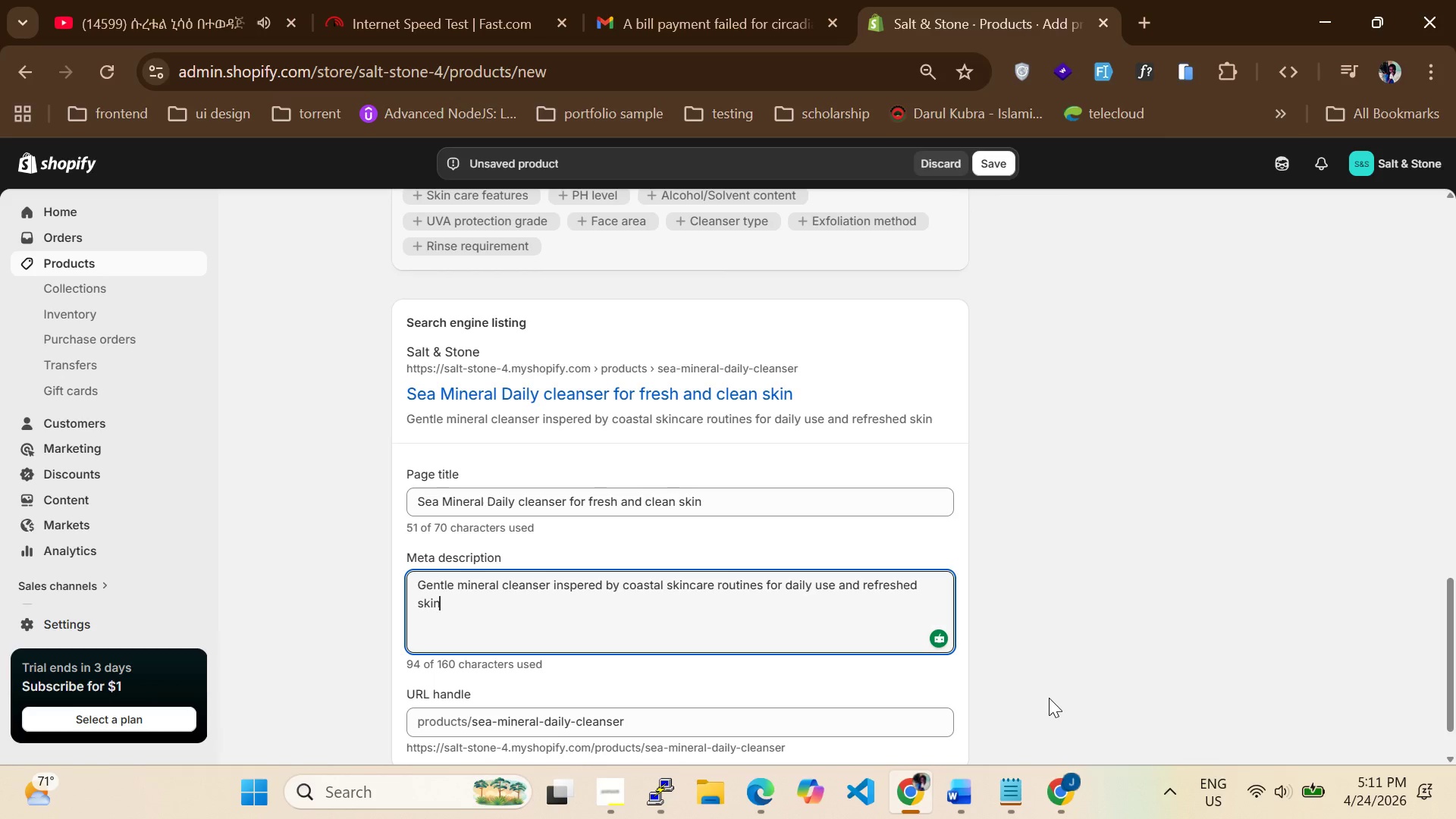 
wait(5.77)
 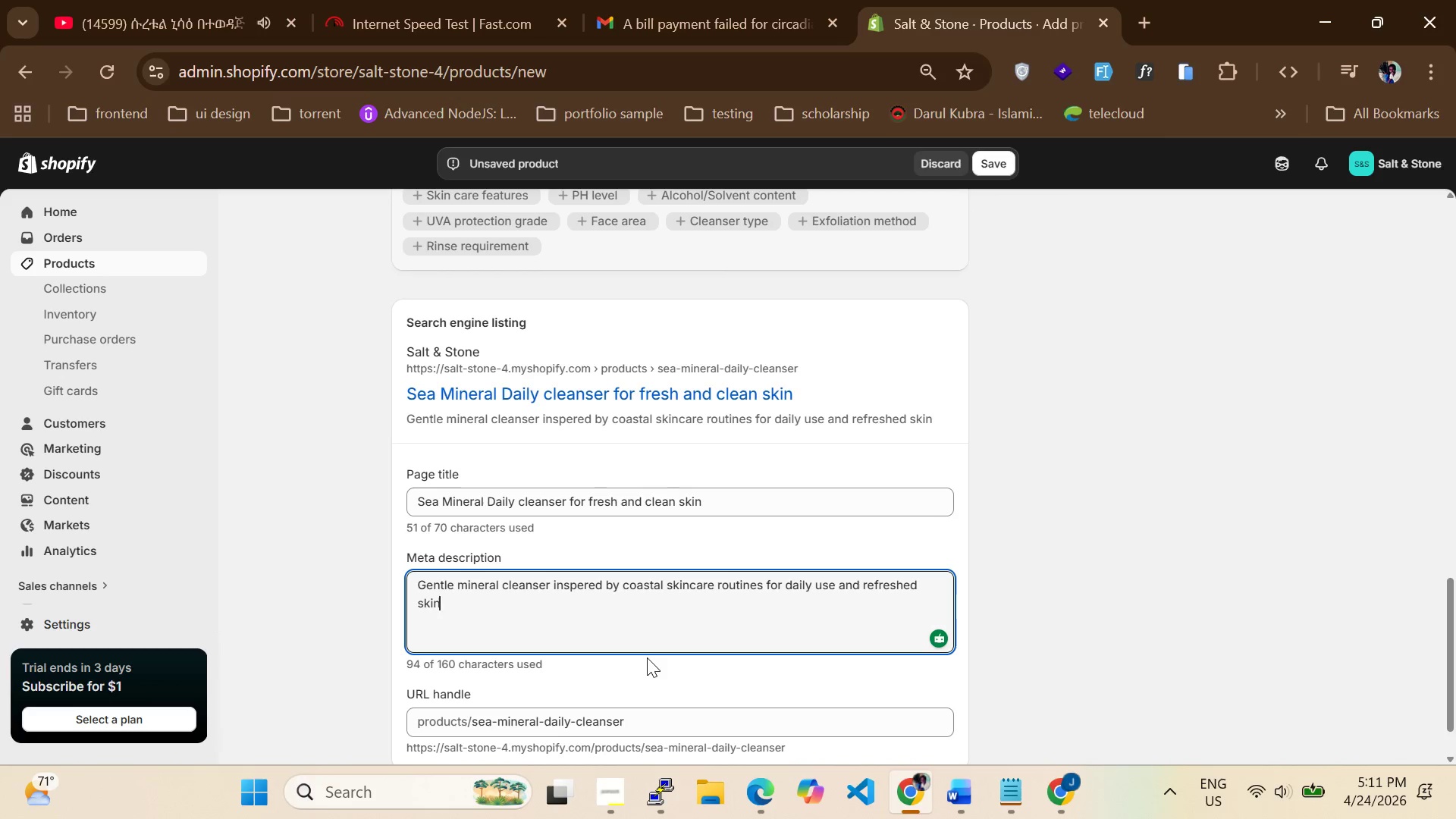 
scroll: coordinate [1048, 704], scroll_direction: down, amount: 1.0
 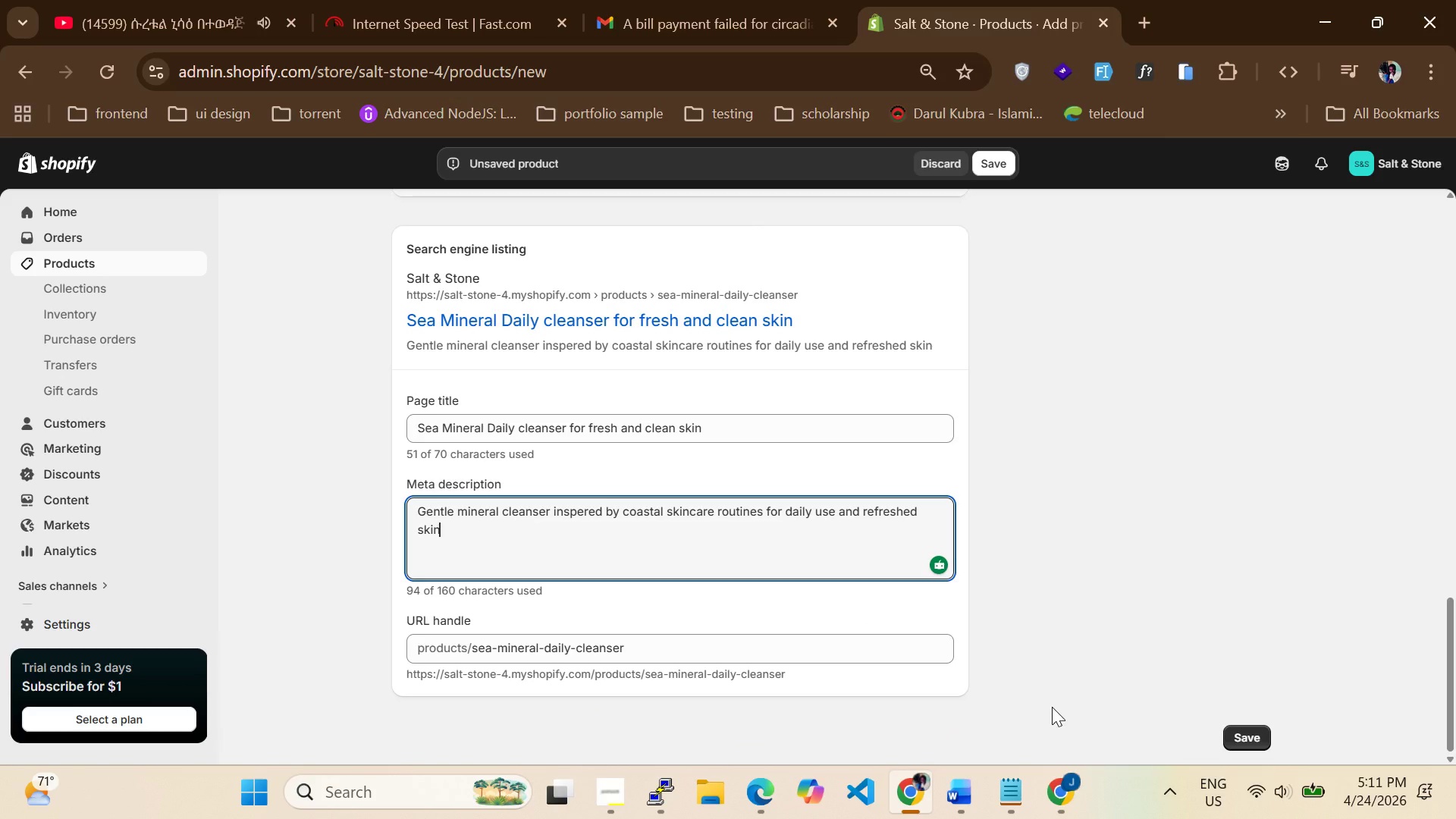 
scroll: coordinate [1135, 690], scroll_direction: up, amount: 12.0
 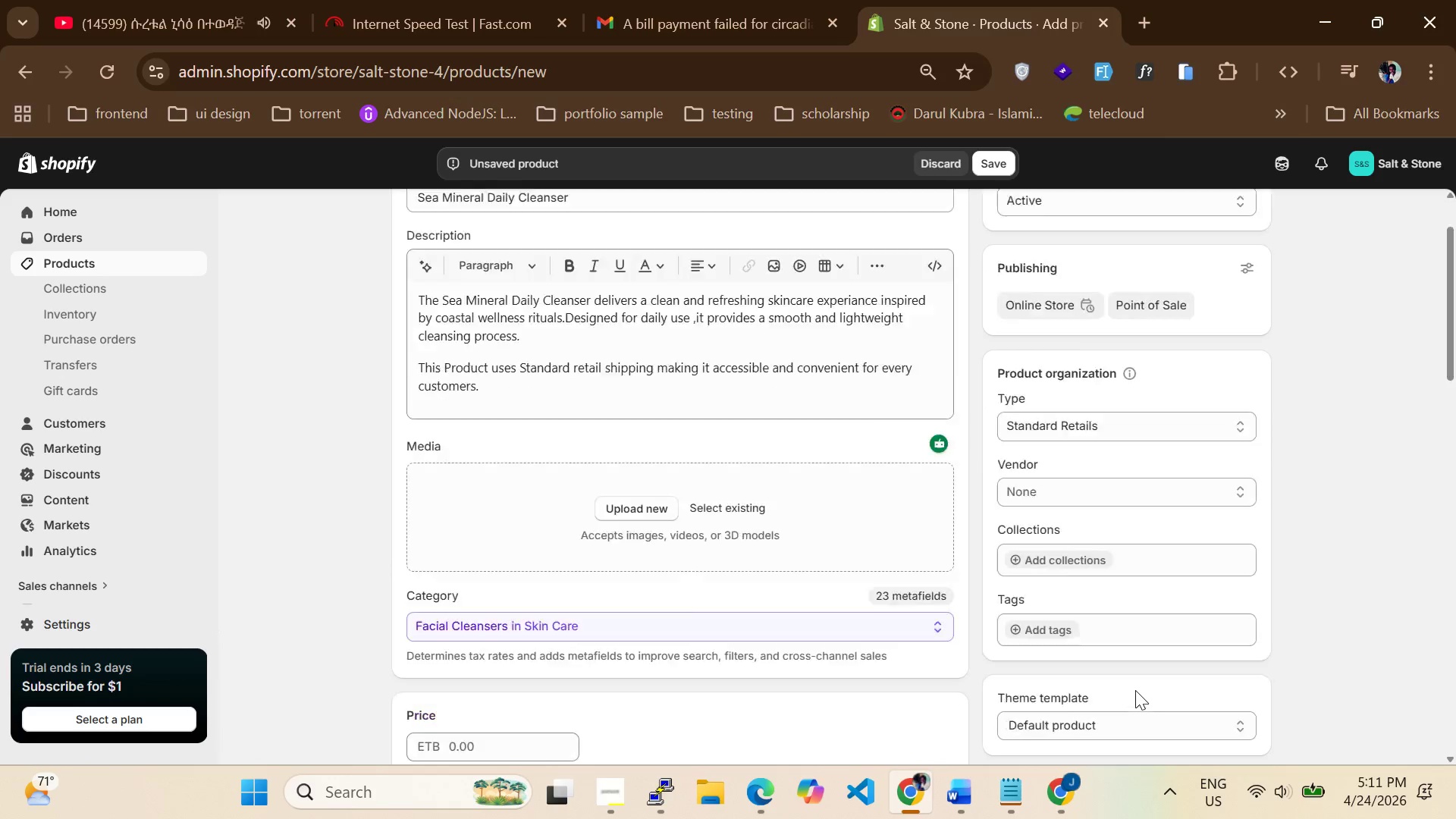 
scroll: coordinate [1159, 691], scroll_direction: down, amount: 16.0
 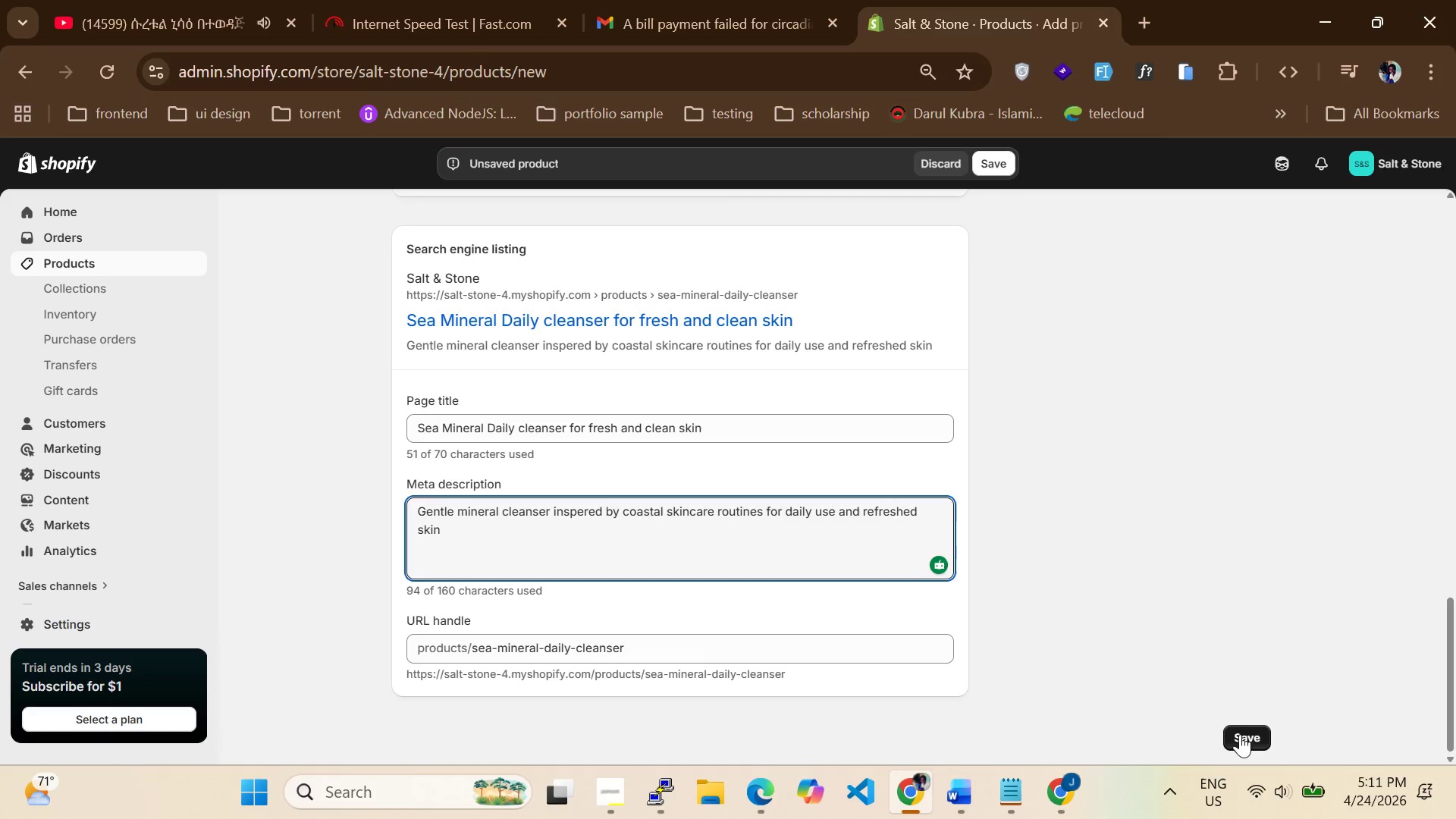 
left_click([1240, 736])
 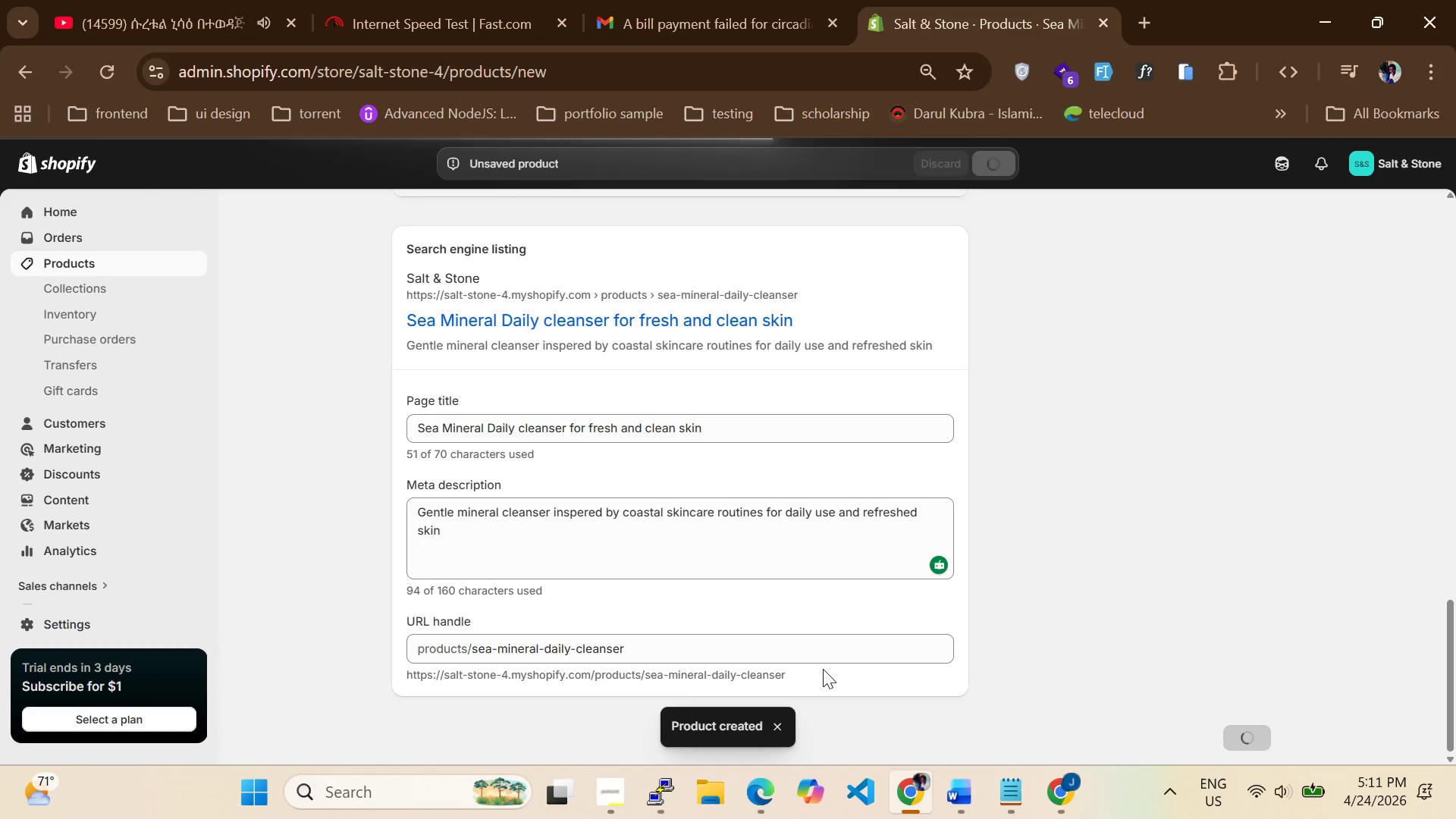 
wait(7.16)
 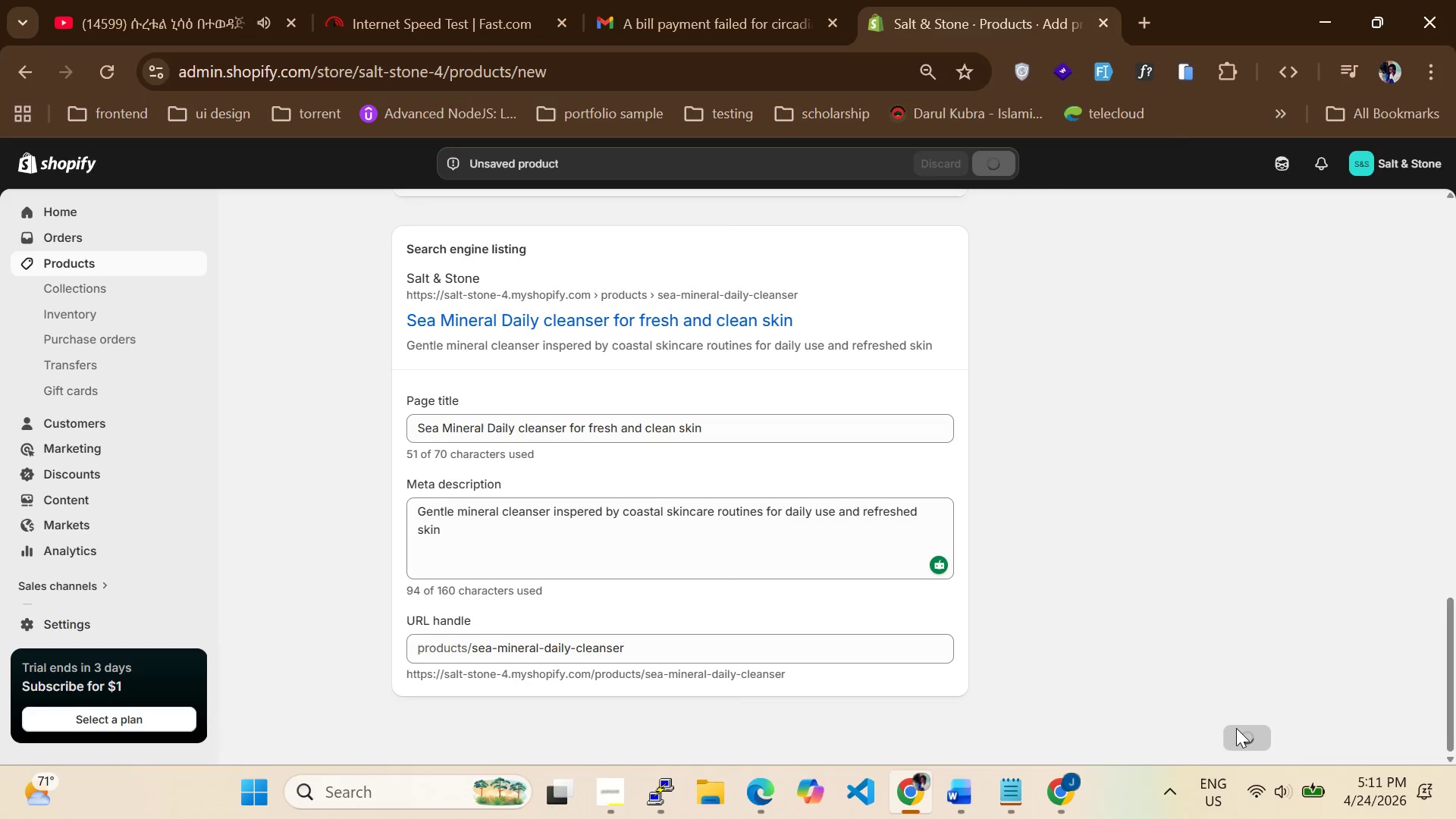 
scroll: coordinate [739, 652], scroll_direction: up, amount: 2.0
 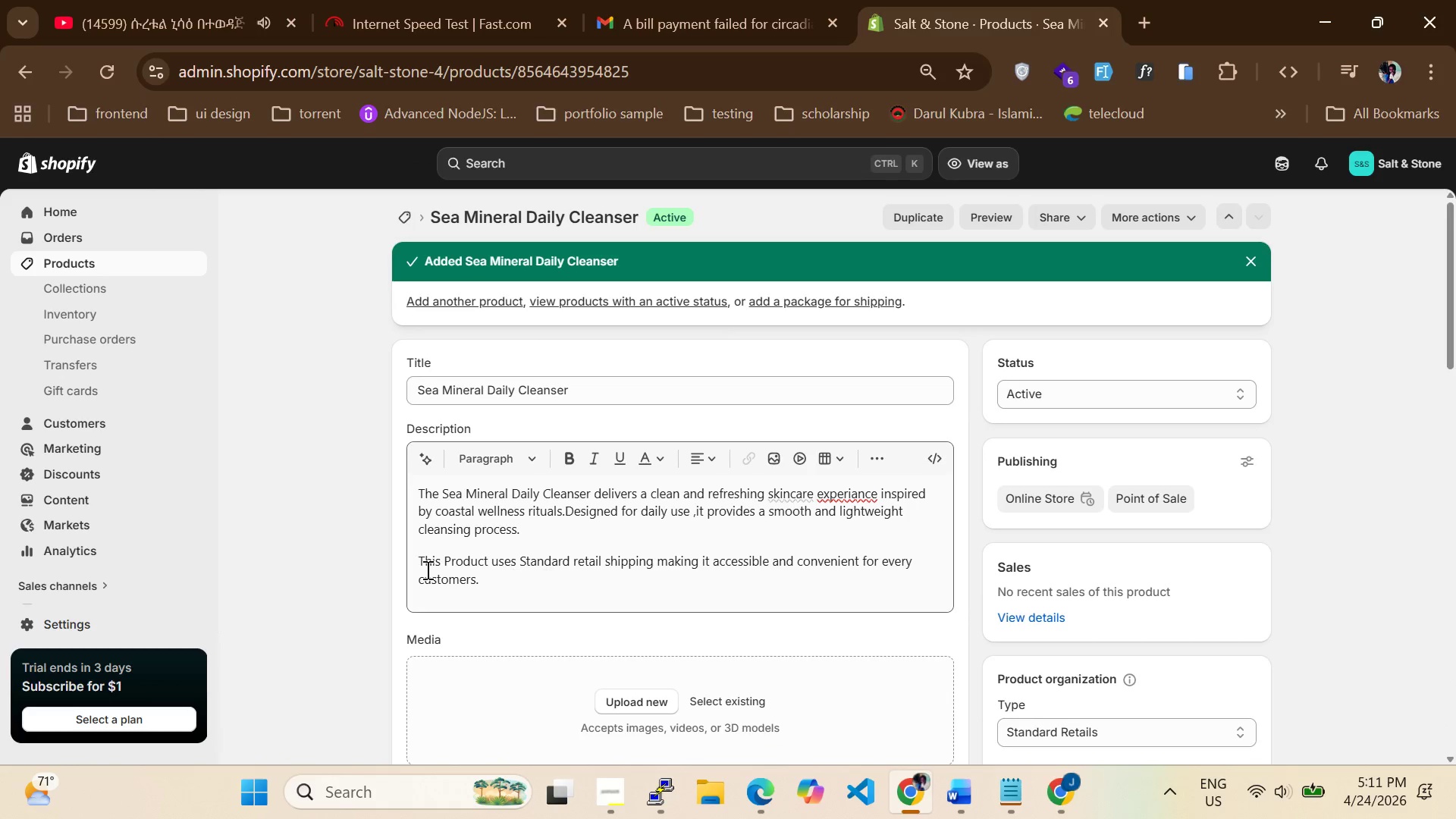 
left_click([70, 262])
 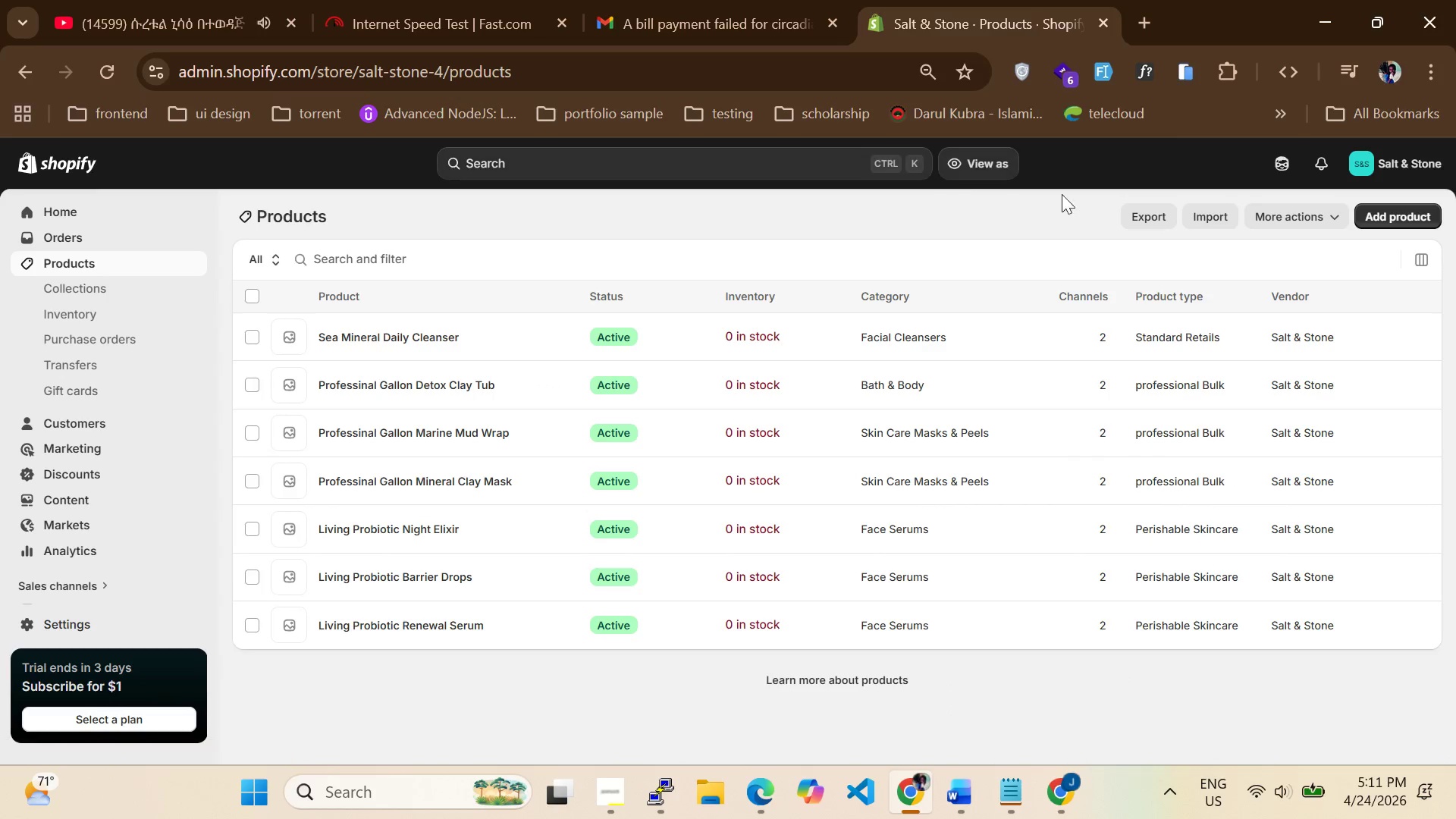 
left_click([1417, 218])
 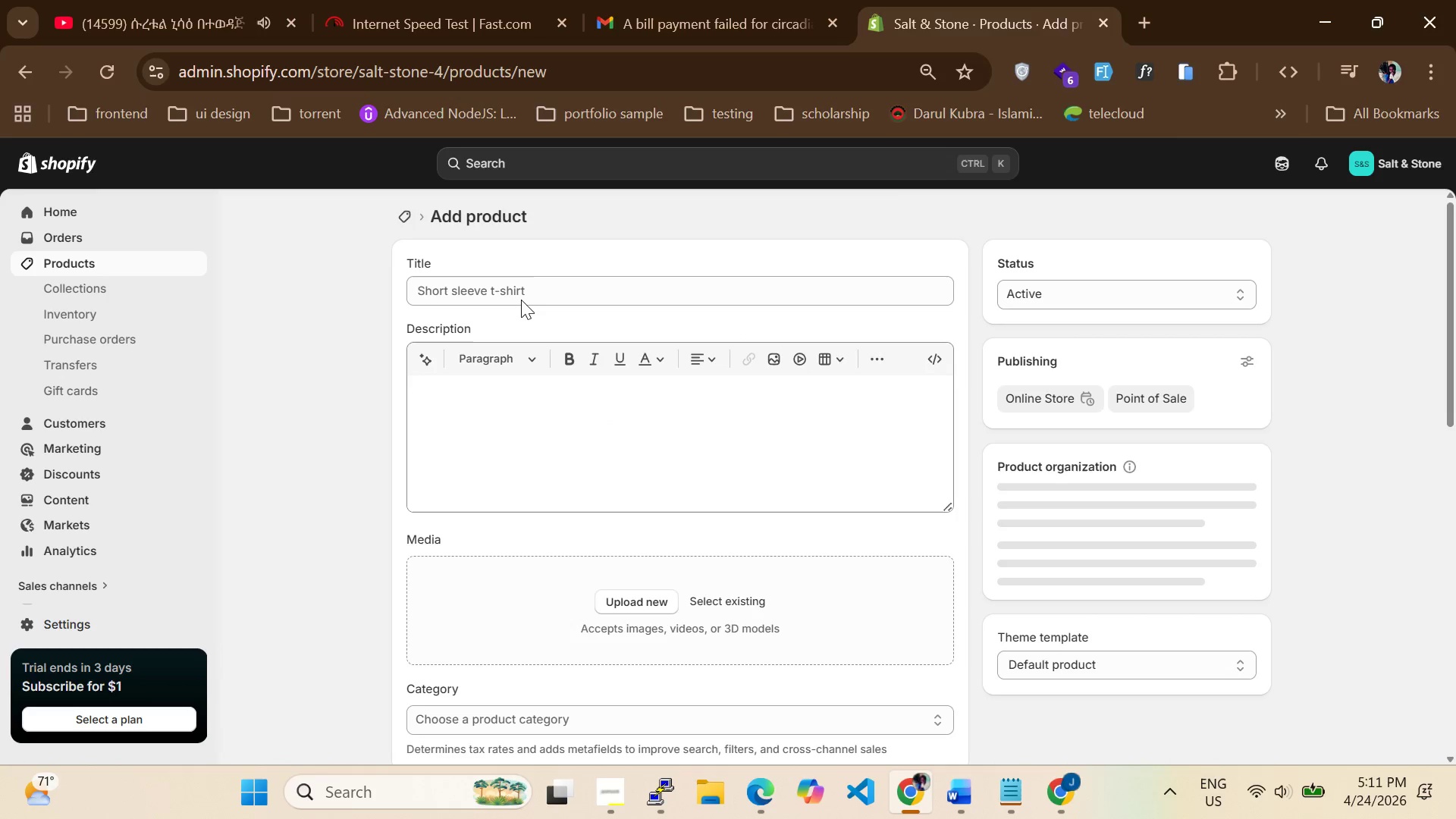 
double_click([526, 293])
 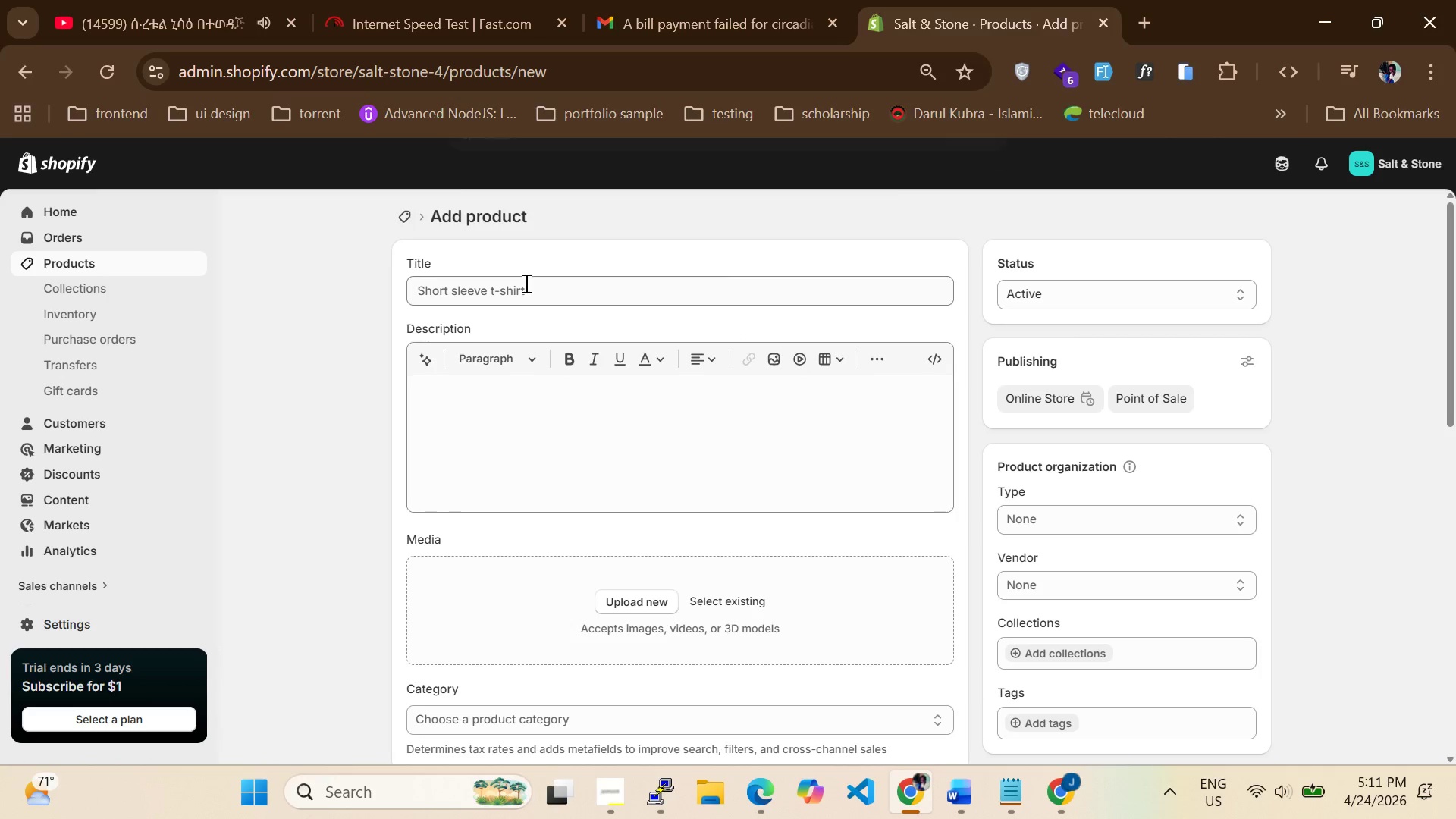 
left_click([525, 283])
 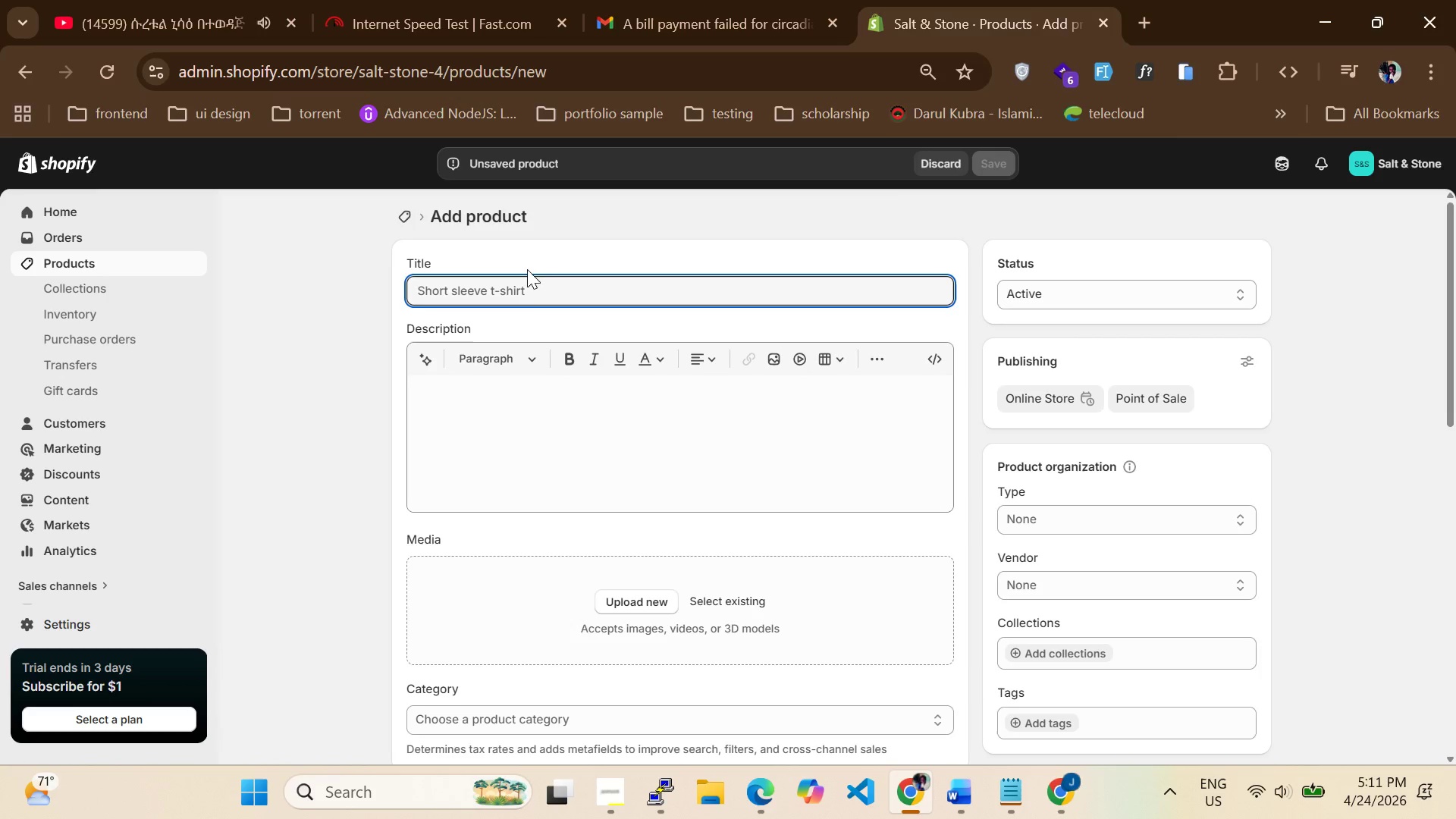 
type(Coastel Hydration Cream)
 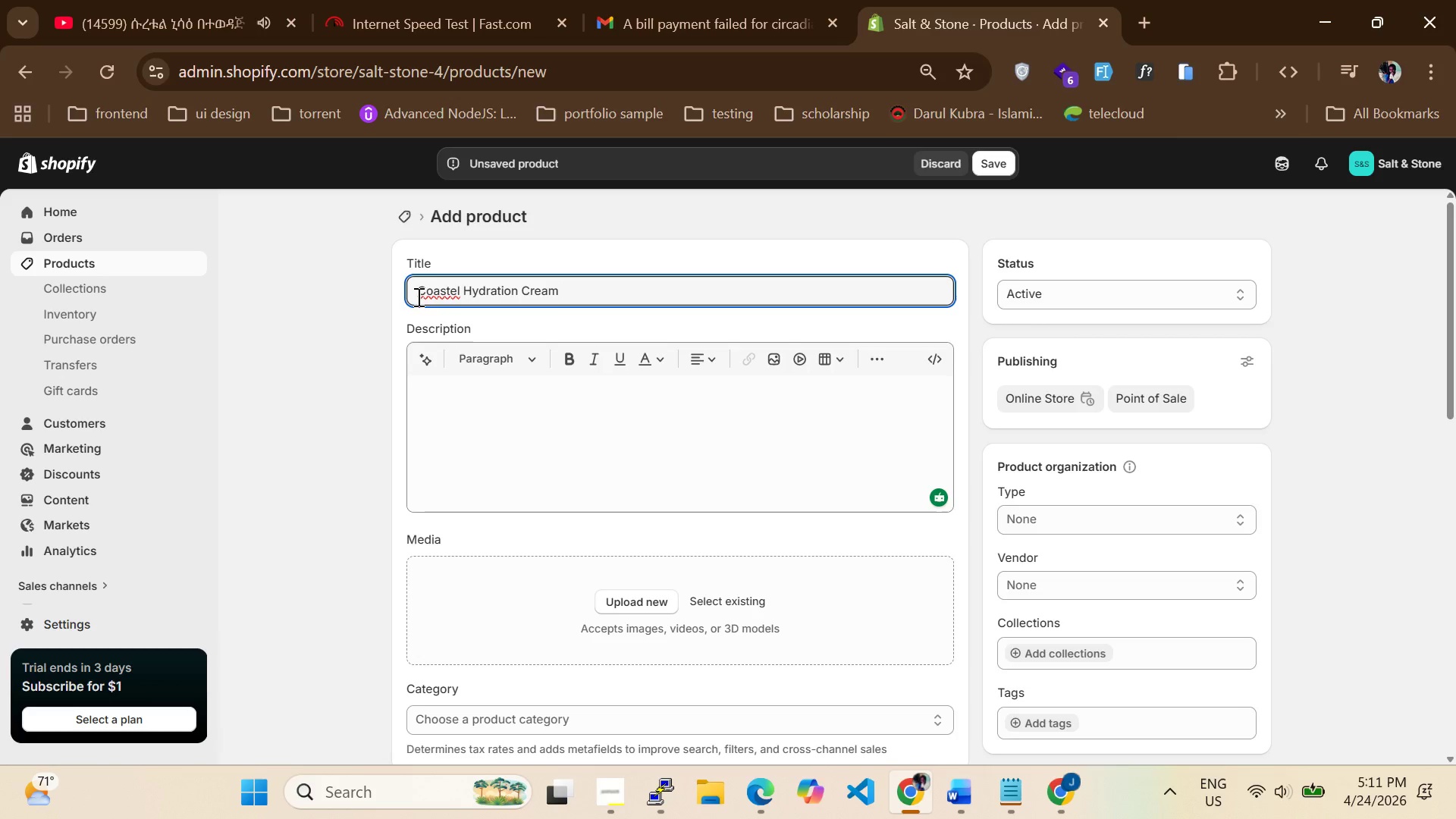 
wait(5.28)
 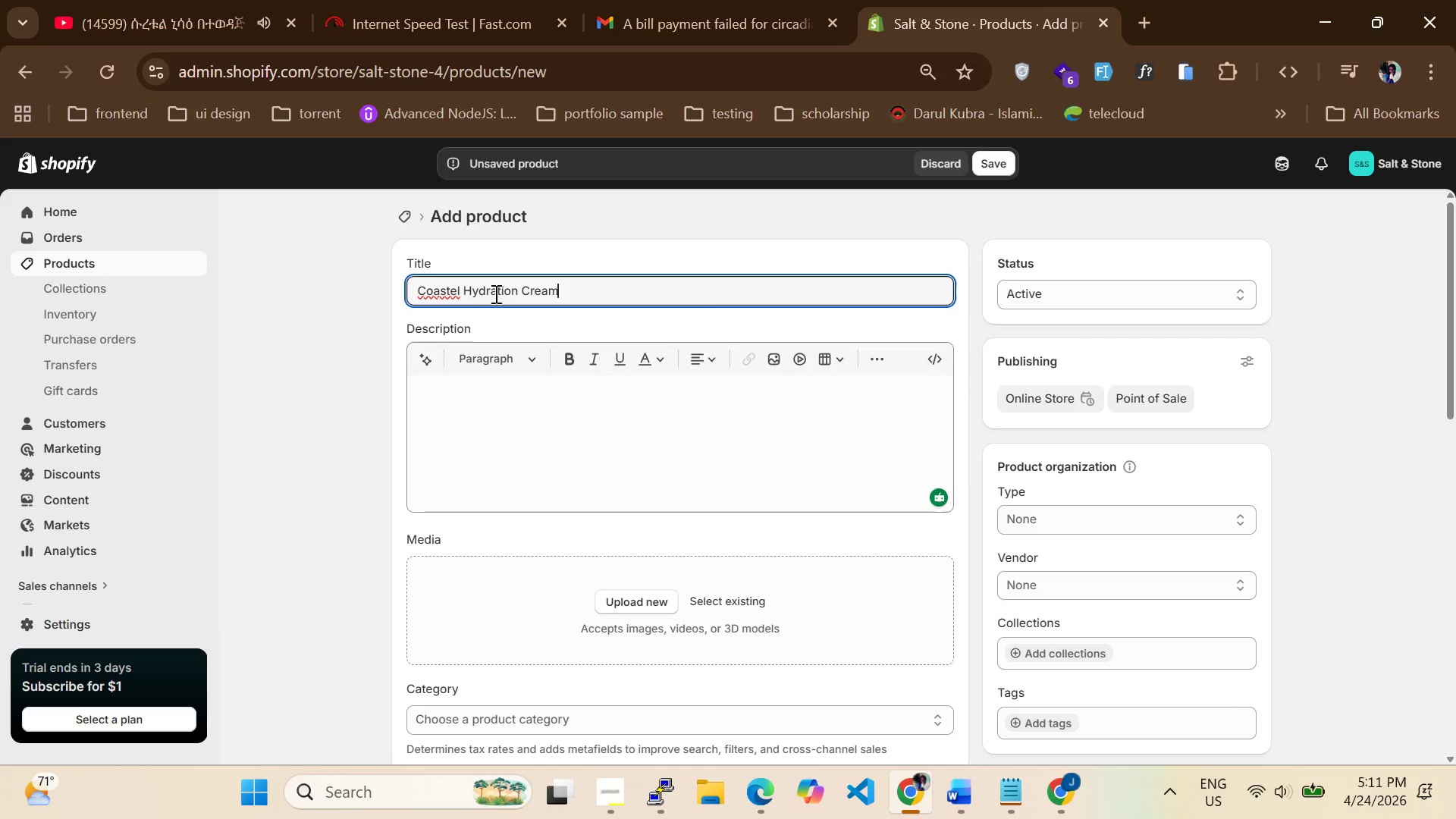 
left_click([453, 287])
 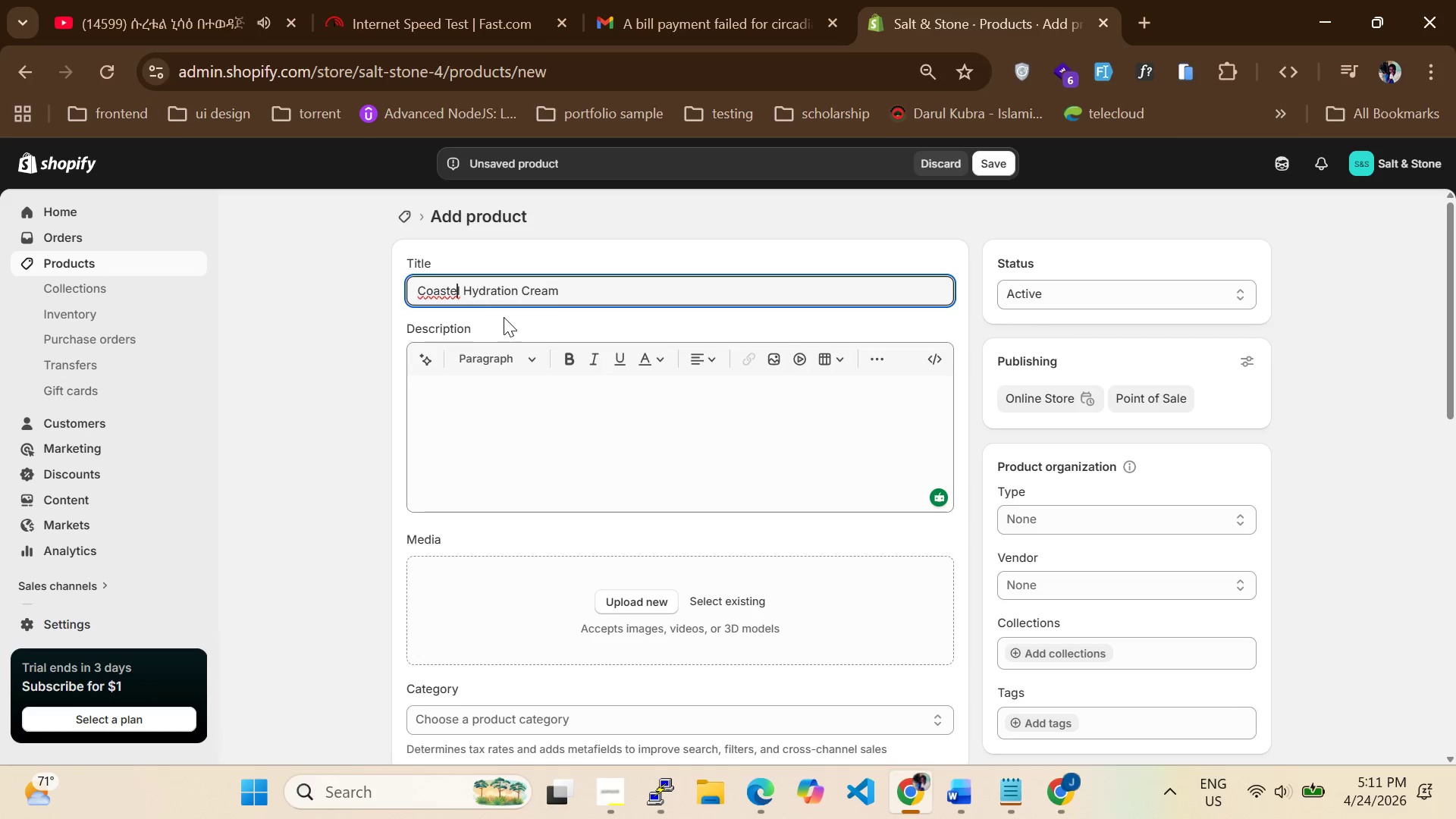 
key(ArrowRight)
 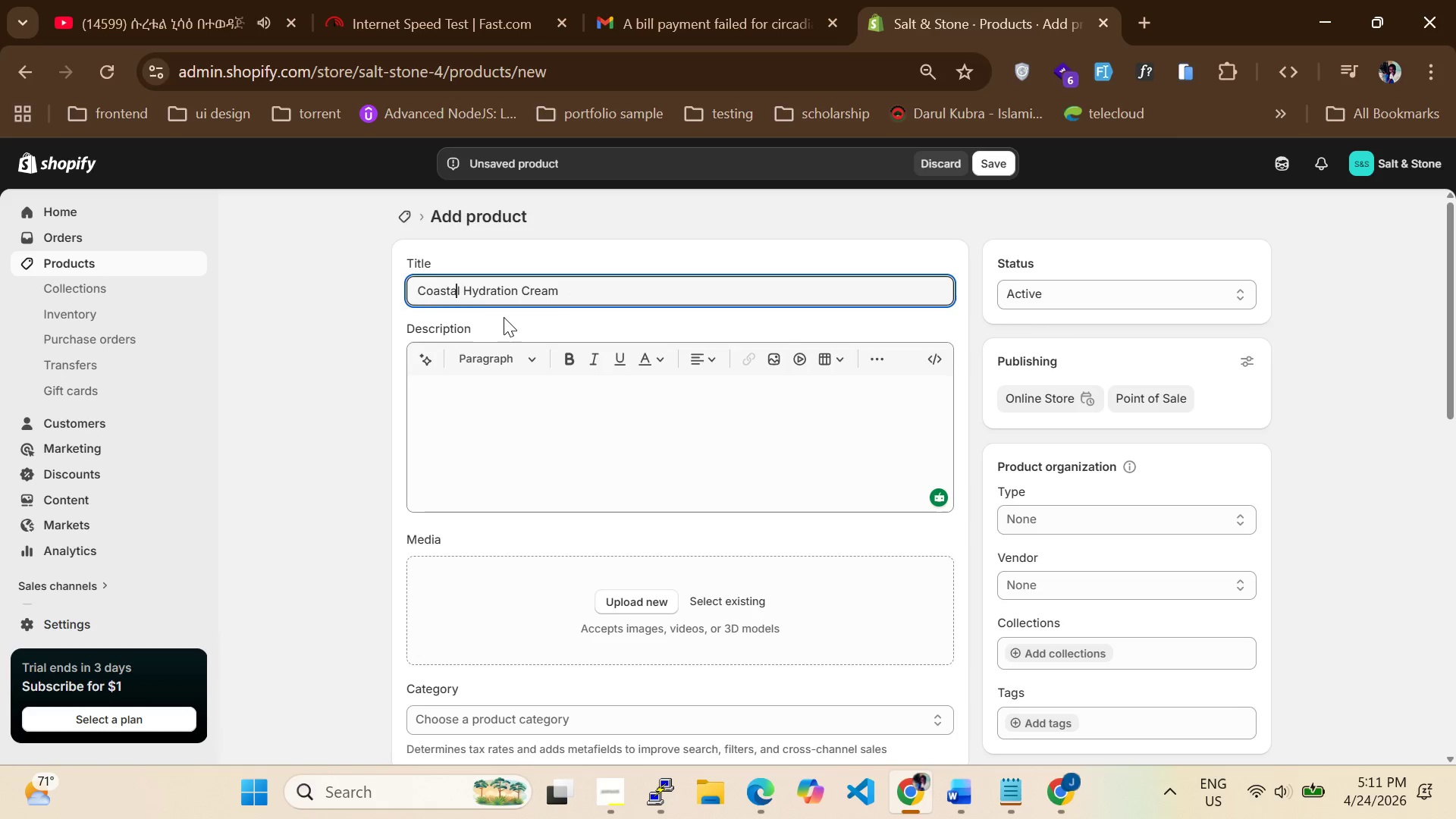 
key(Backspace)
 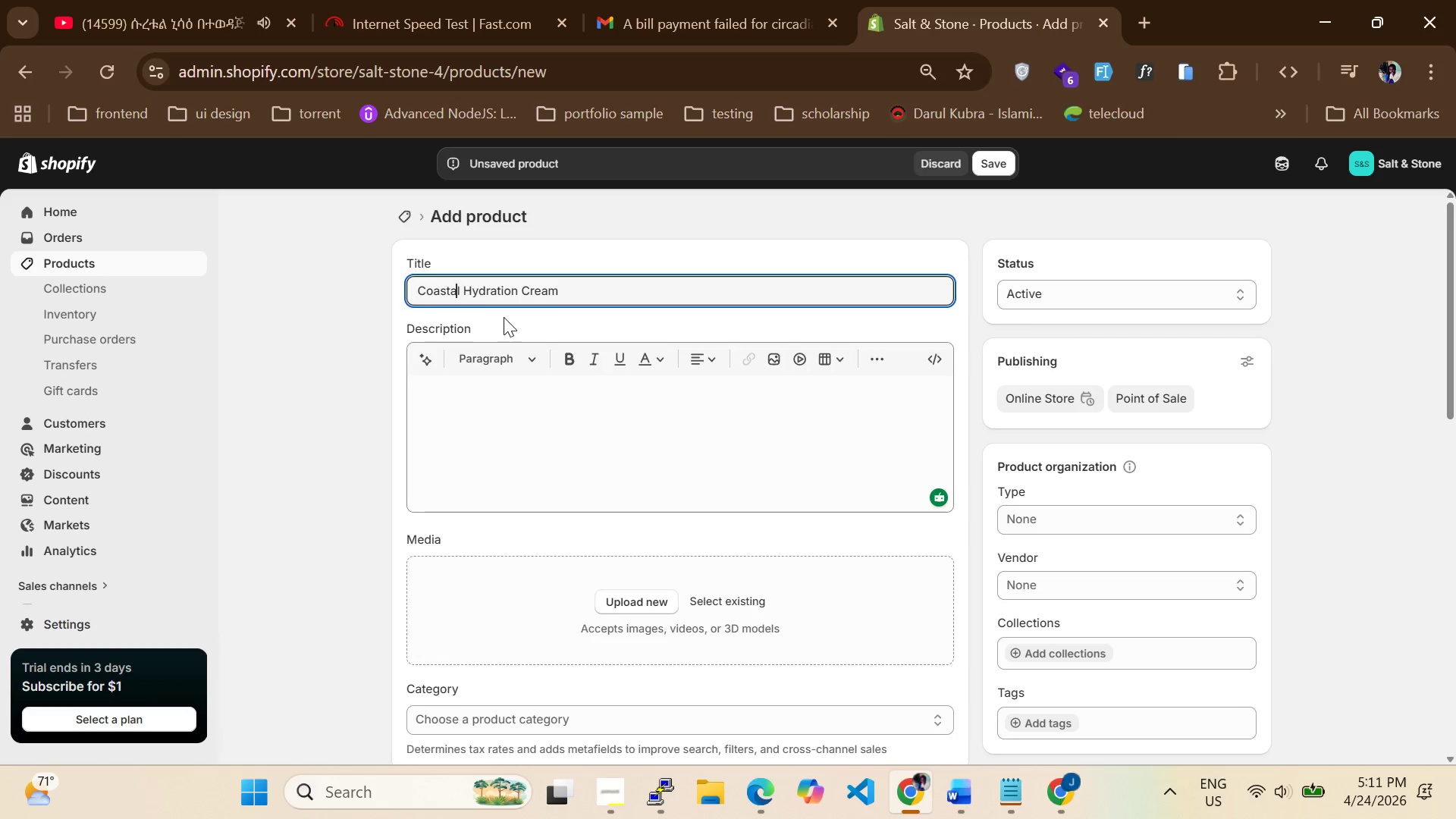 
key(A)
 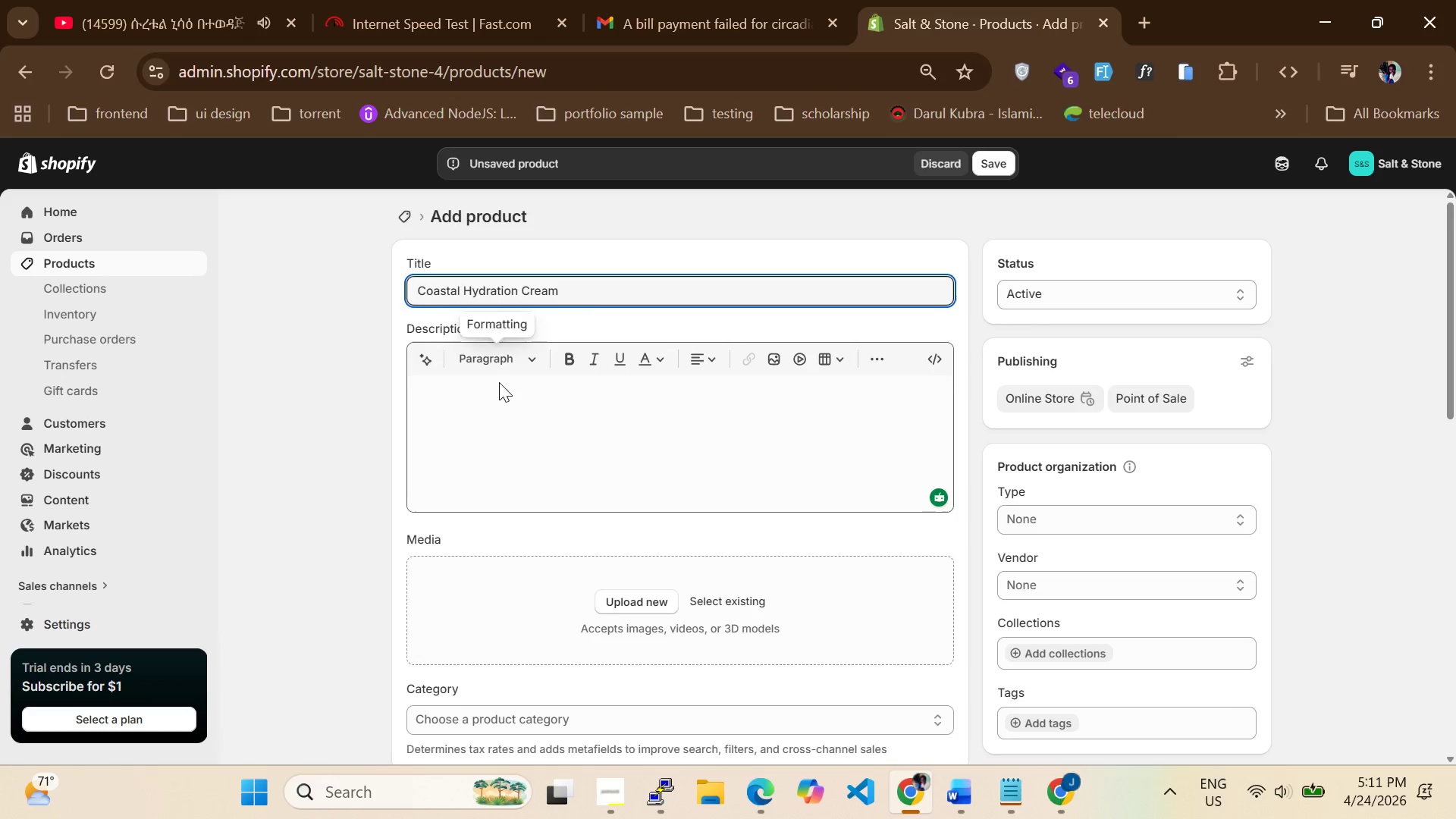 
left_click([516, 420])
 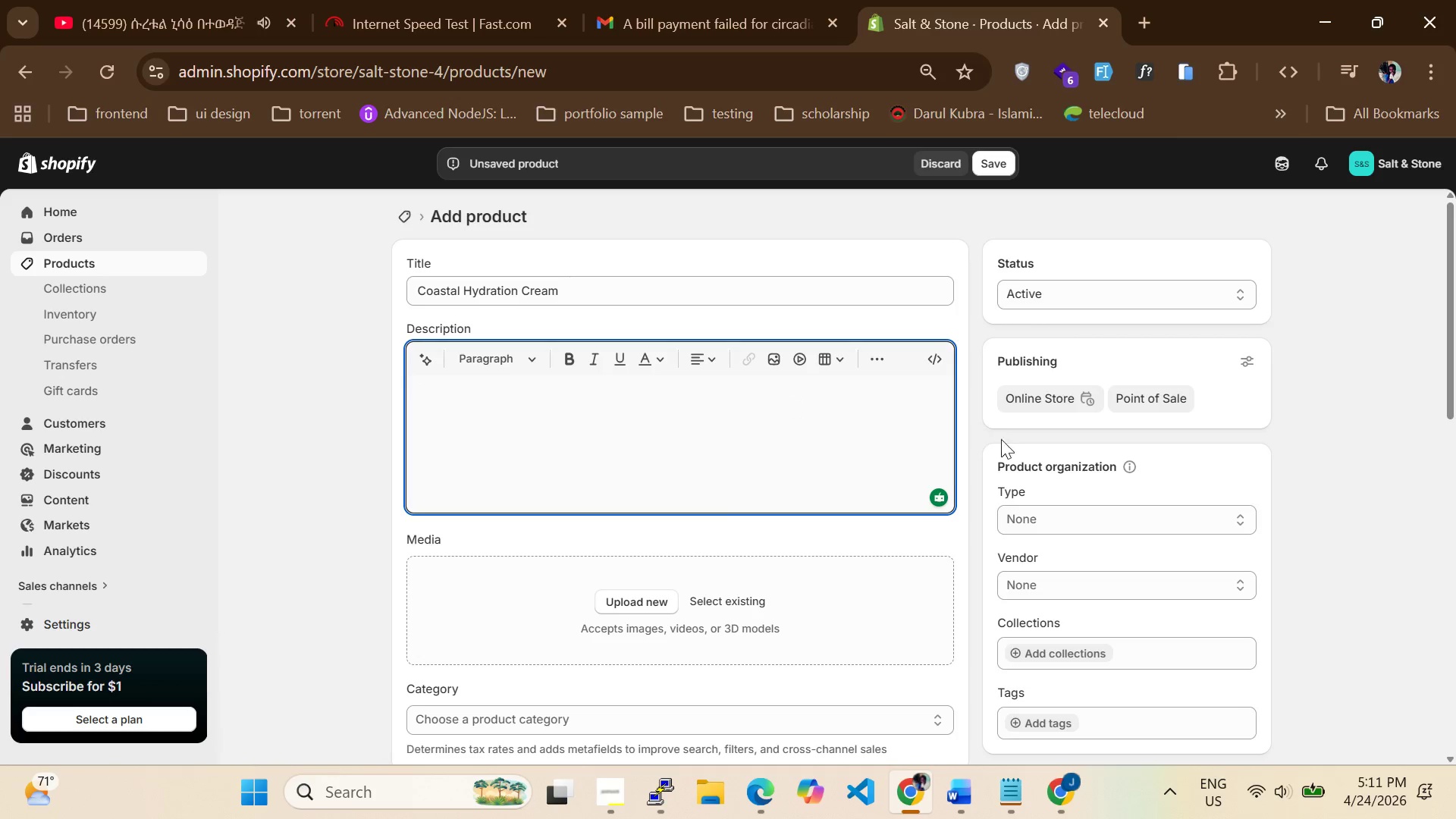 
left_click([1027, 510])
 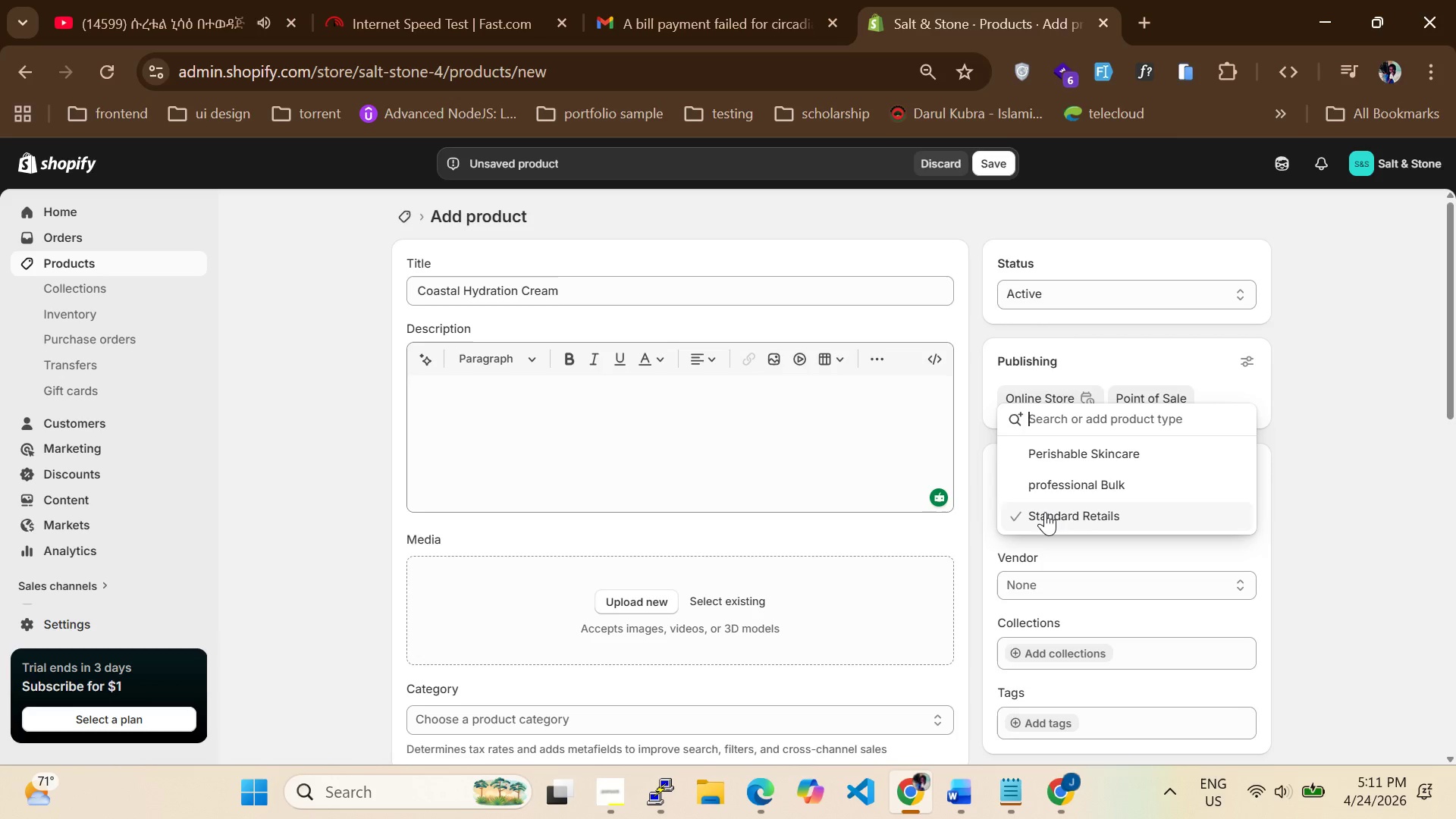 
left_click([1045, 512])
 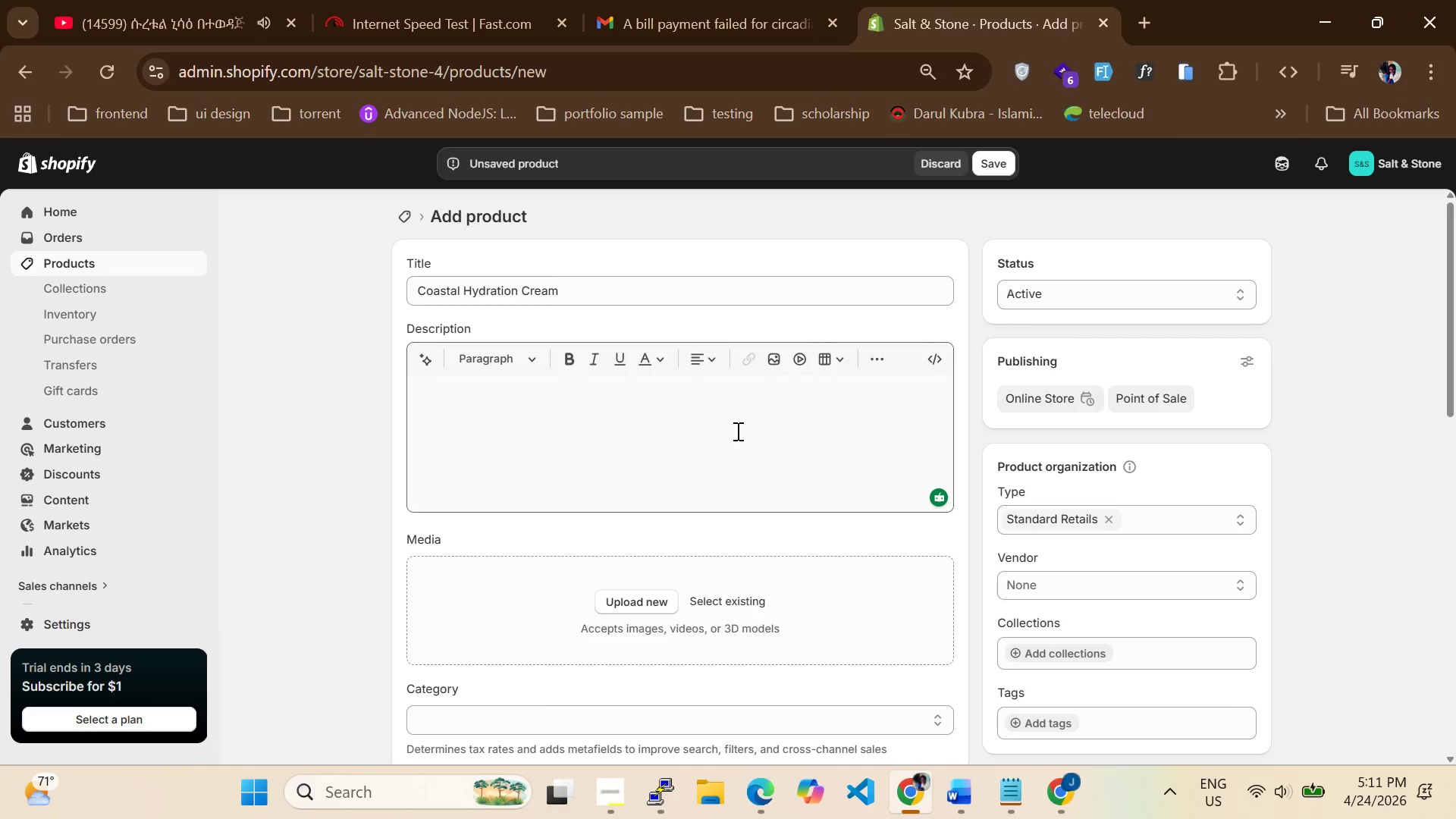 
left_click([736, 431])
 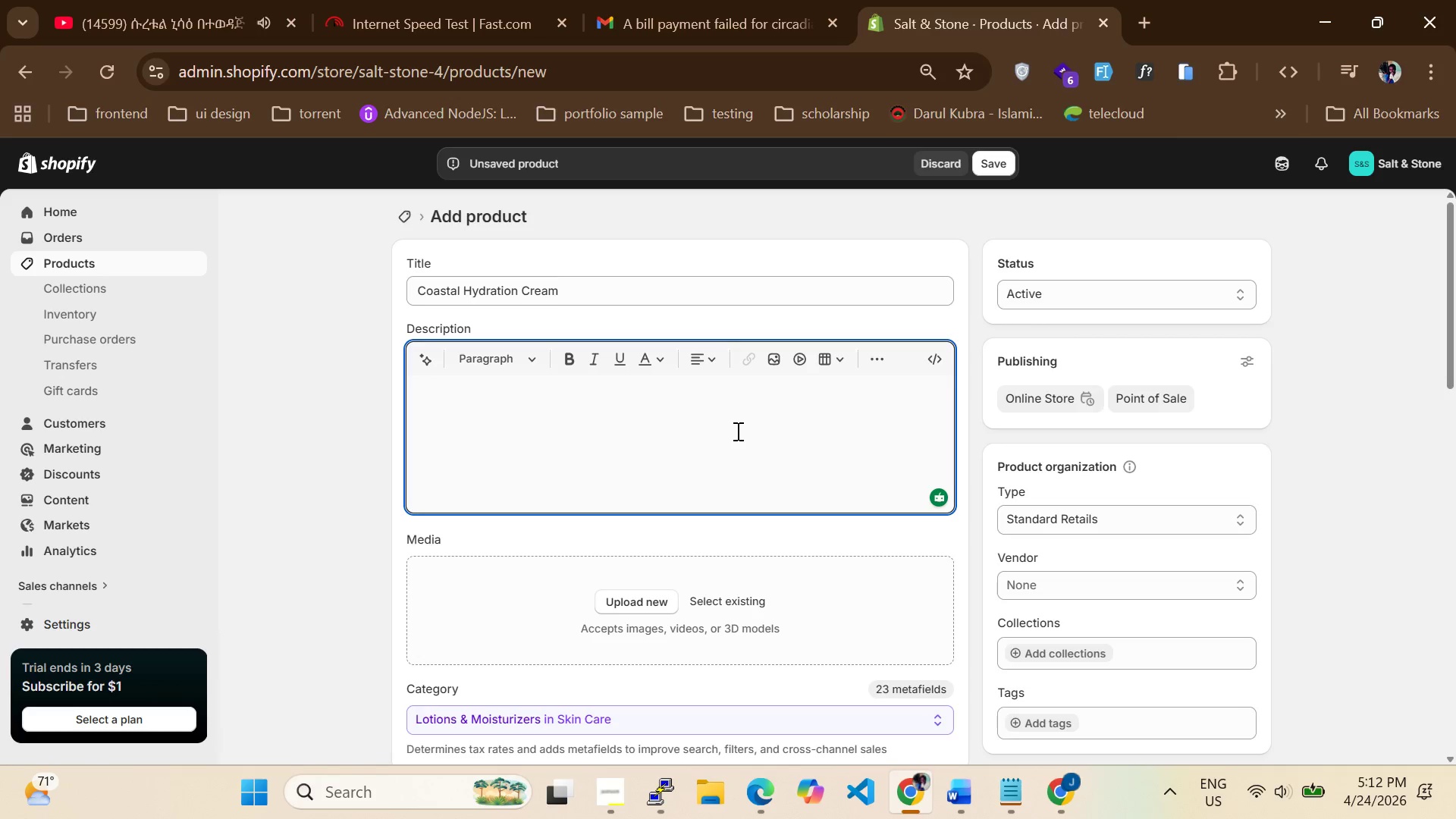 
type(The Coastal Hydration Cream is a S)
key(Backspace)
type(staple for daily skincare routines ,offering a smooth and nourishing finish.Designed for comfort annd conssistancy,it fits seamlessly into any routnes)
key(Backspace)
 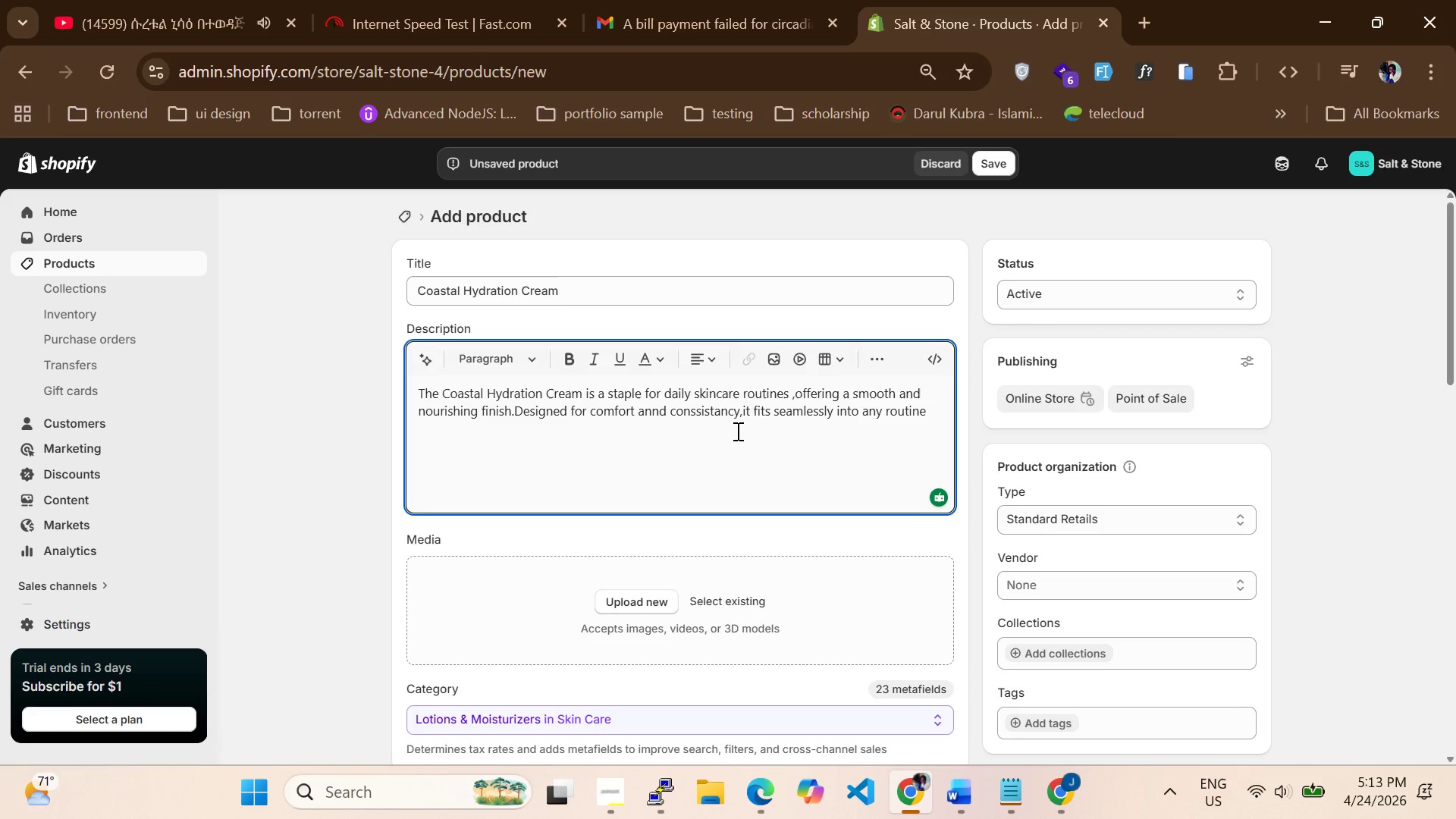 
key(Period)
 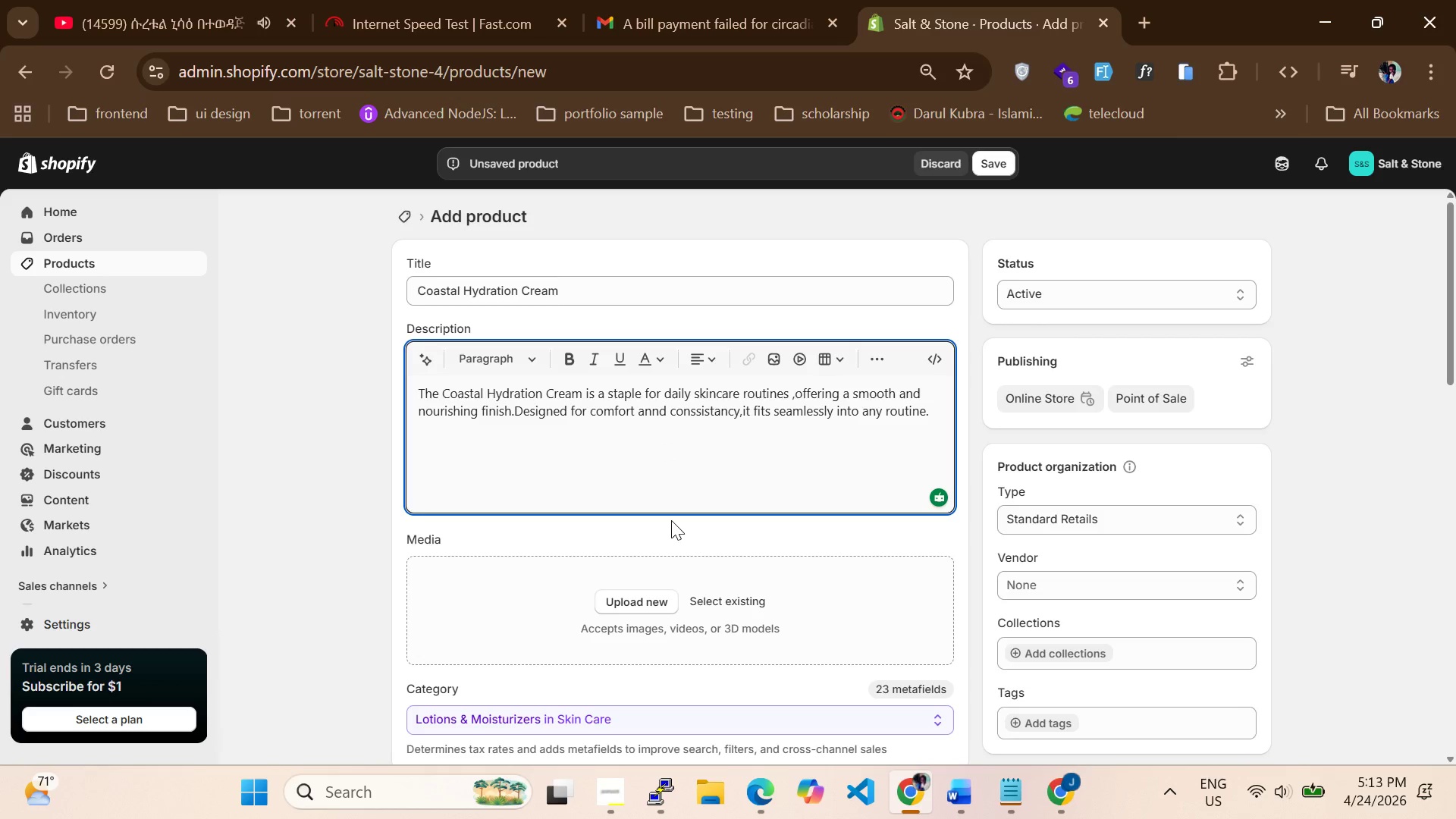 
scroll: coordinate [838, 530], scroll_direction: down, amount: 6.0
 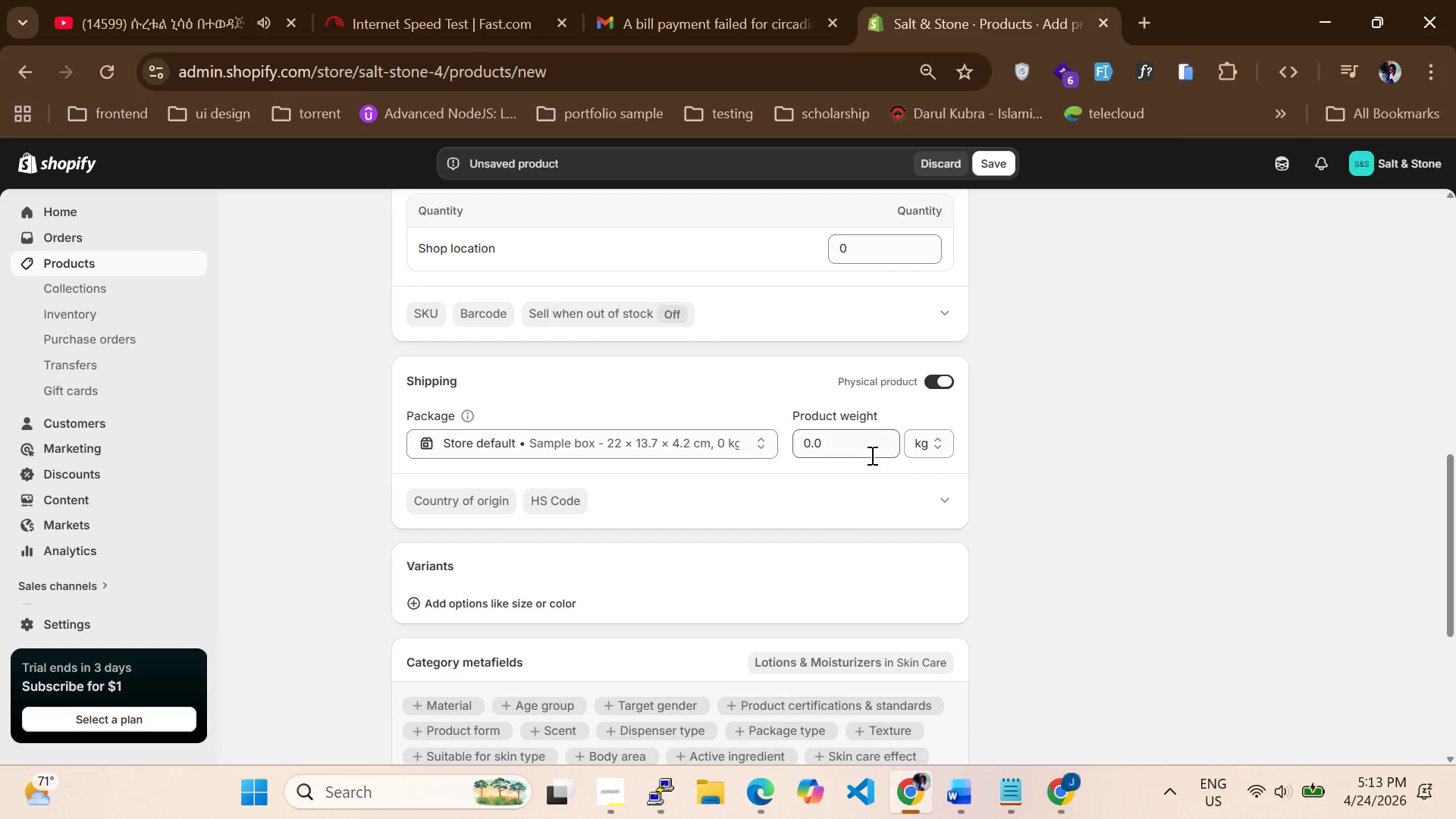 
left_click_drag(start_coordinate=[863, 445], to_coordinate=[693, 415])
 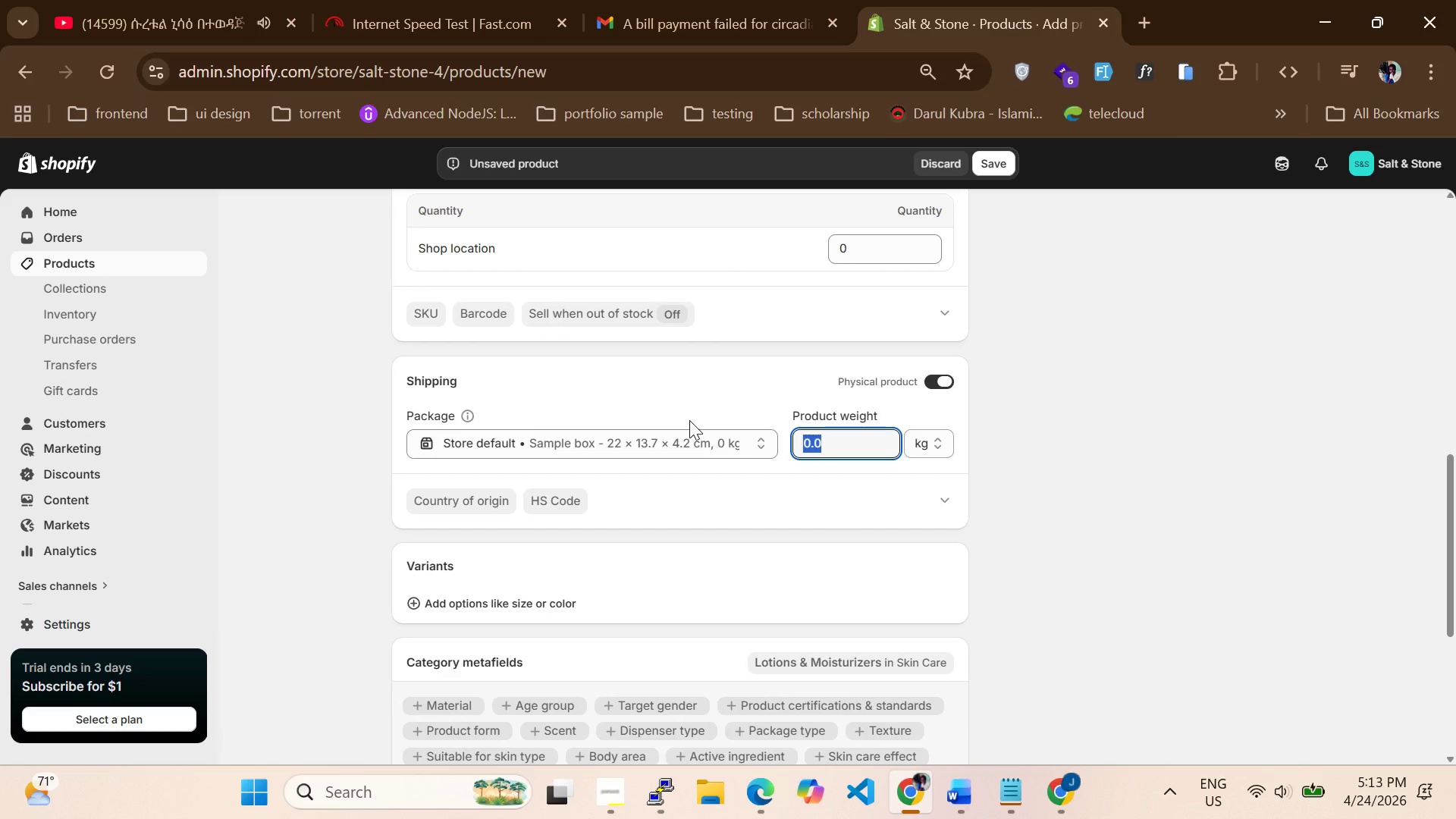 
key(0)
 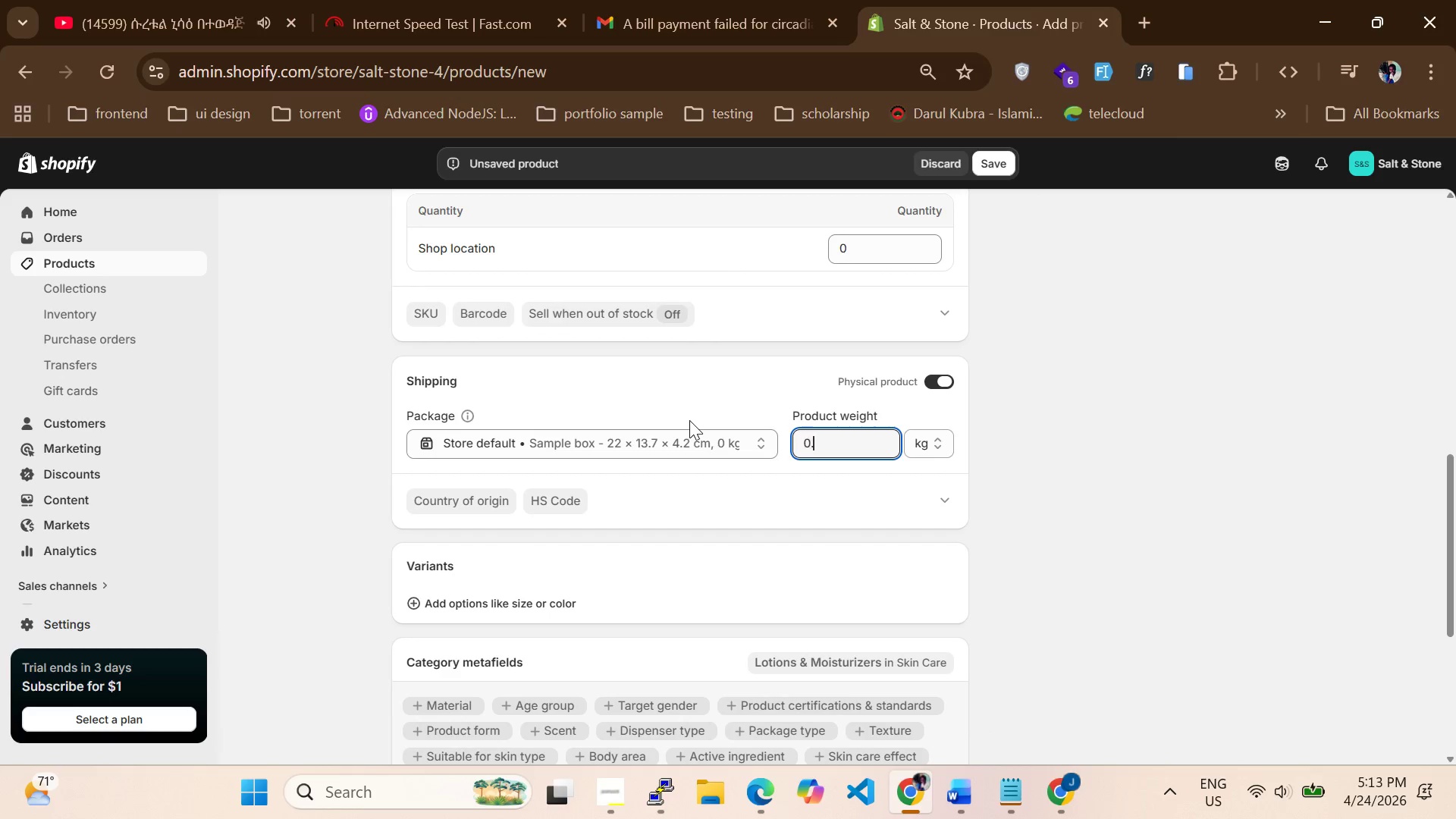 
key(Period)
 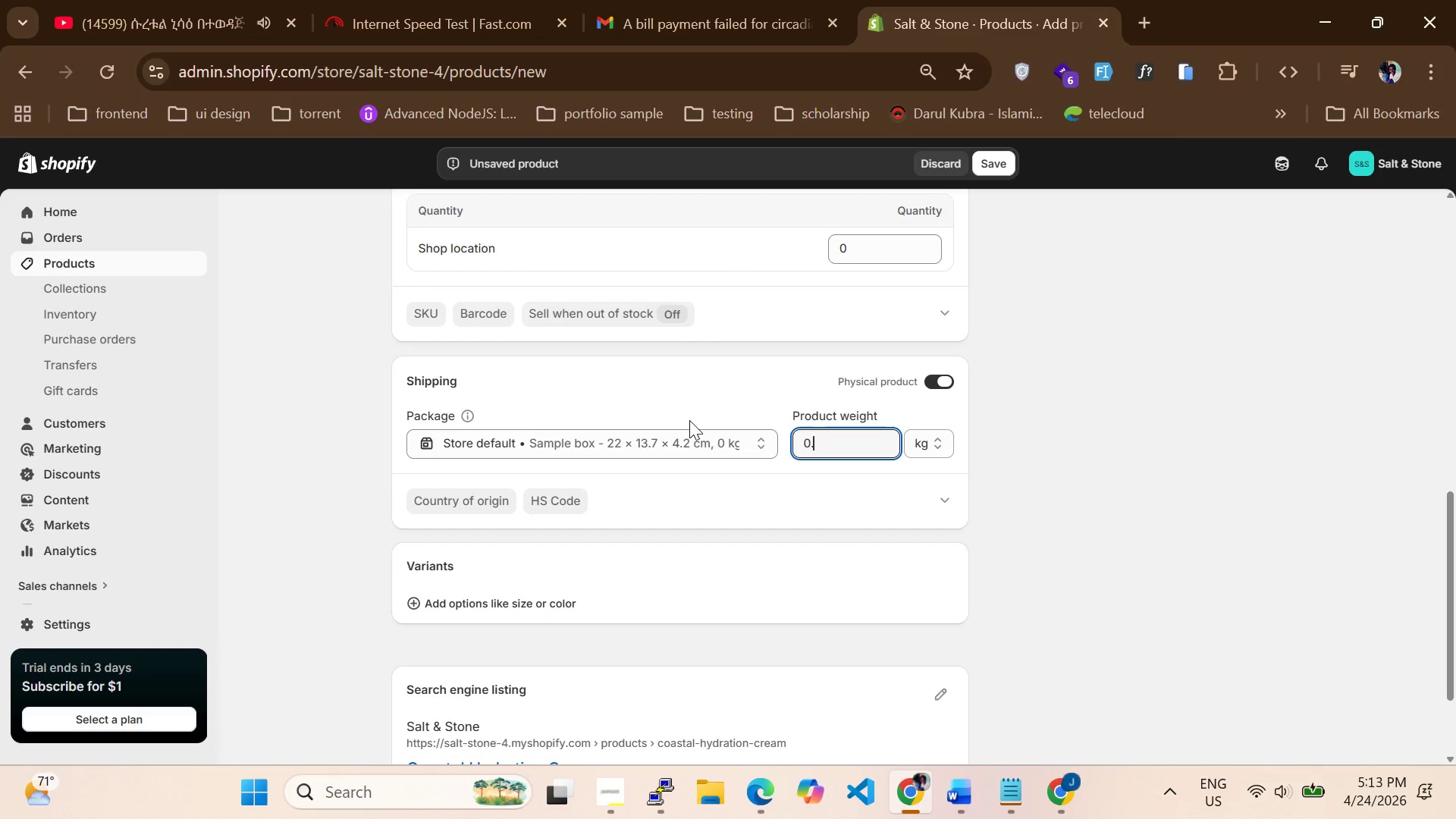 
key(8)
 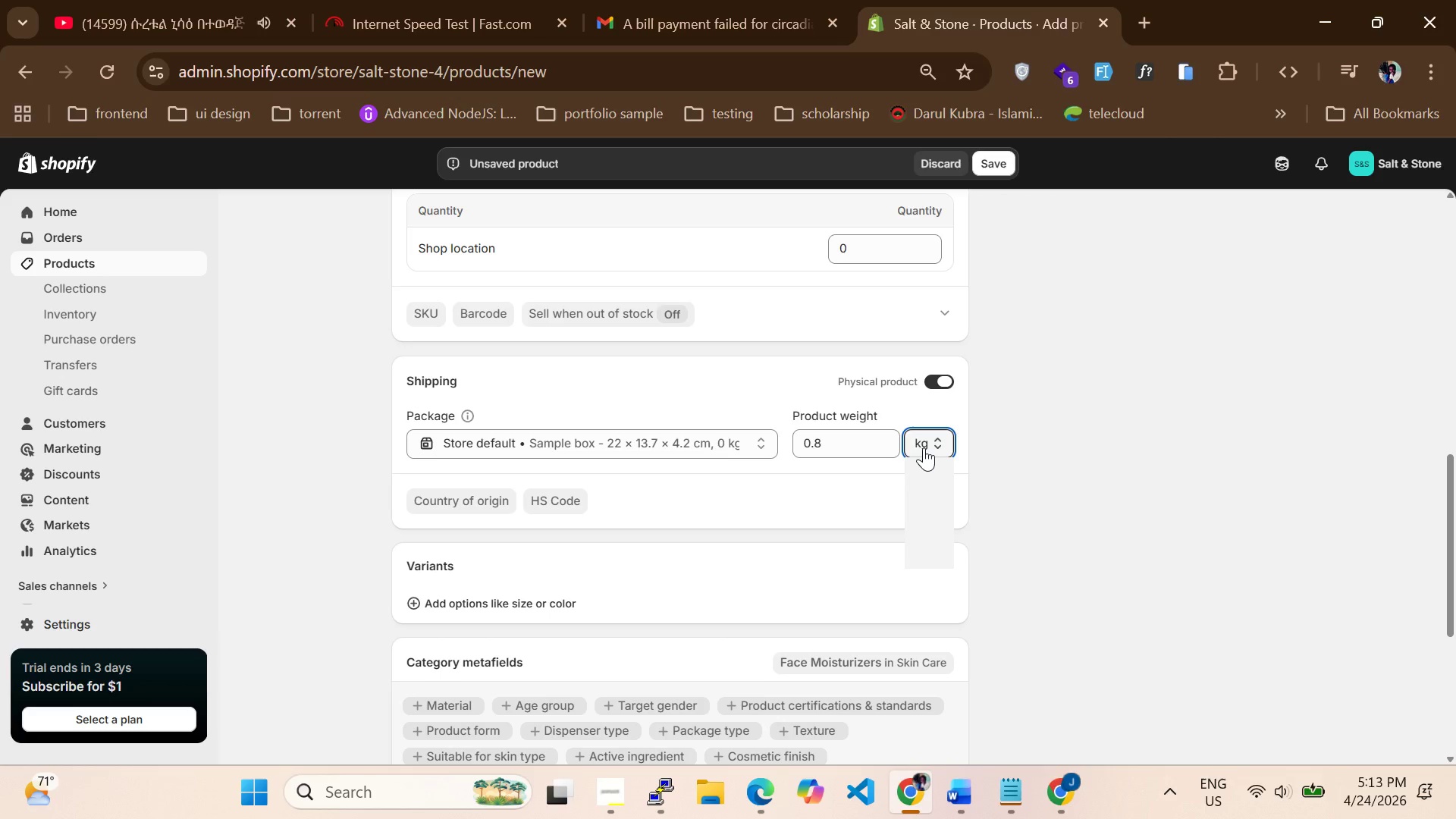 
left_click([918, 466])
 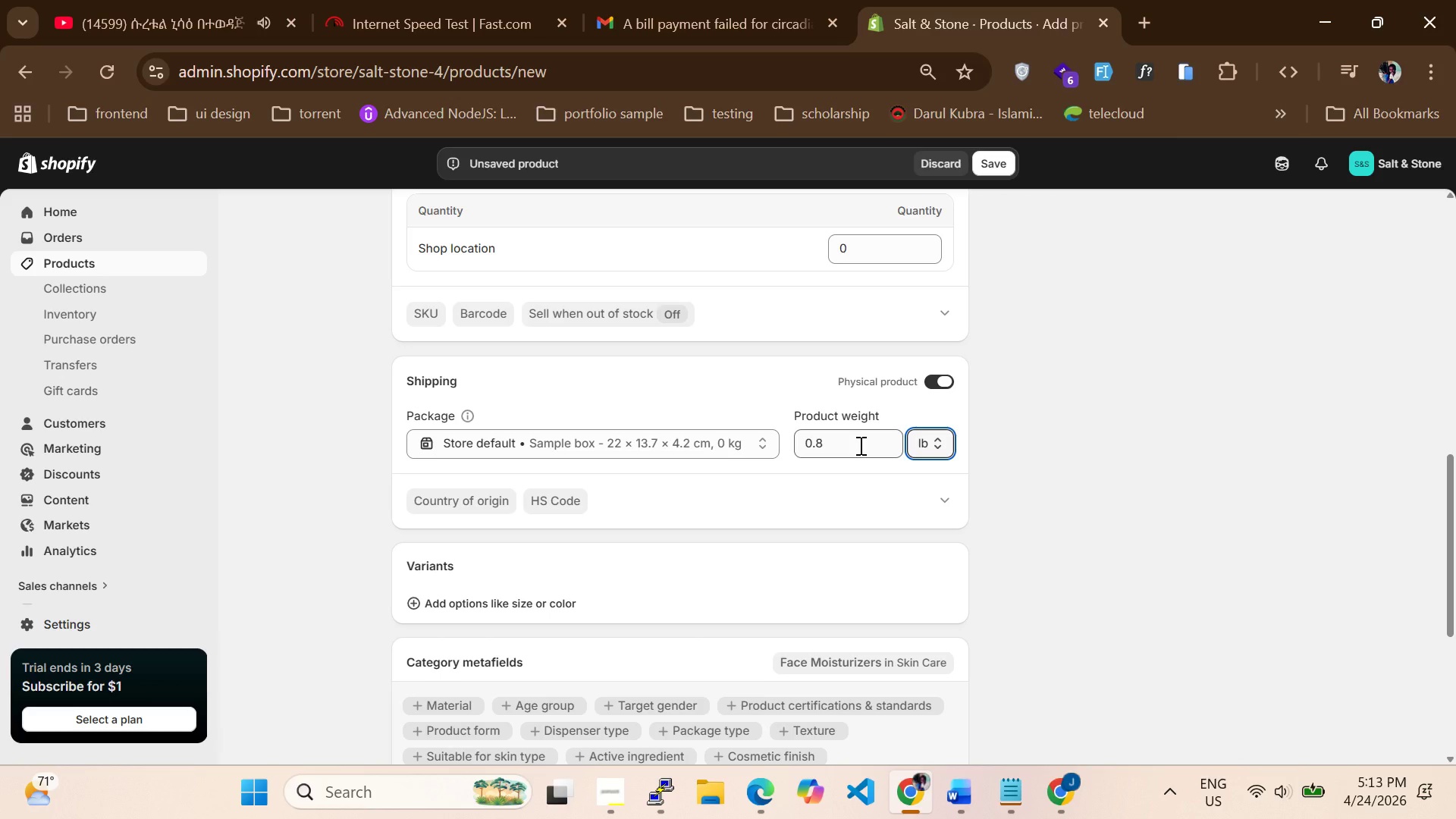 
scroll: coordinate [833, 441], scroll_direction: down, amount: 4.0
 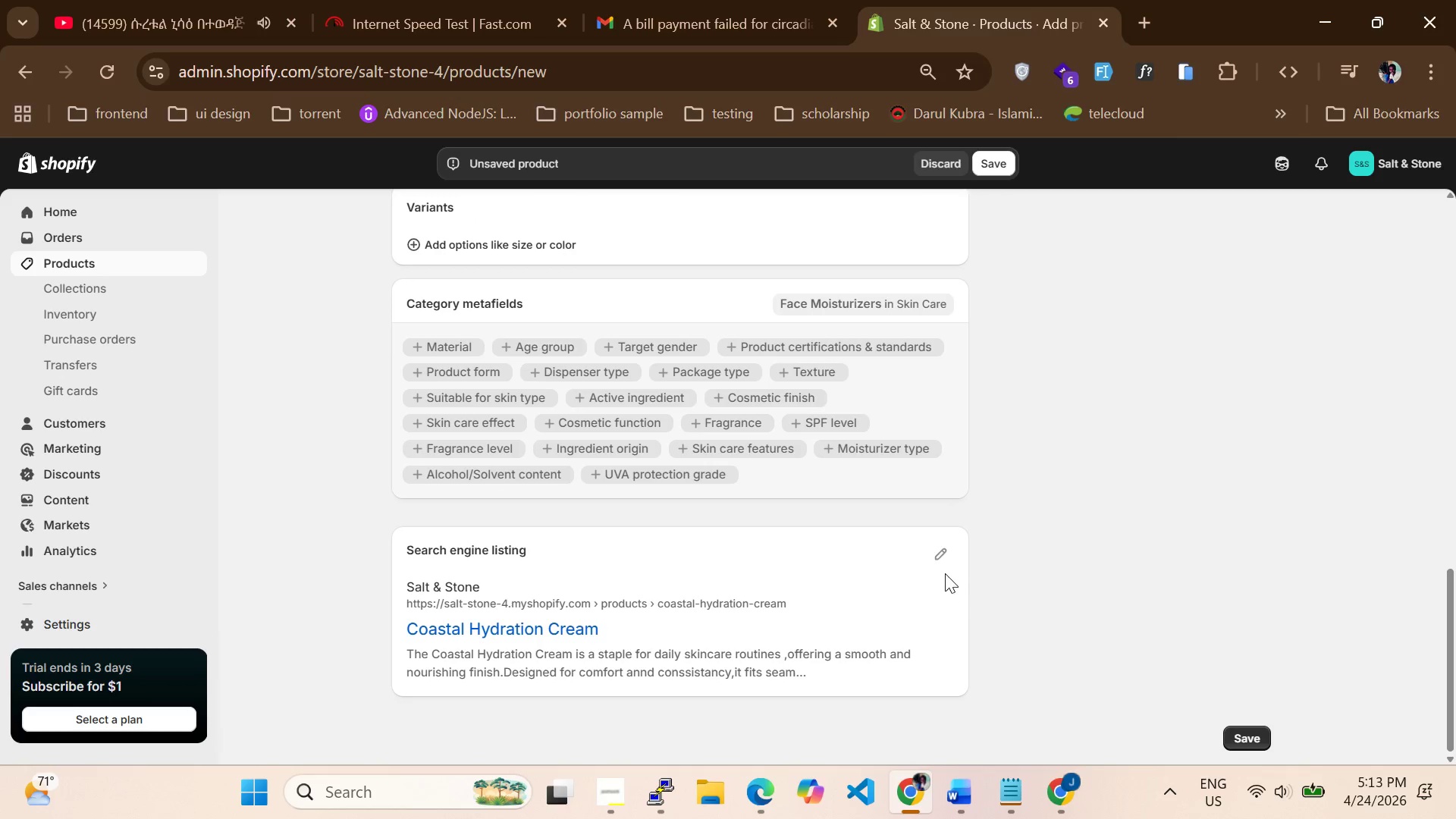 
left_click([946, 566])
 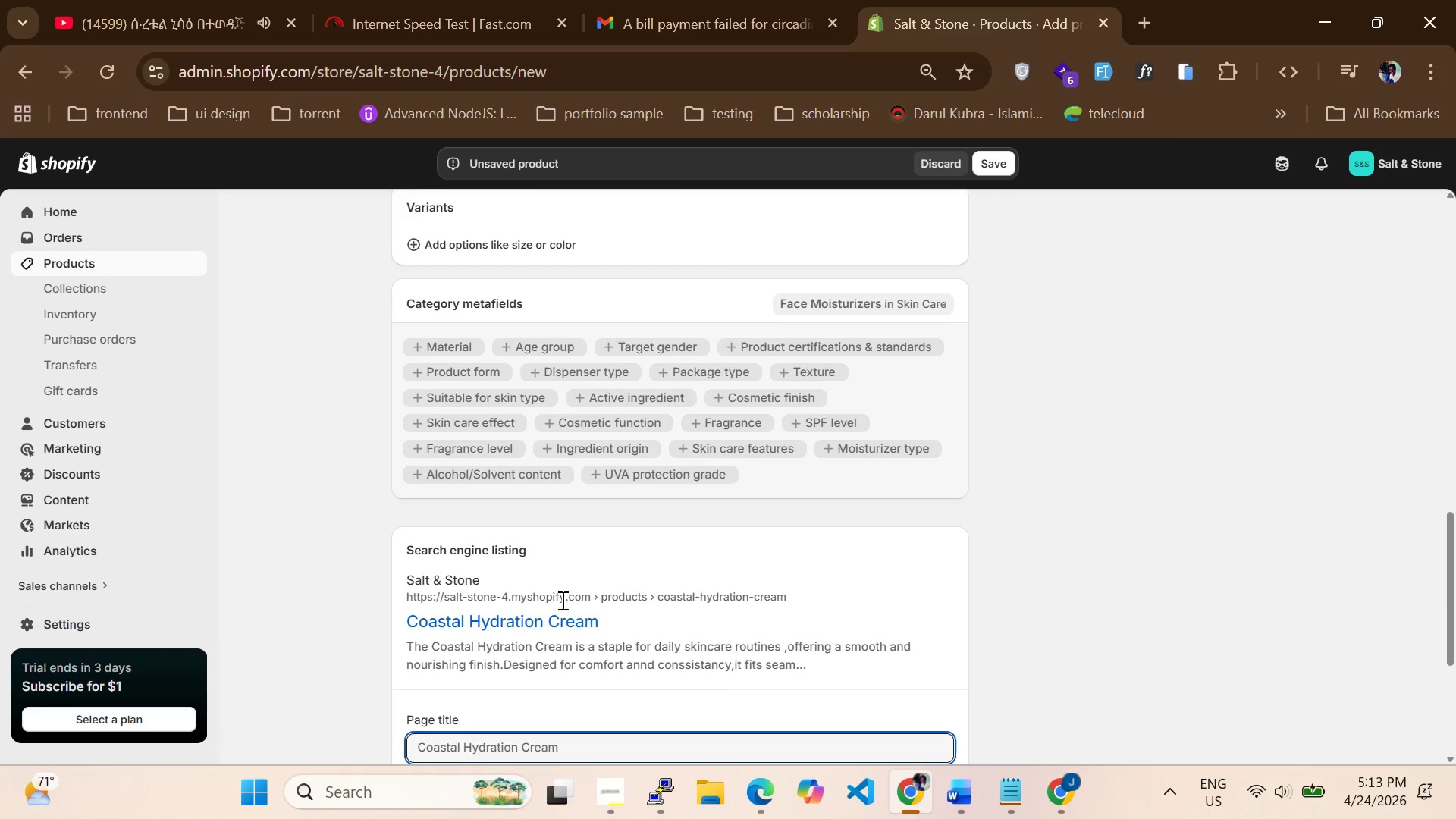 
scroll: coordinate [560, 599], scroll_direction: down, amount: 3.0
 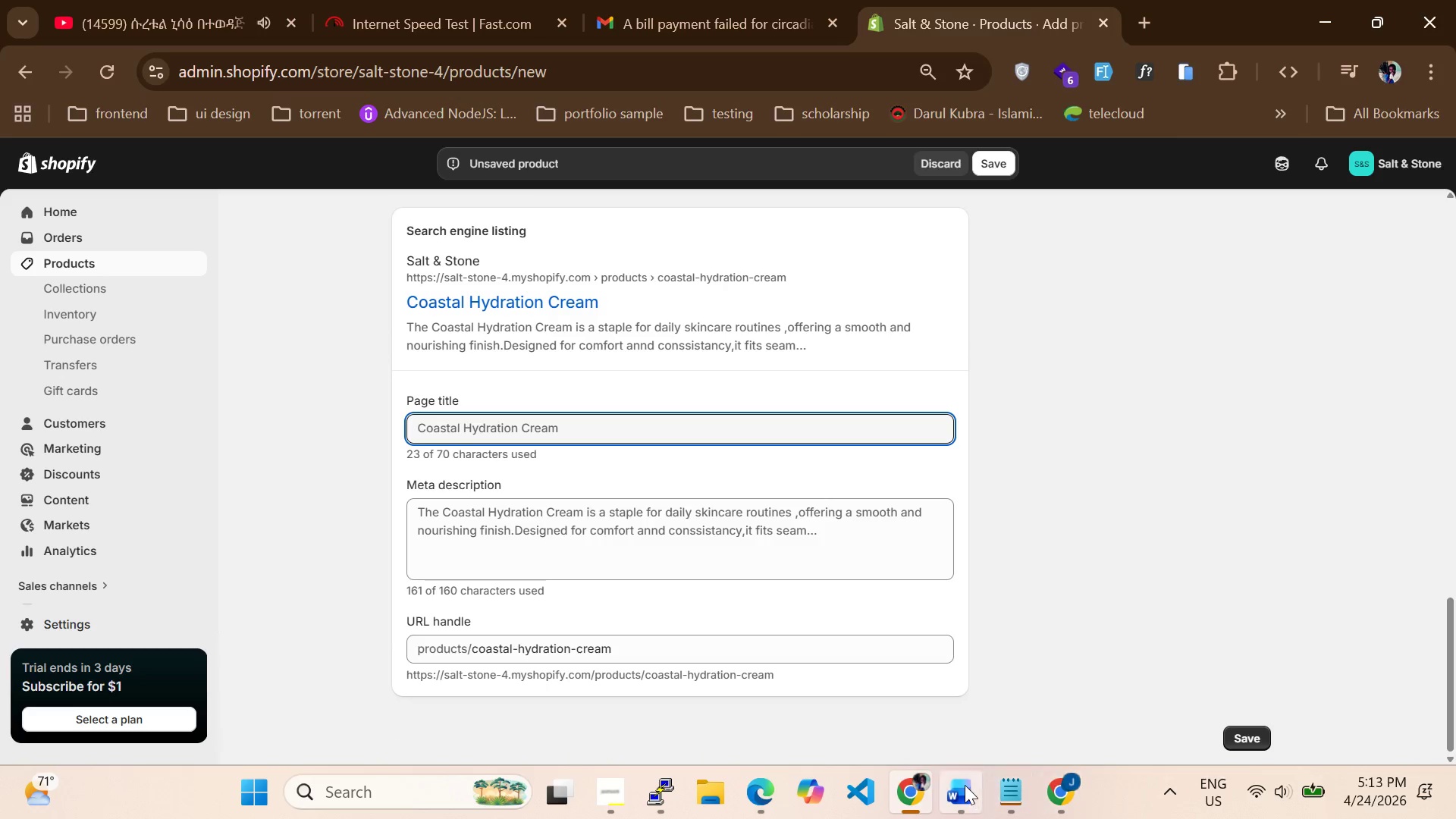 
left_click([965, 785])
 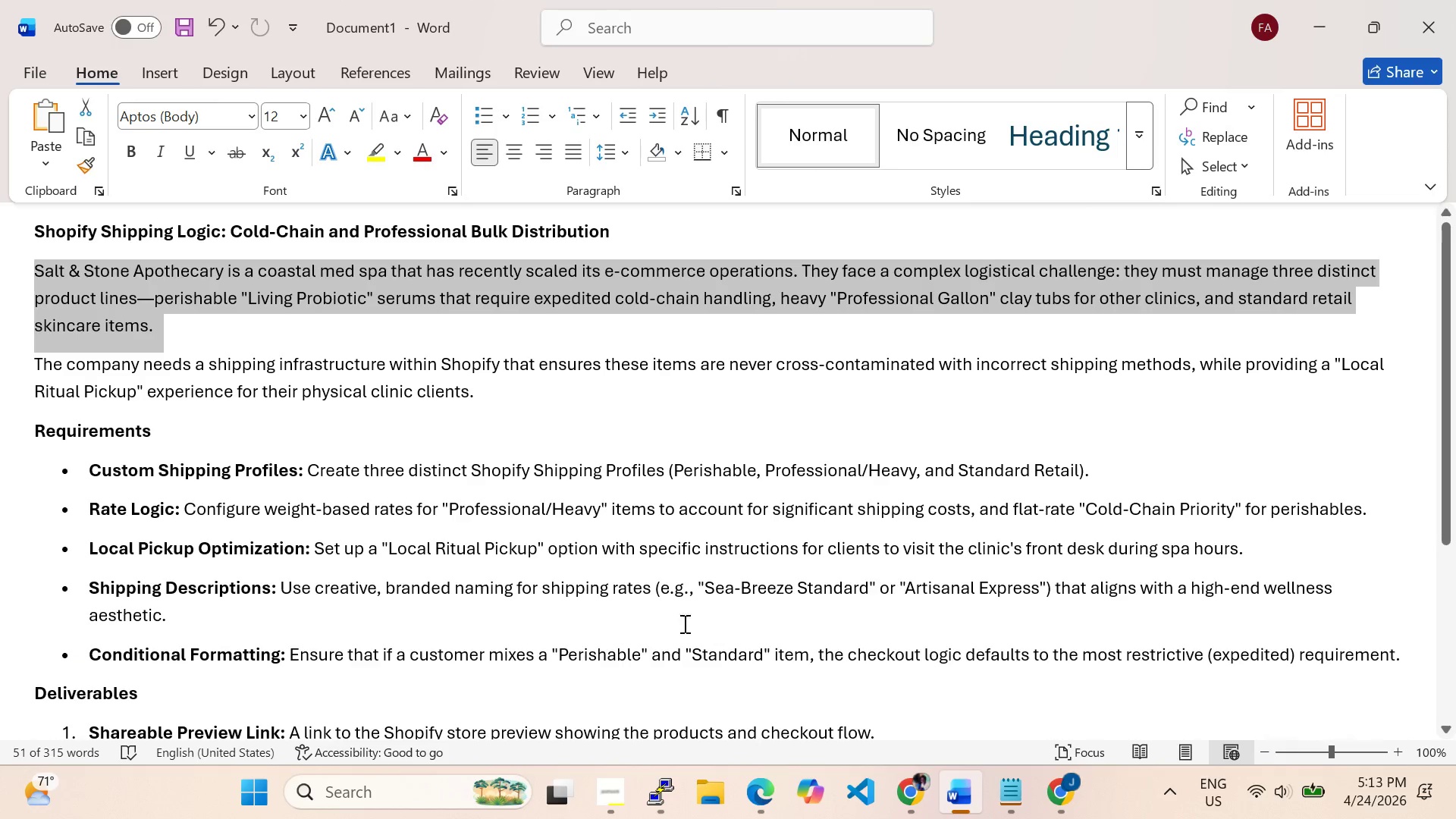 
scroll: coordinate [623, 602], scroll_direction: down, amount: 11.0
 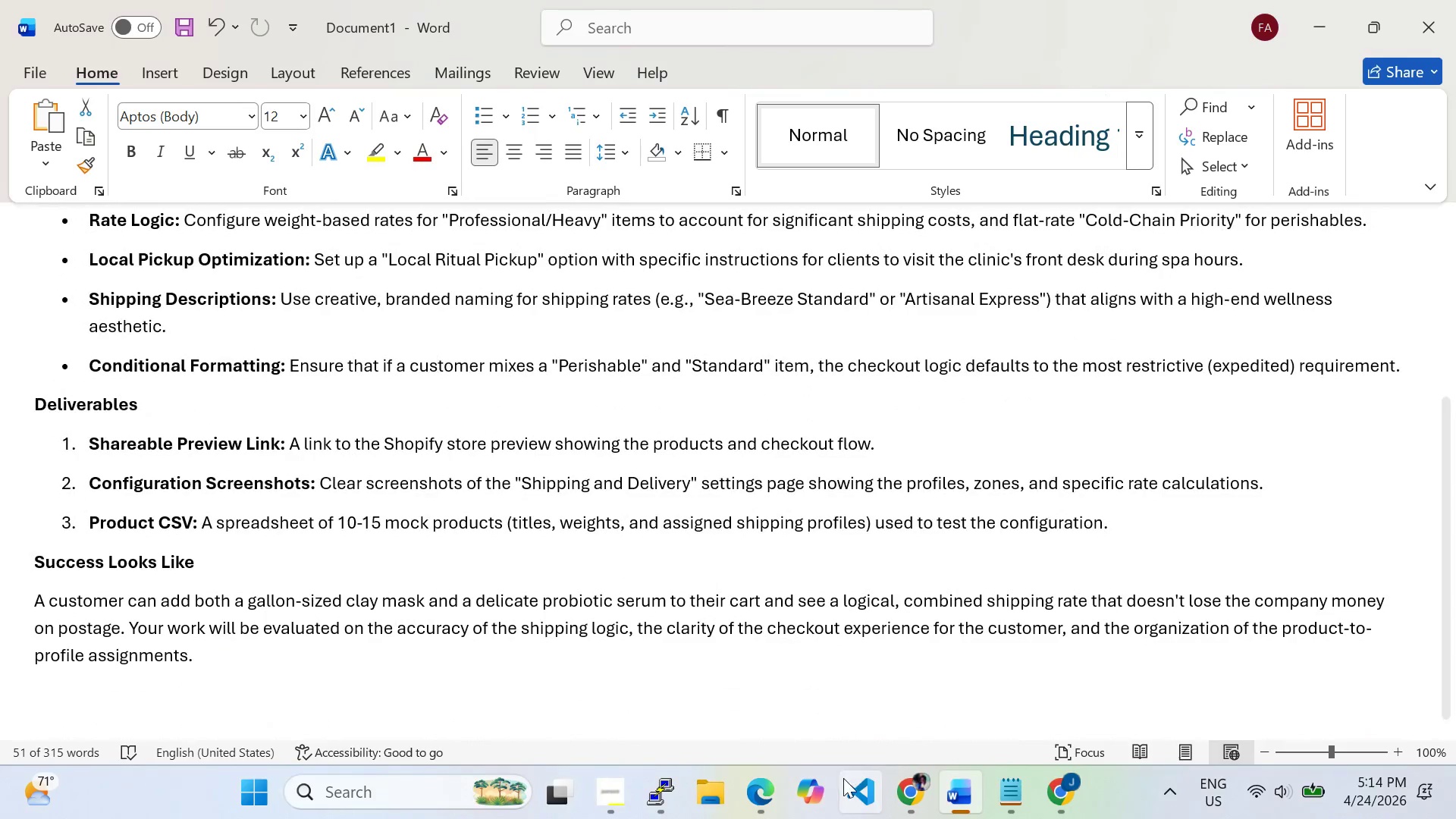 
left_click([899, 798])
 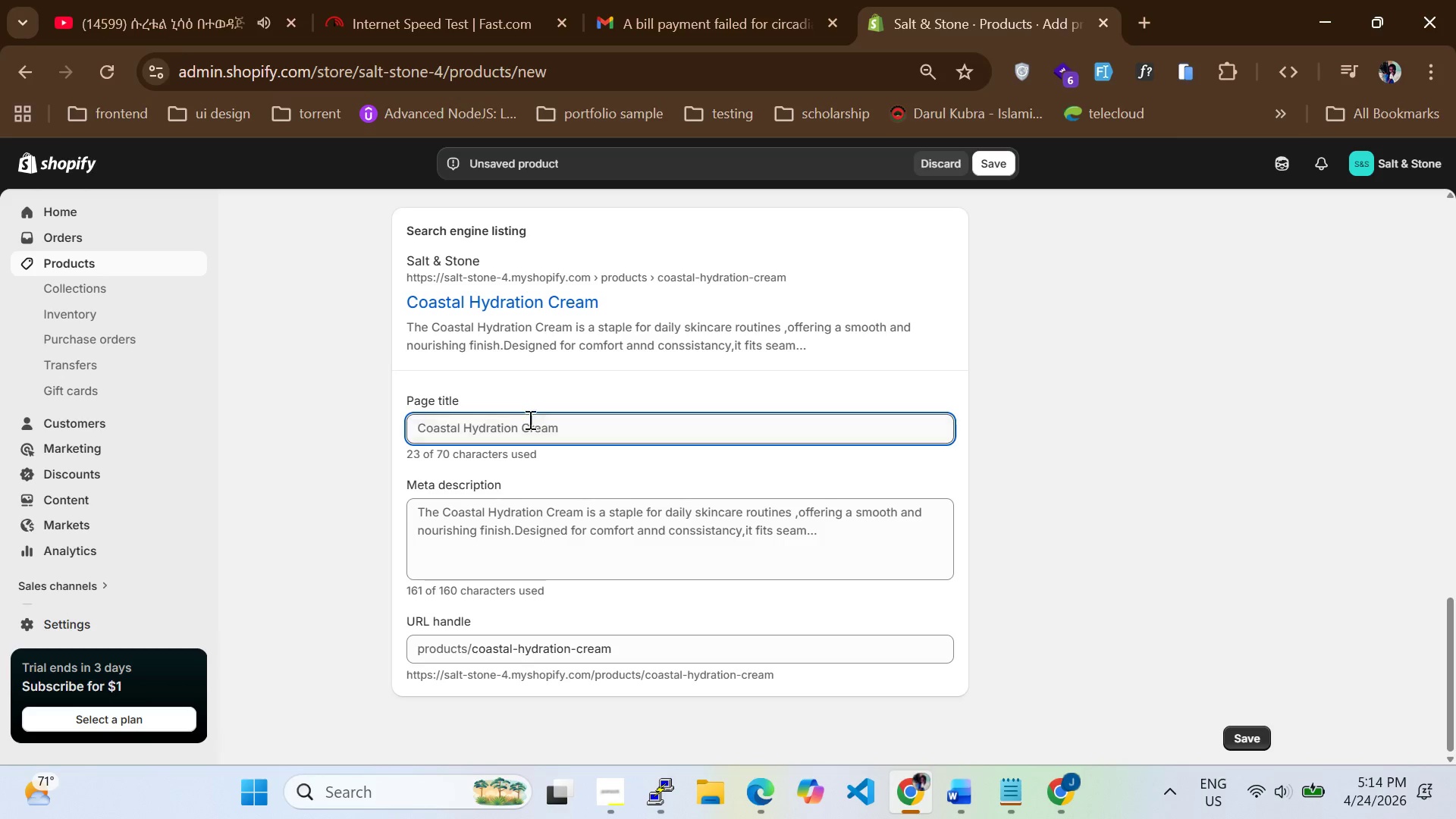 
left_click([530, 424])
 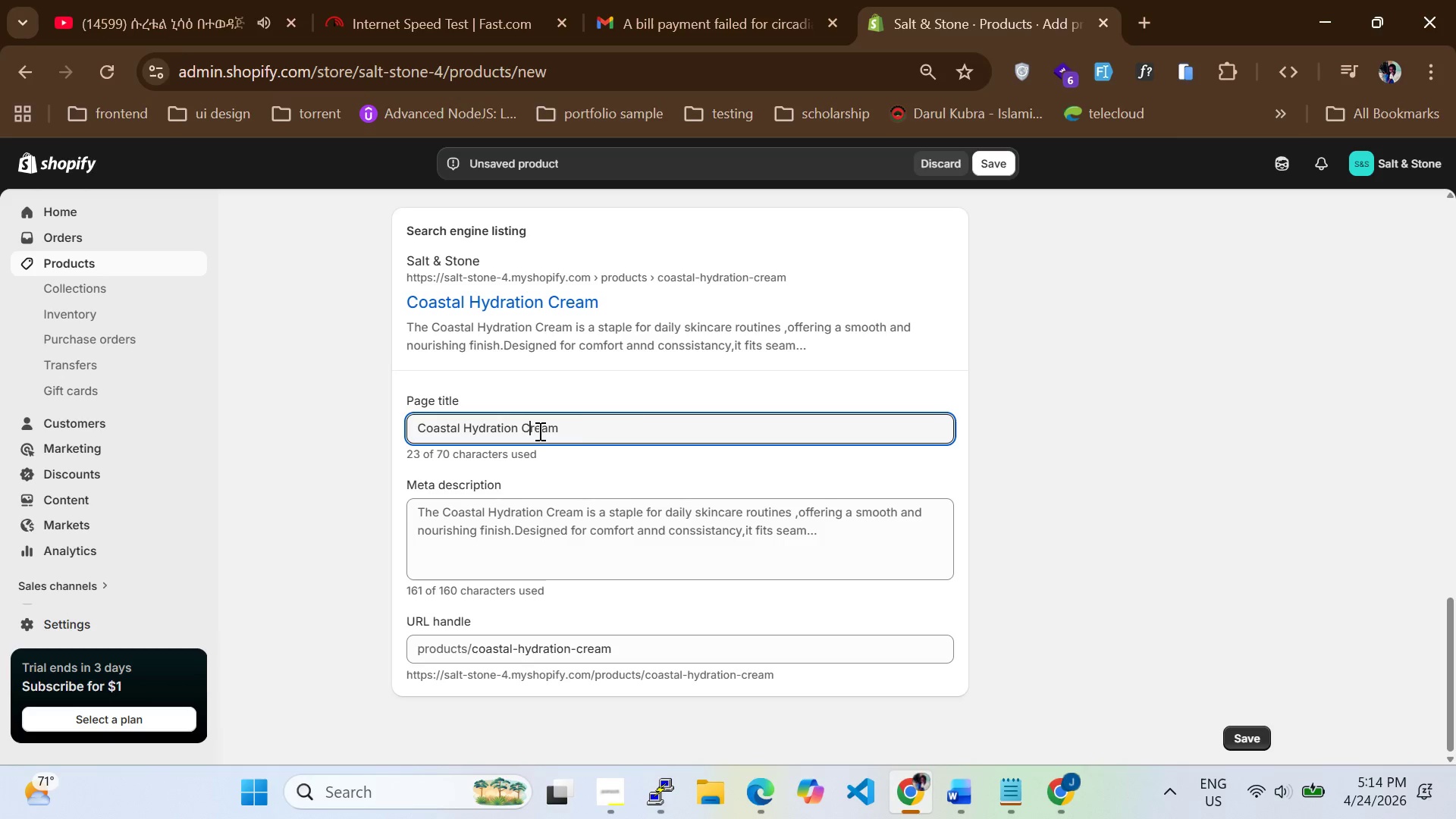 
left_click([636, 432])
 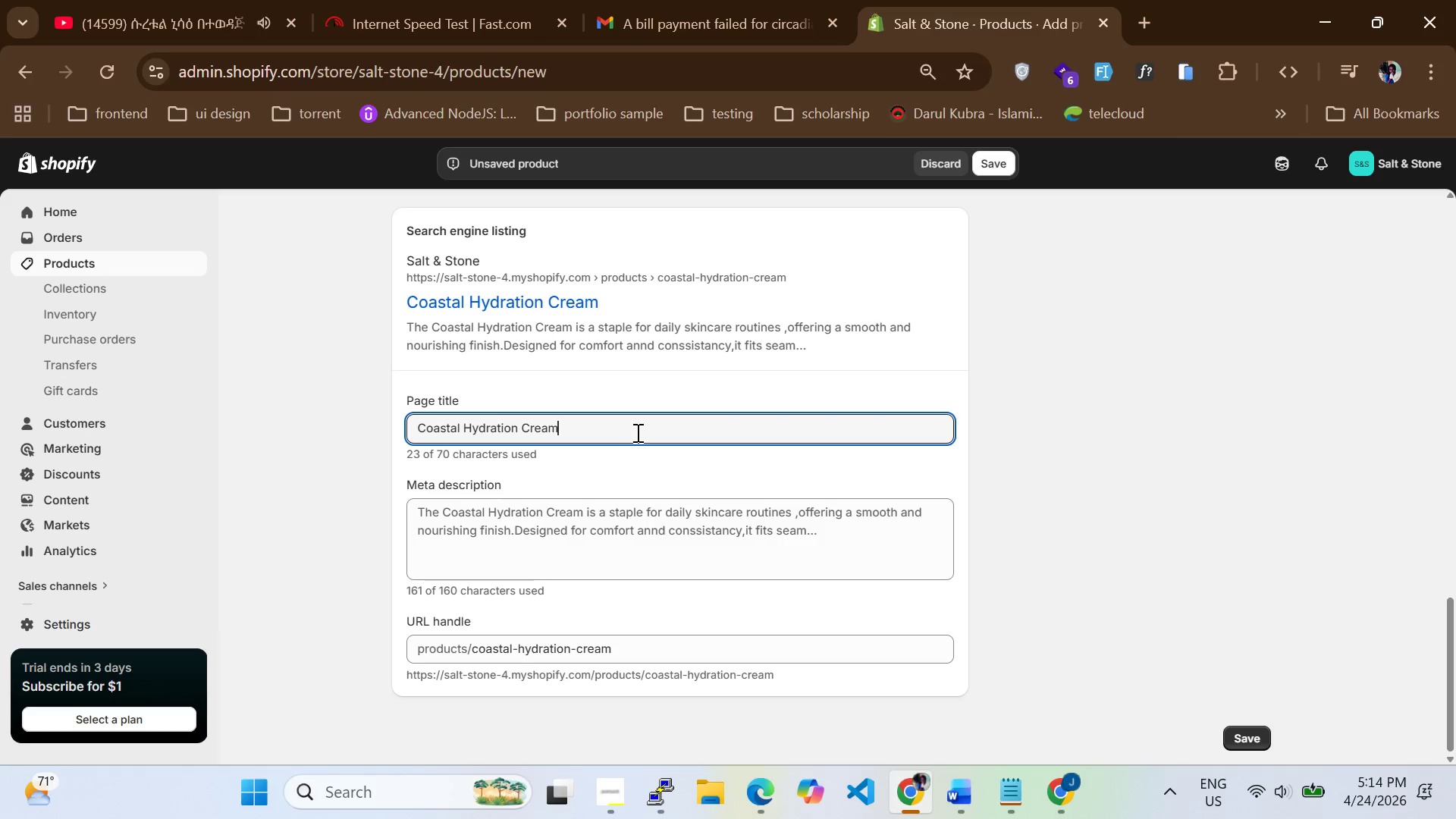 
type( for soft and Nourished skin)
 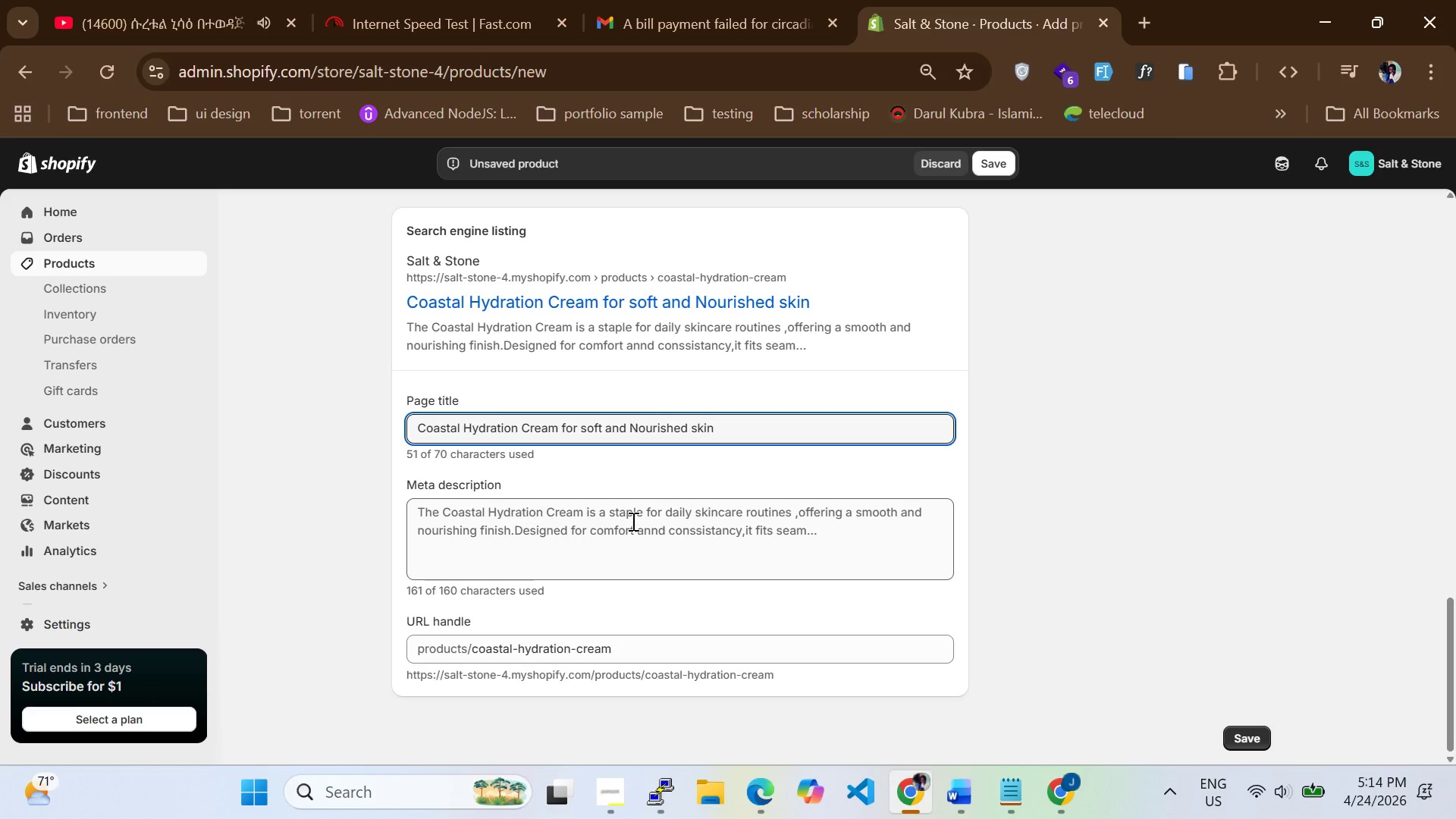 
left_click([626, 566])
 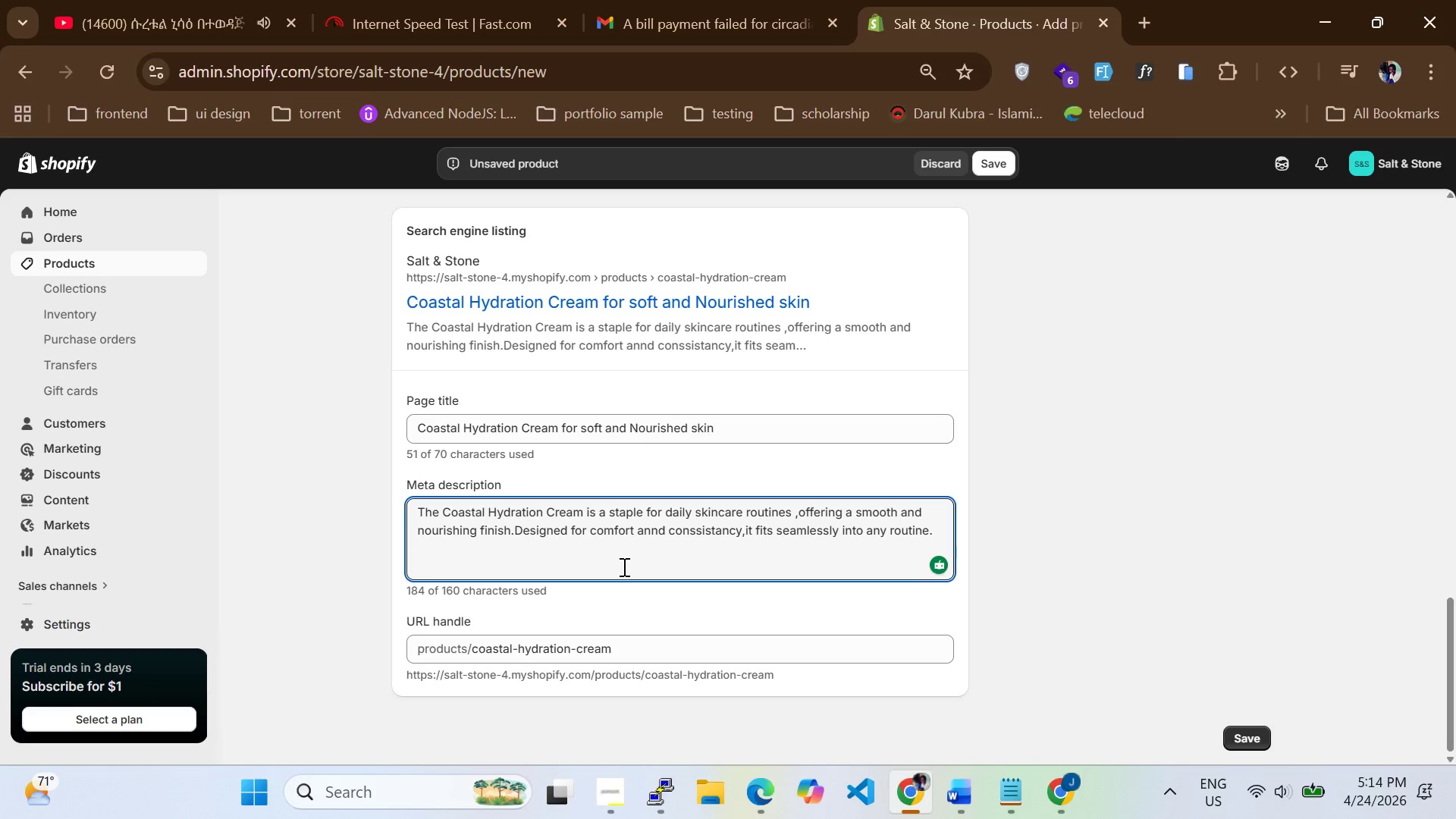 
left_click([623, 566])
 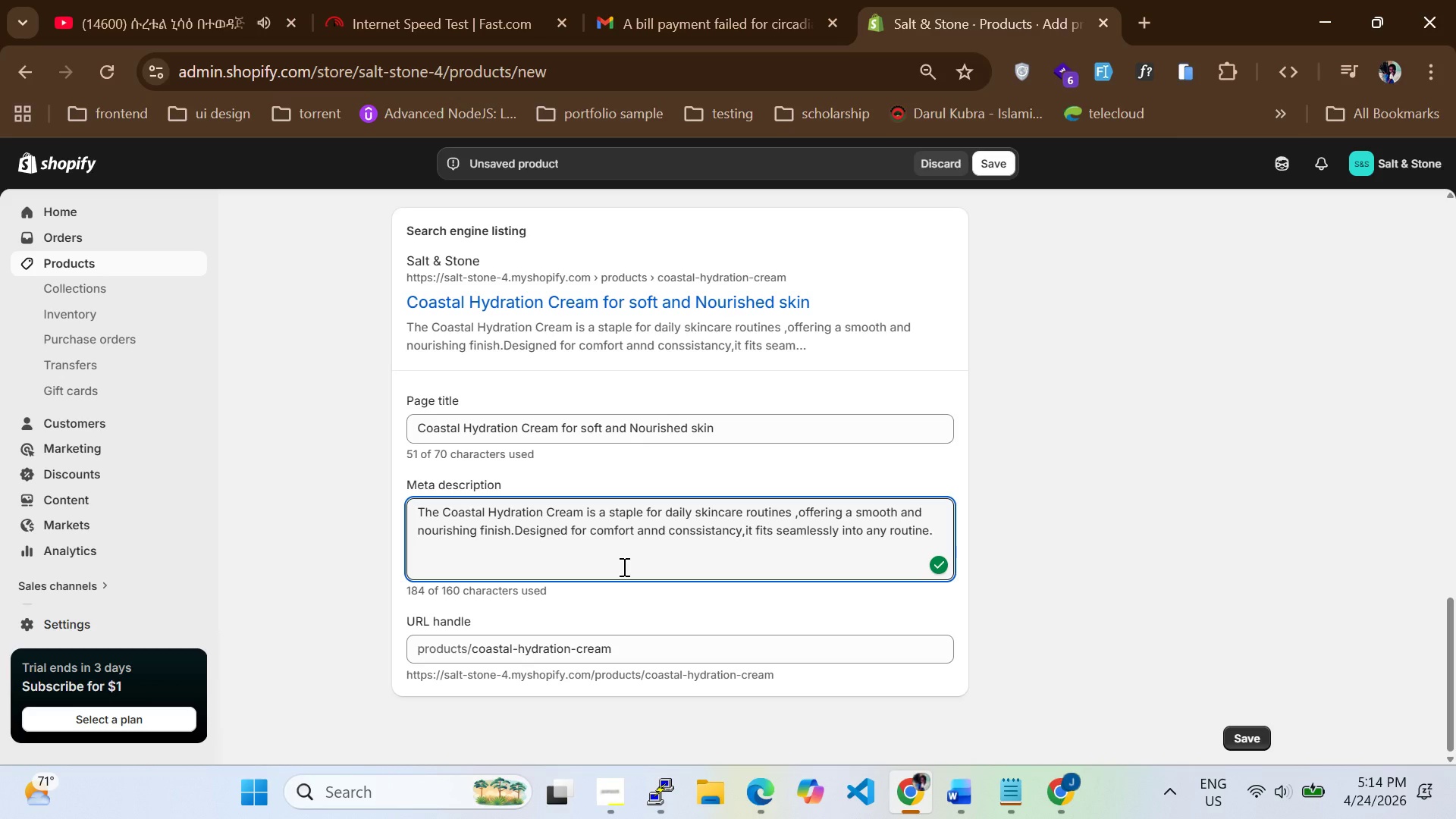 
key(Control+ControlLeft)
 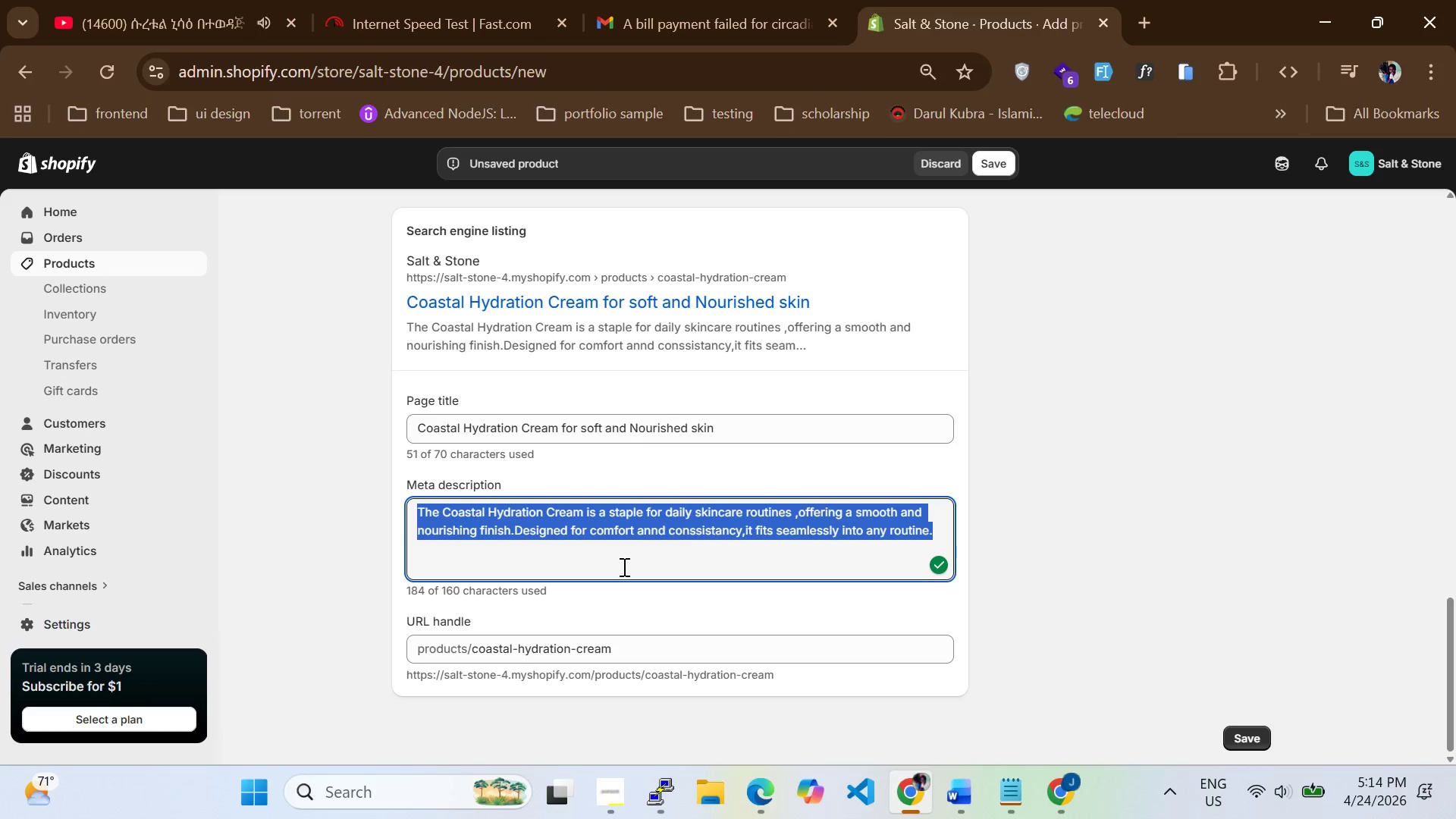 
key(Control+A)
 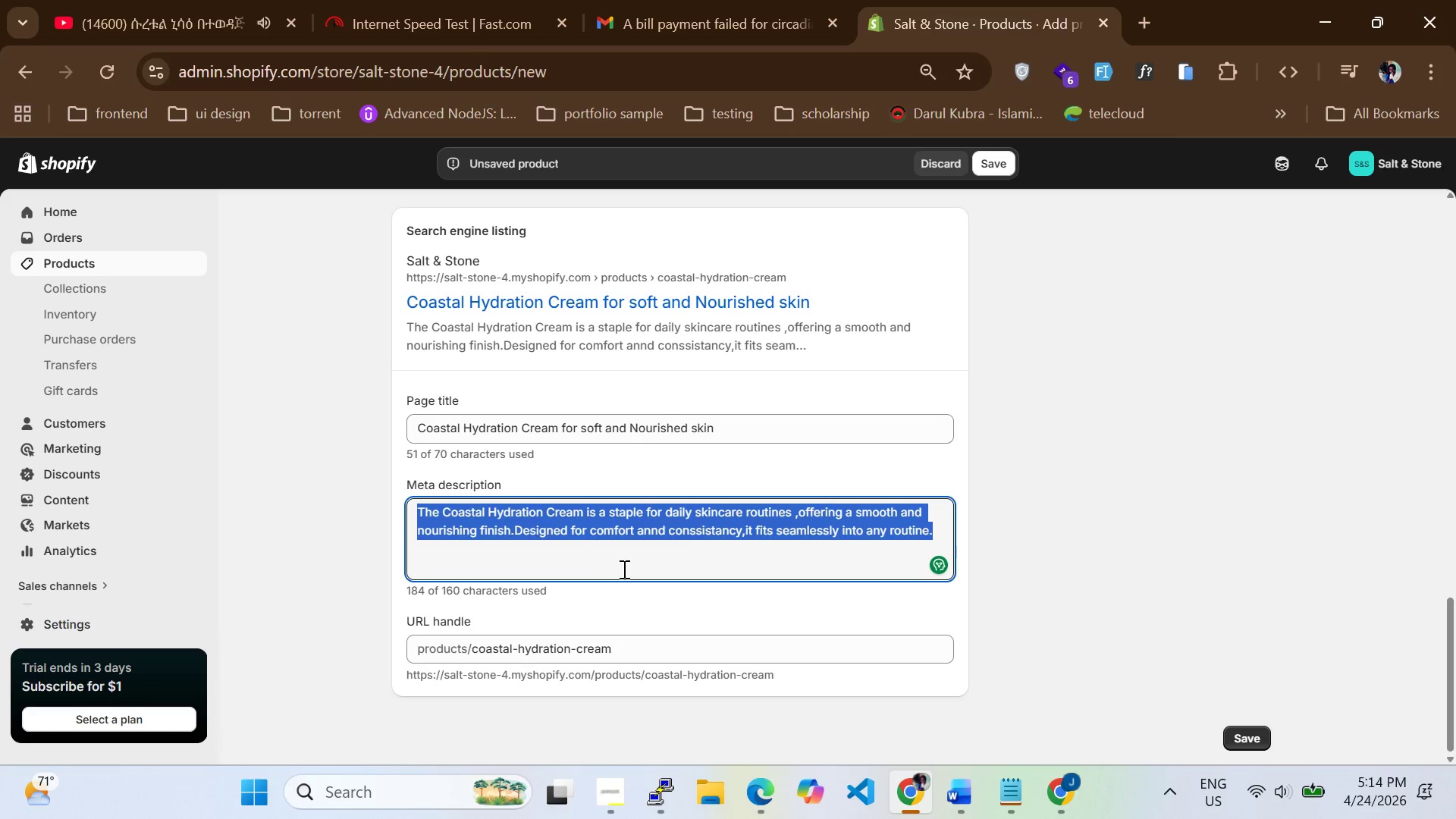 
type(Premium )
key(Backspace)
type( Hydratin cream designed to keep skin soft ,smmo)
key(Backspace)
key(Backspace)
type(ooth and refreshed through)
key(Backspace)
type(hout the day/)
key(Backspace)
type(.)
 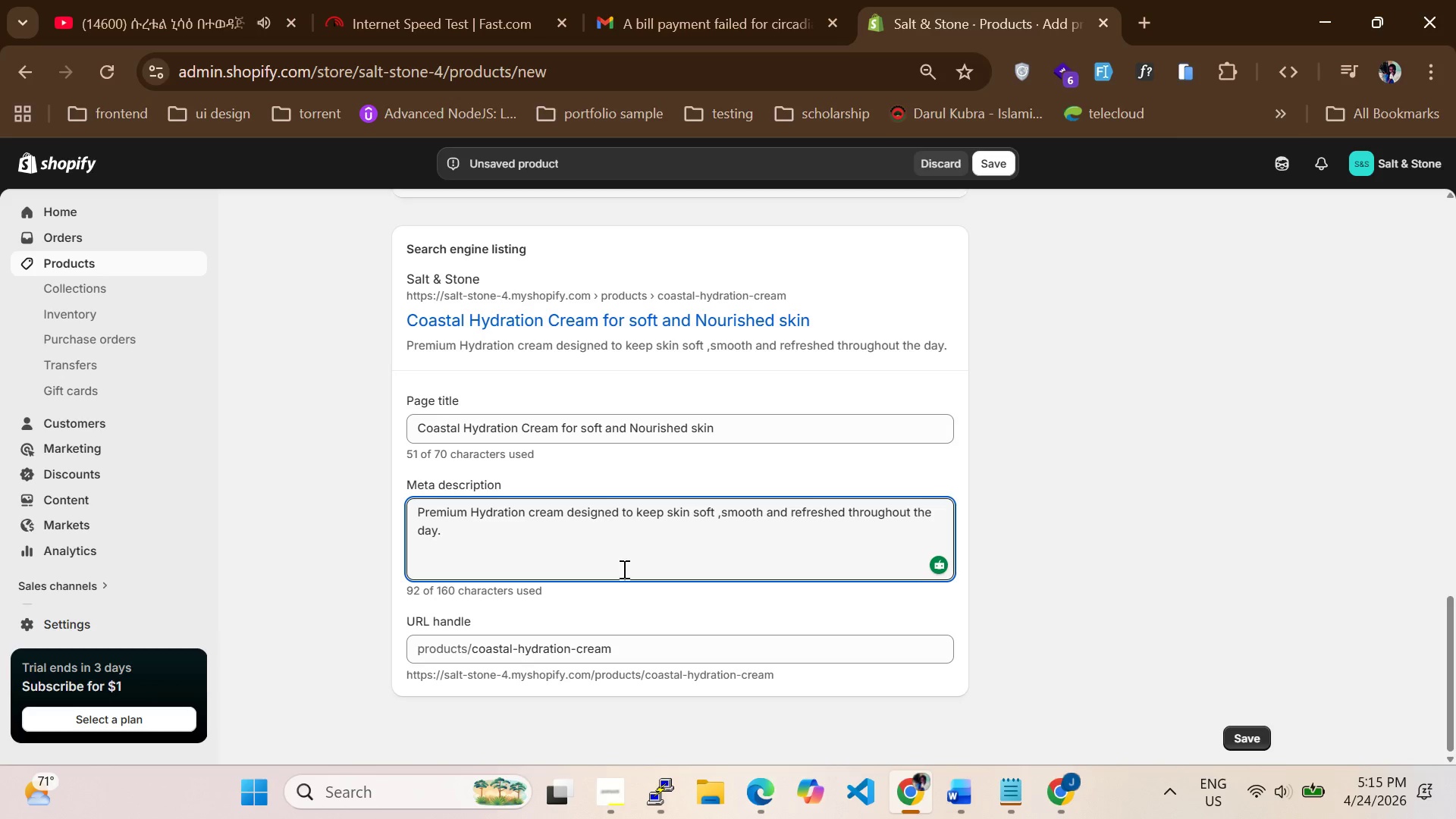 
scroll: coordinate [729, 546], scroll_direction: down, amount: 4.0
 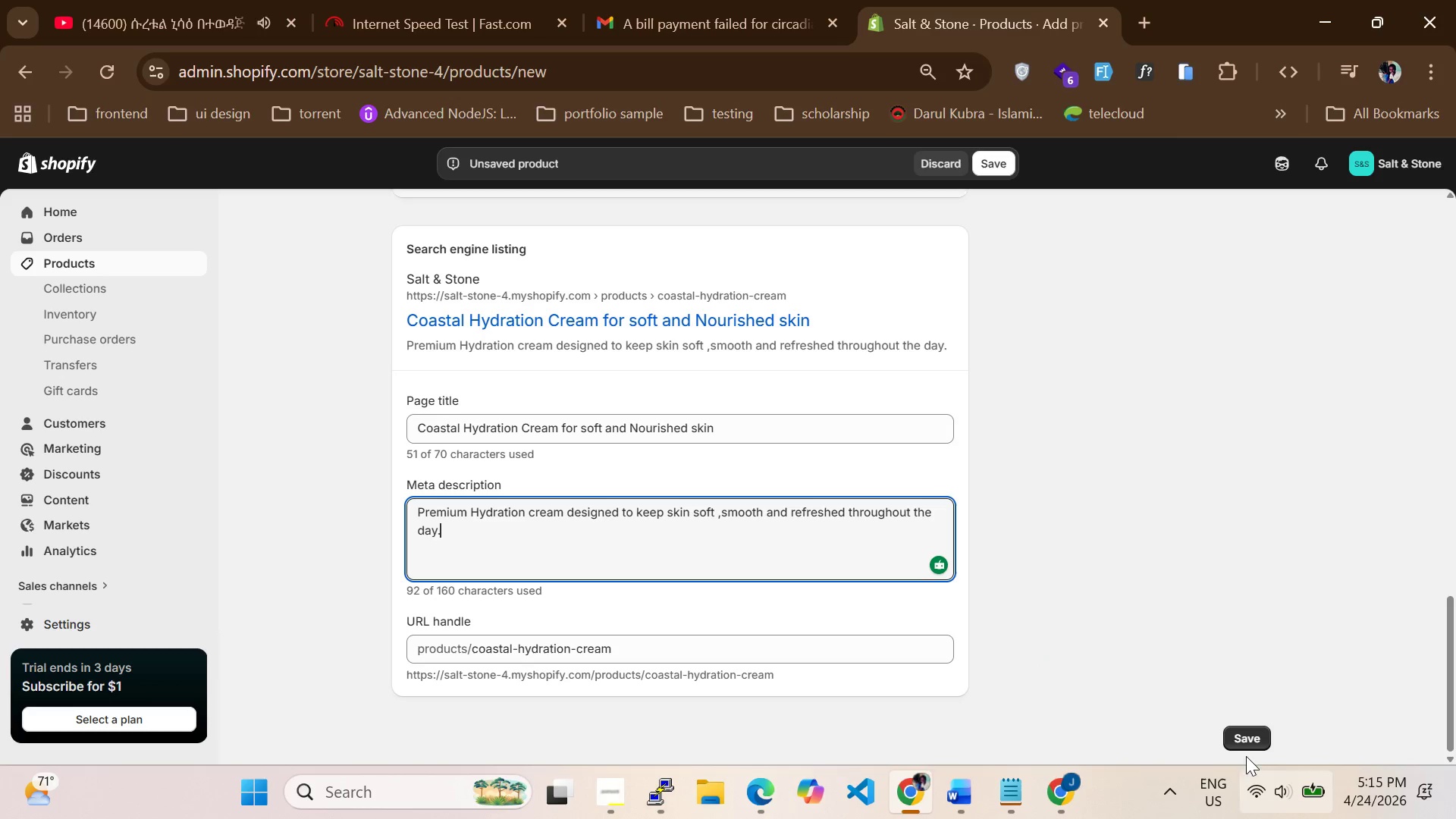 
left_click([1240, 733])
 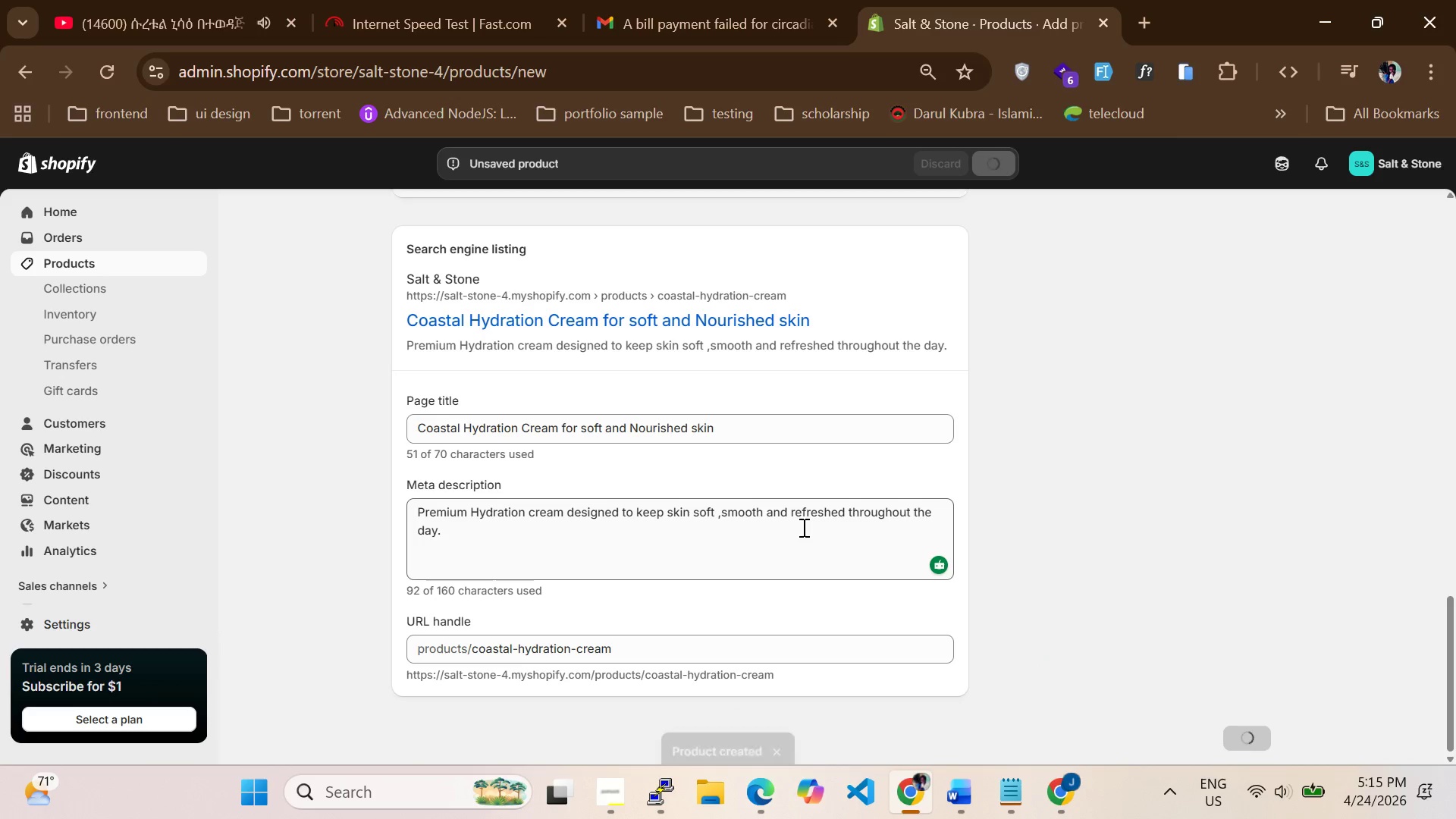 
wait(8.48)
 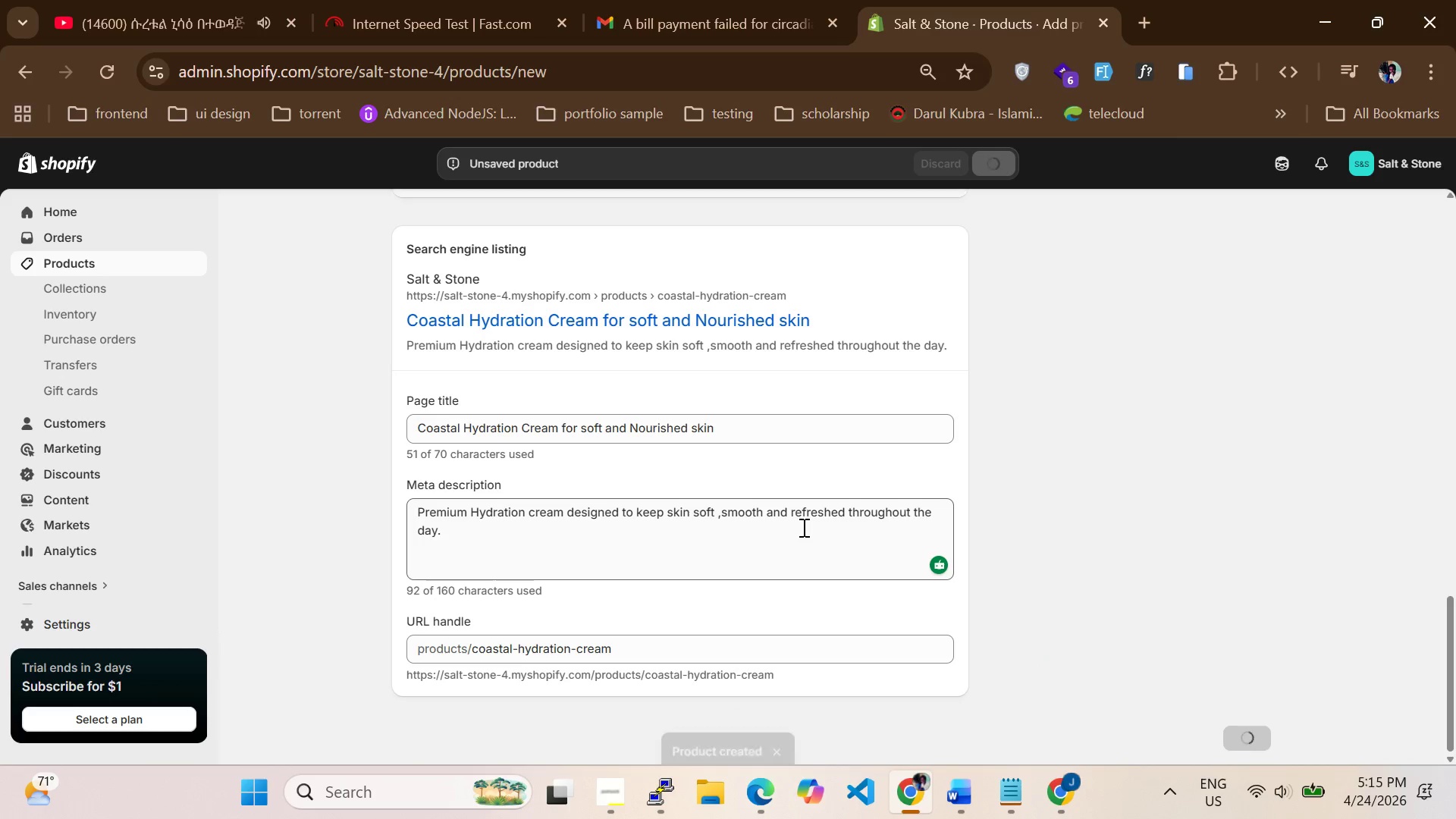 
left_click([78, 265])
 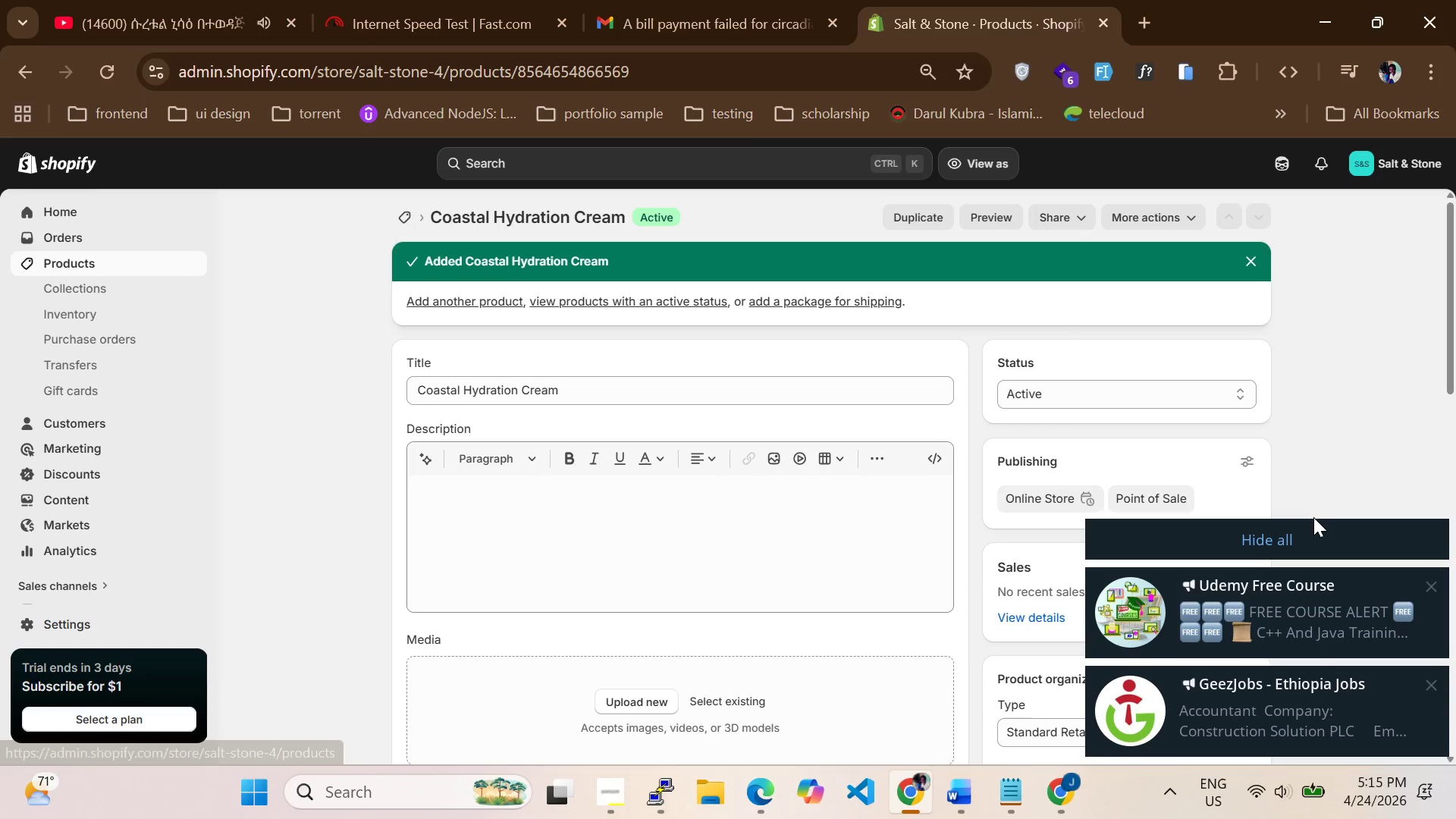 
double_click([1307, 531])
 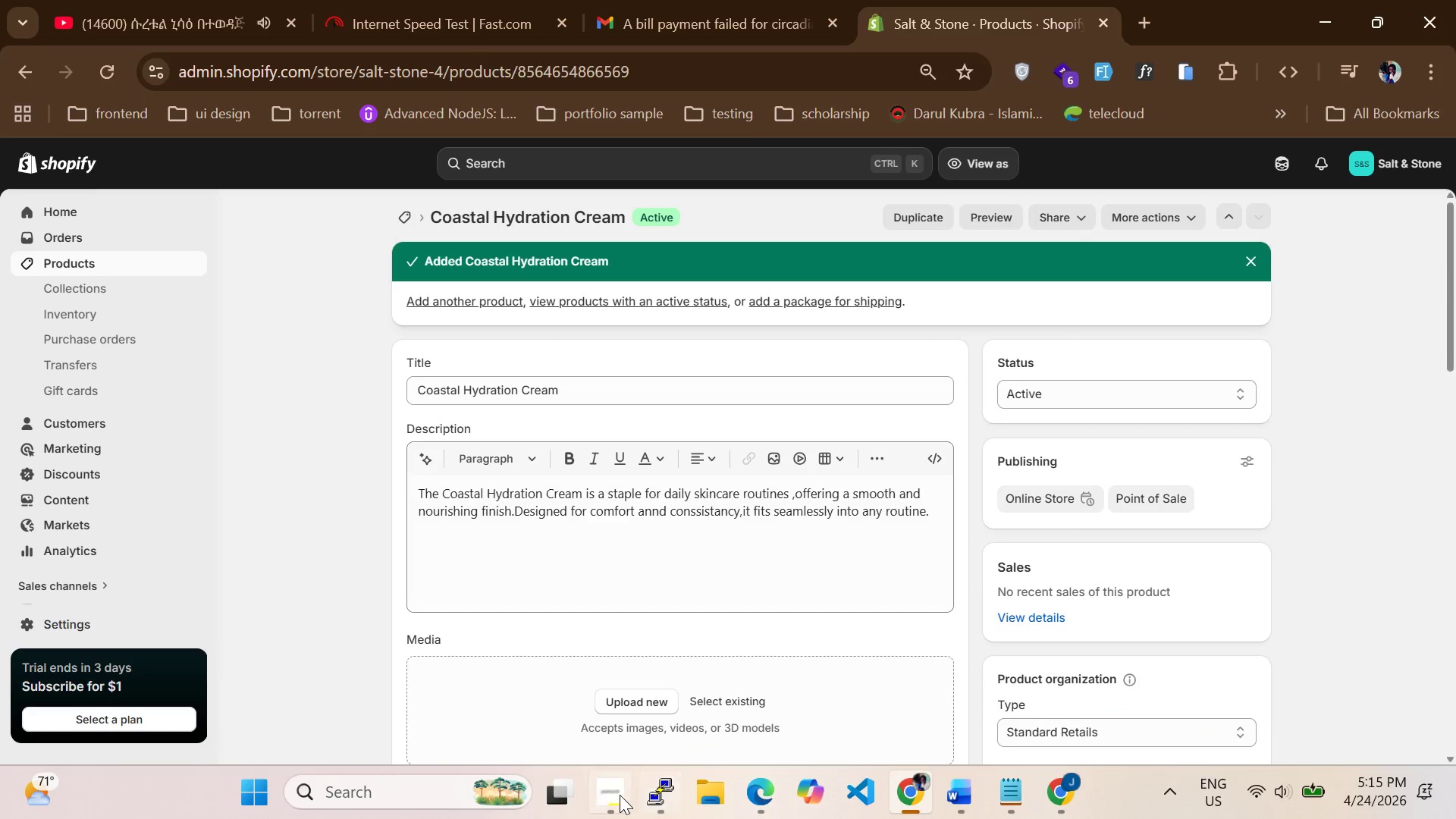 
left_click([620, 795])